 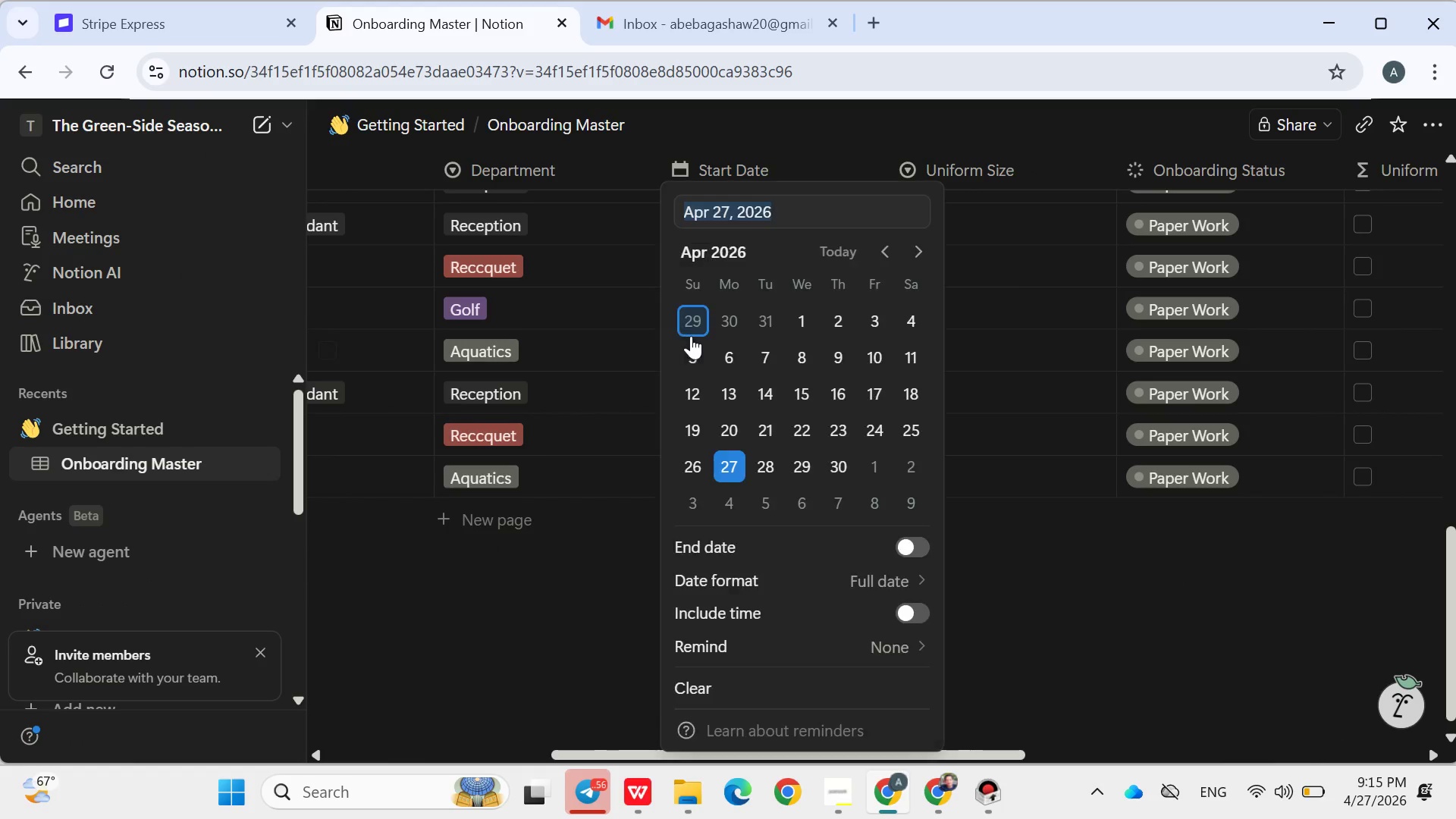 
left_click([725, 360])
 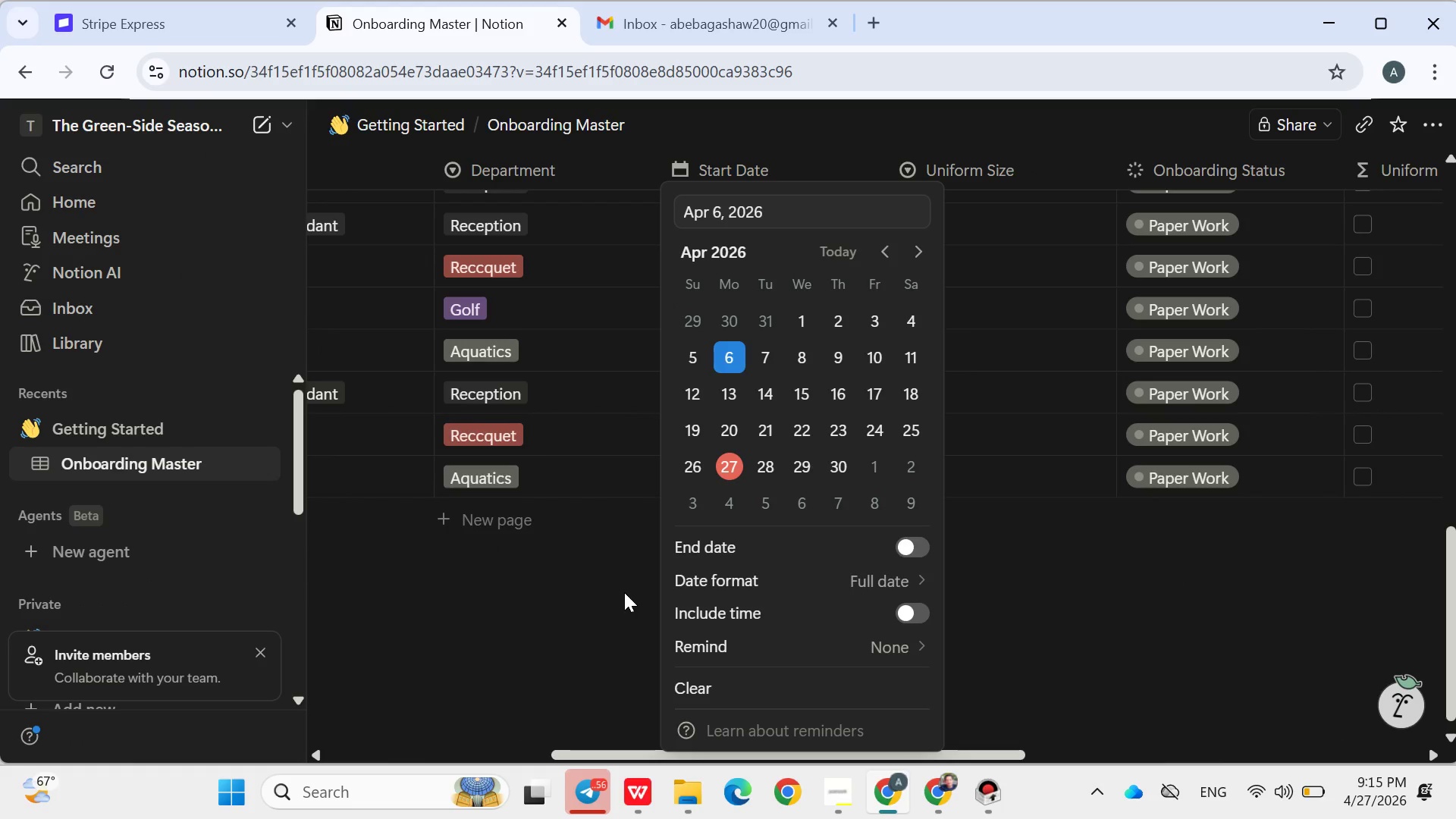 
left_click([623, 592])
 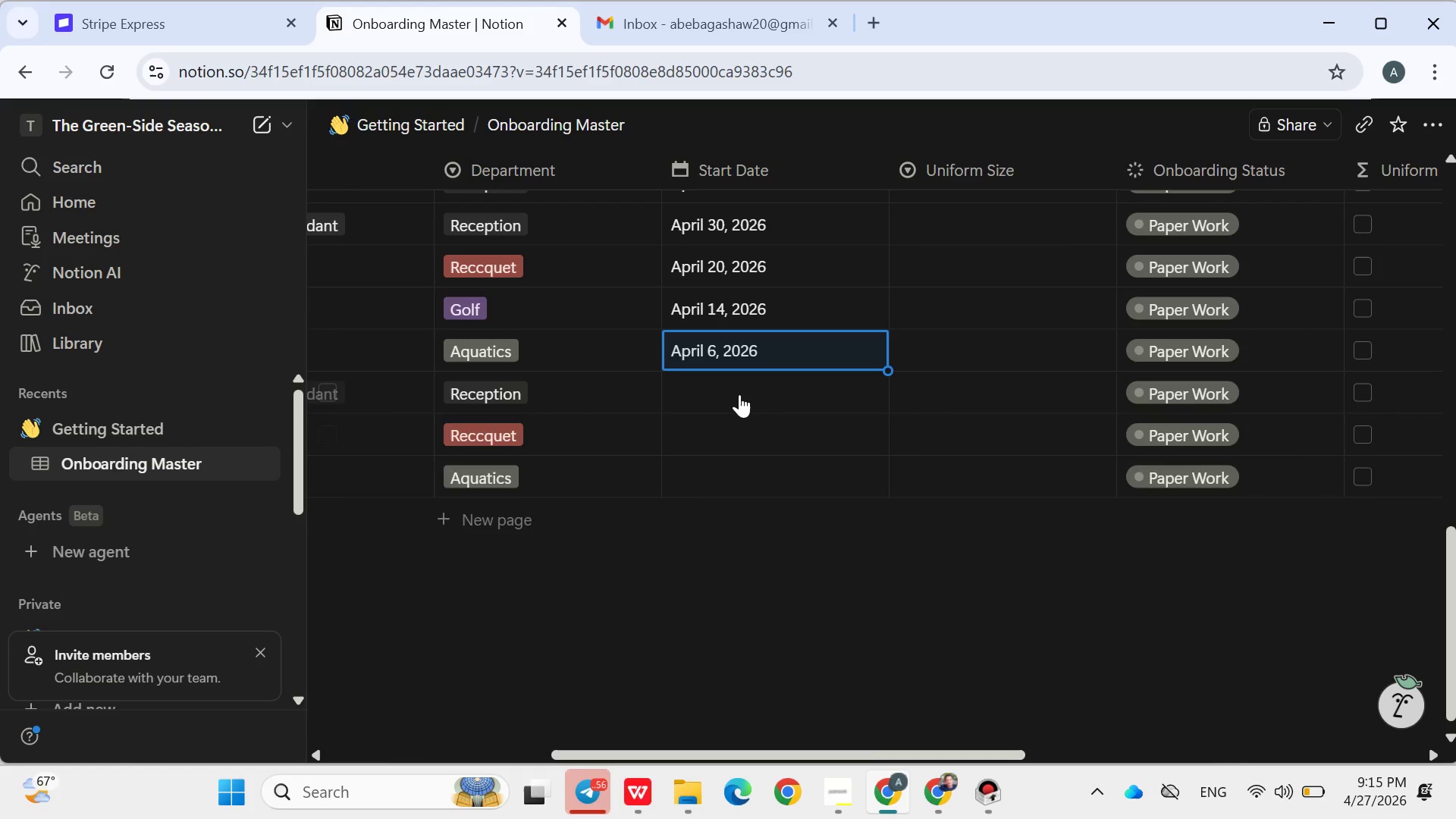 
left_click([739, 394])
 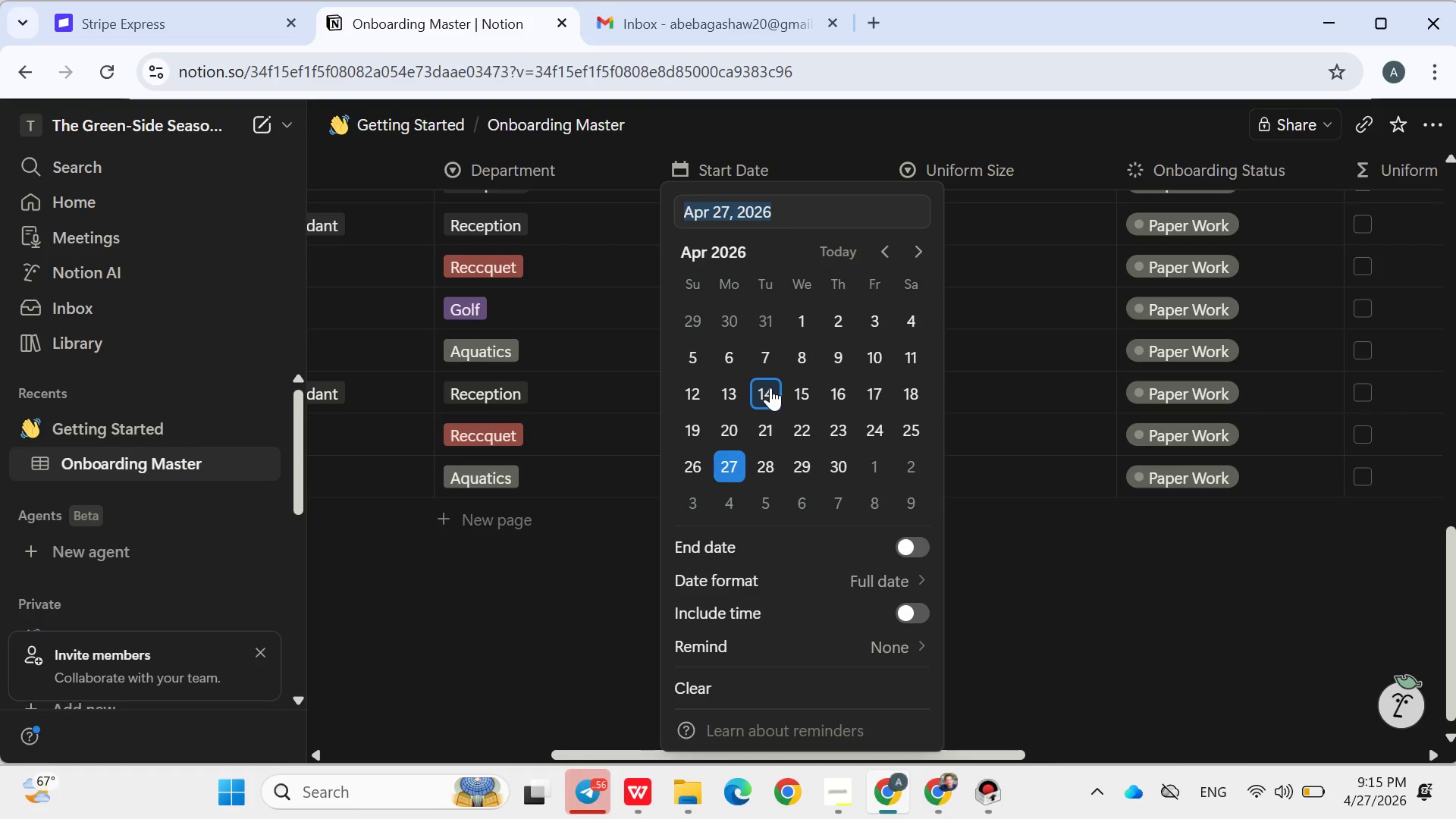 
left_click([770, 388])
 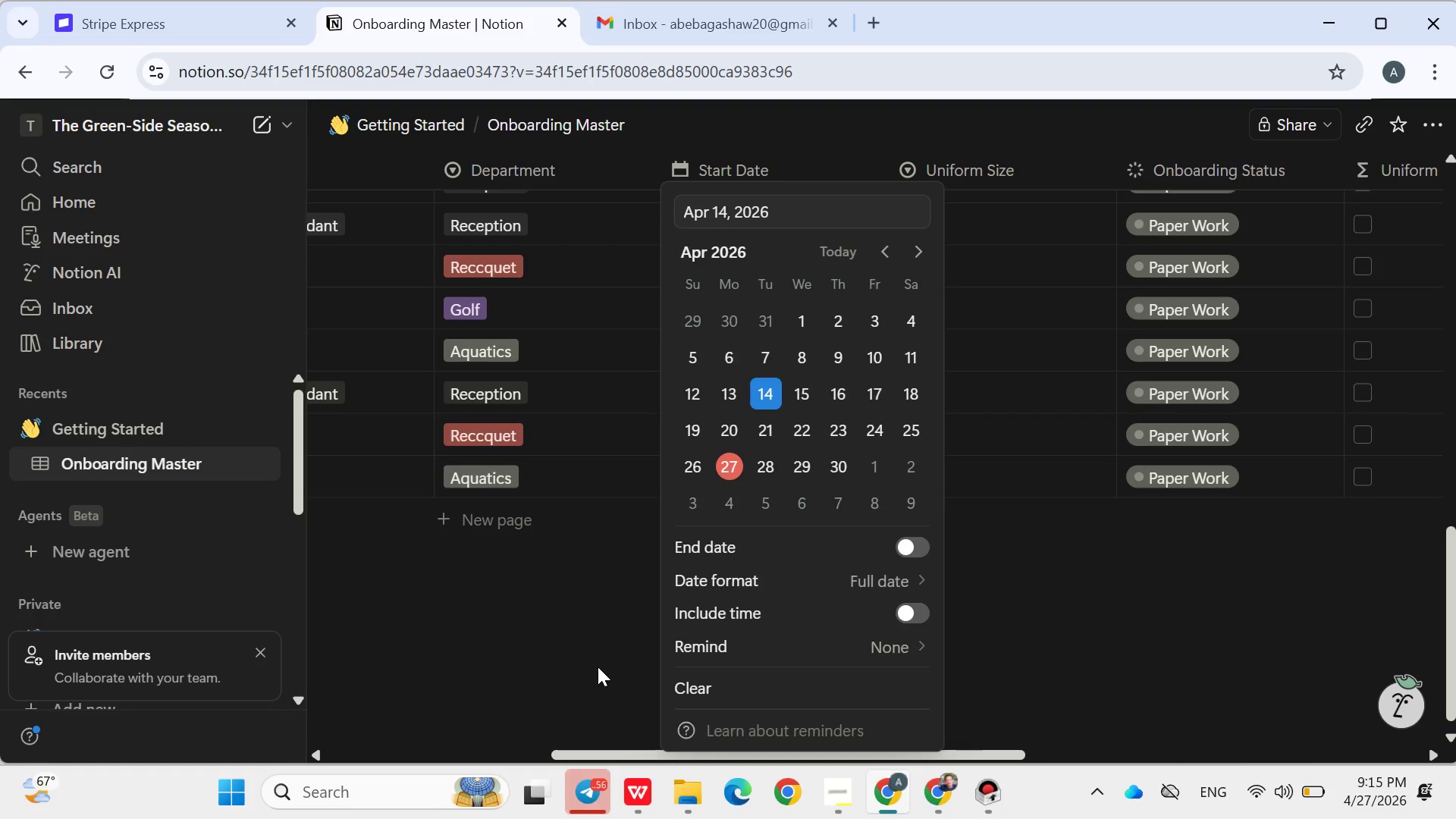 
left_click([598, 667])
 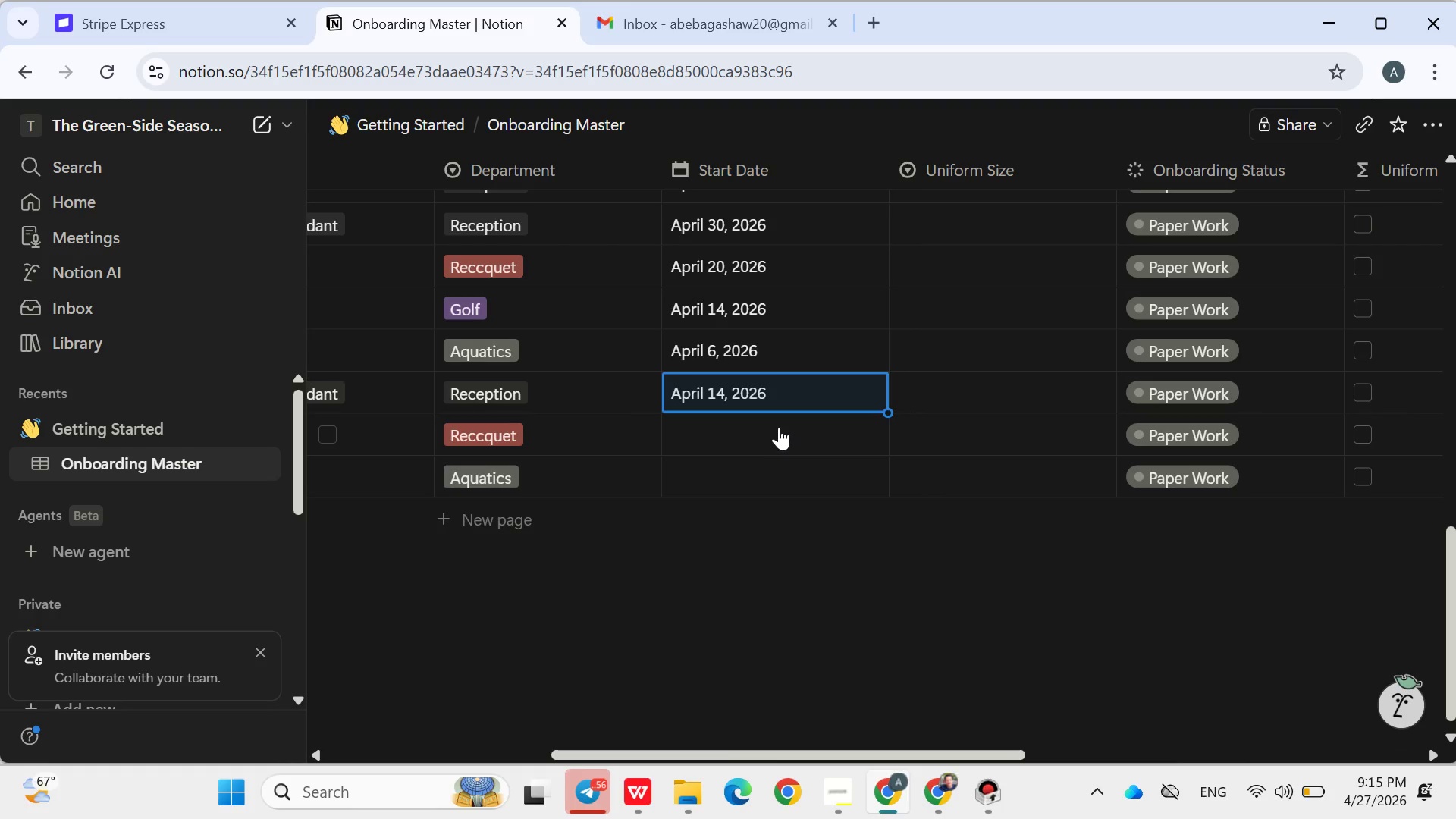 
left_click([779, 427])
 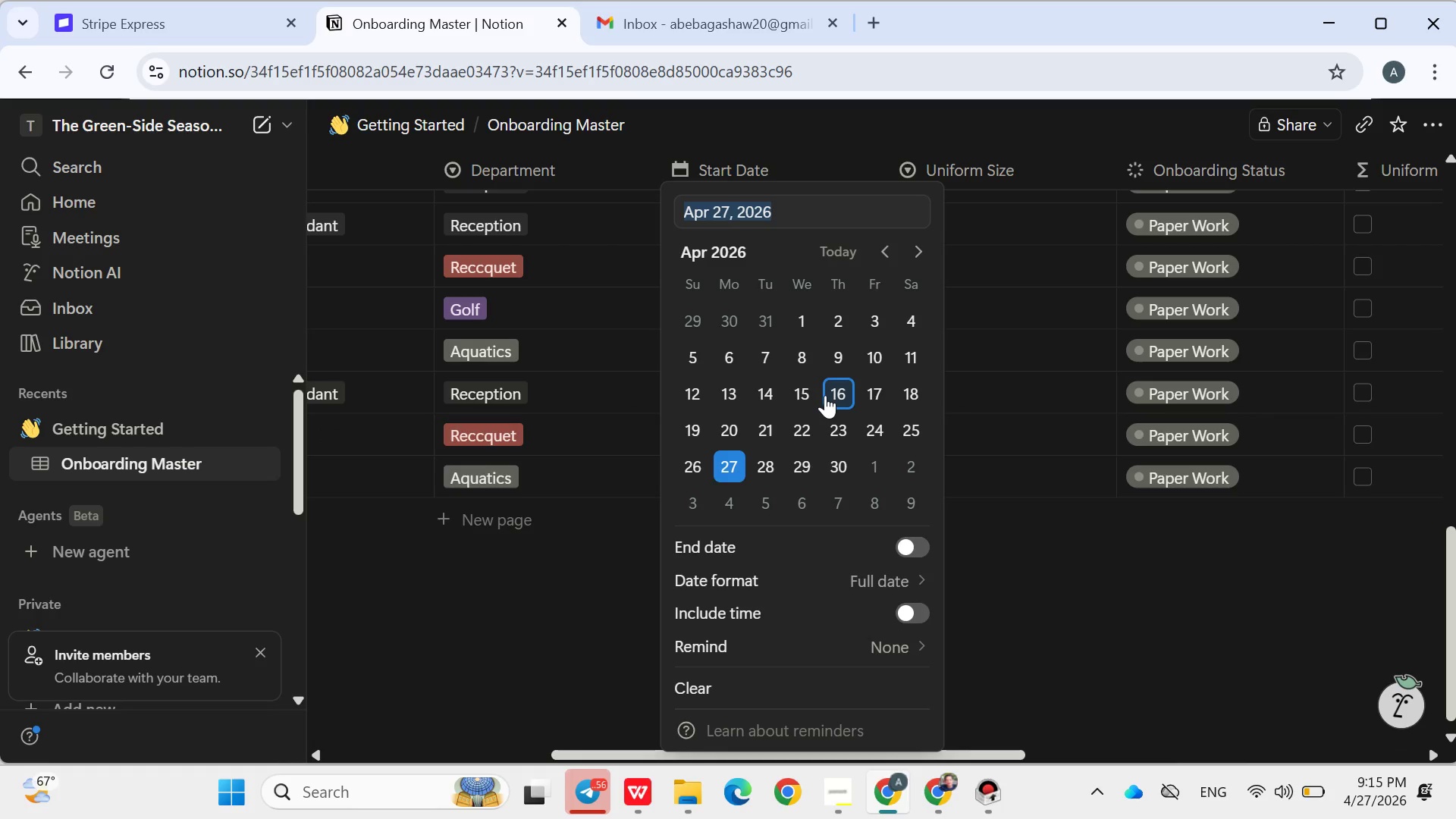 
left_click([825, 395])
 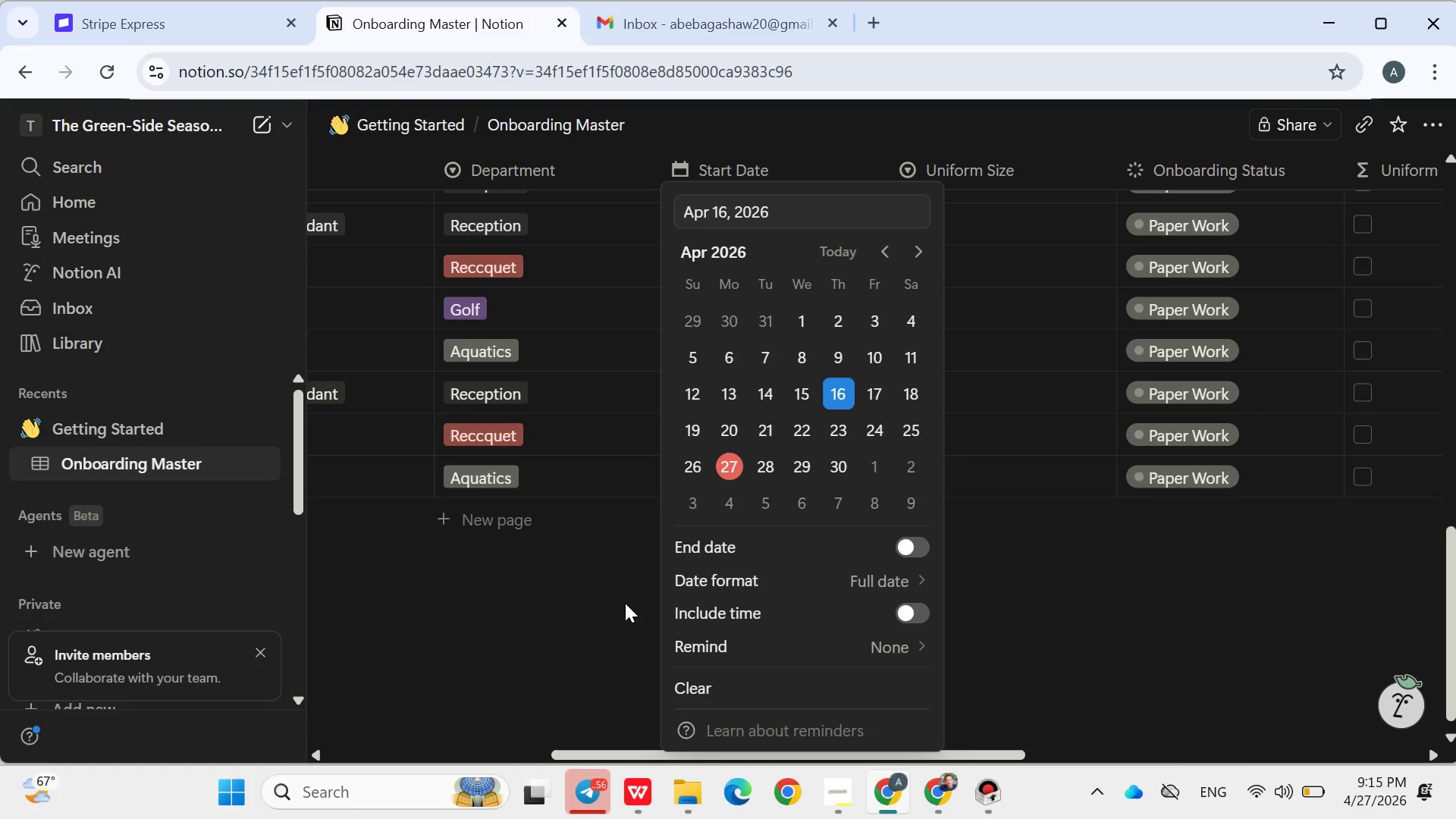 
left_click([625, 603])
 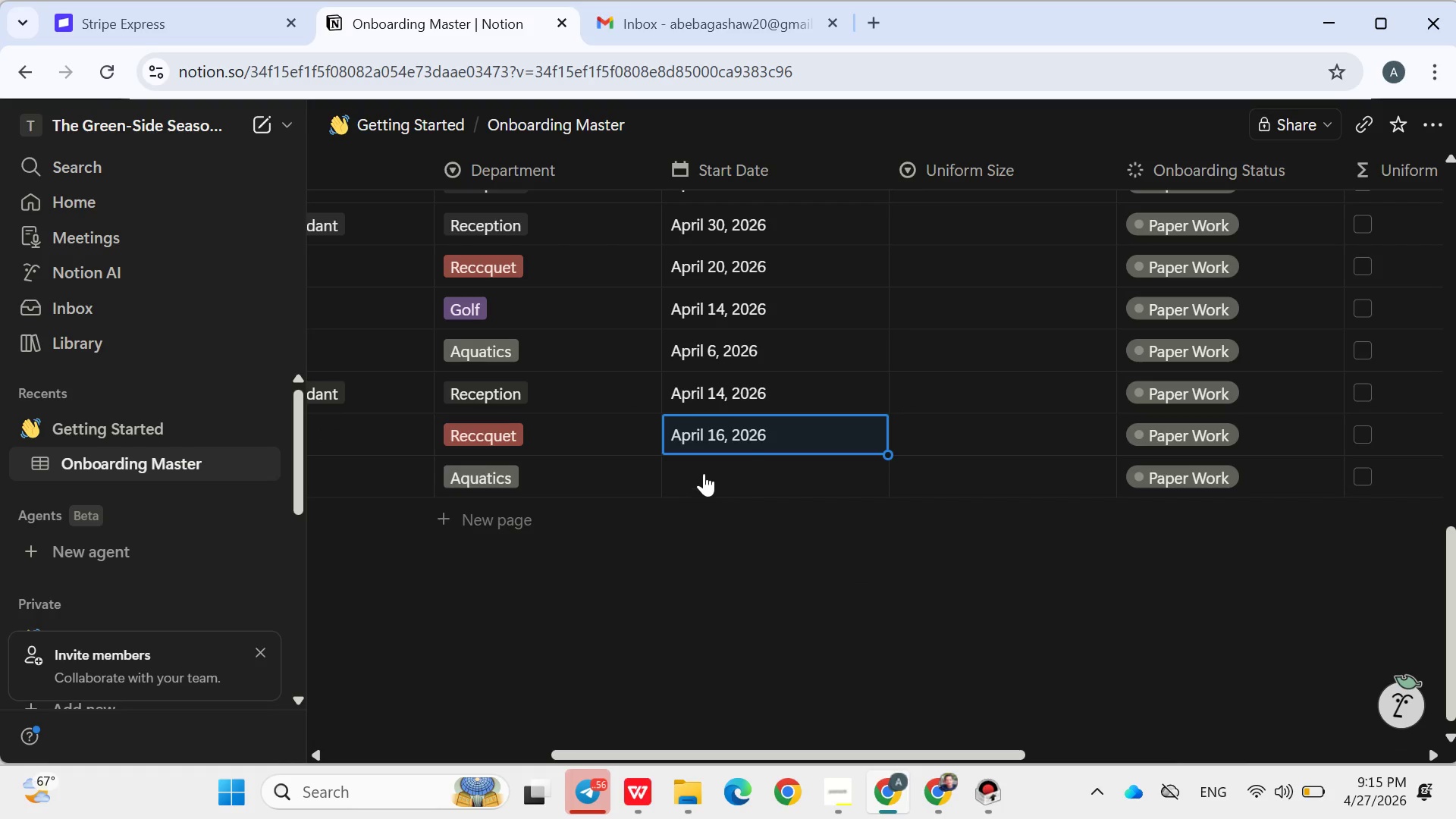 
left_click([705, 469])
 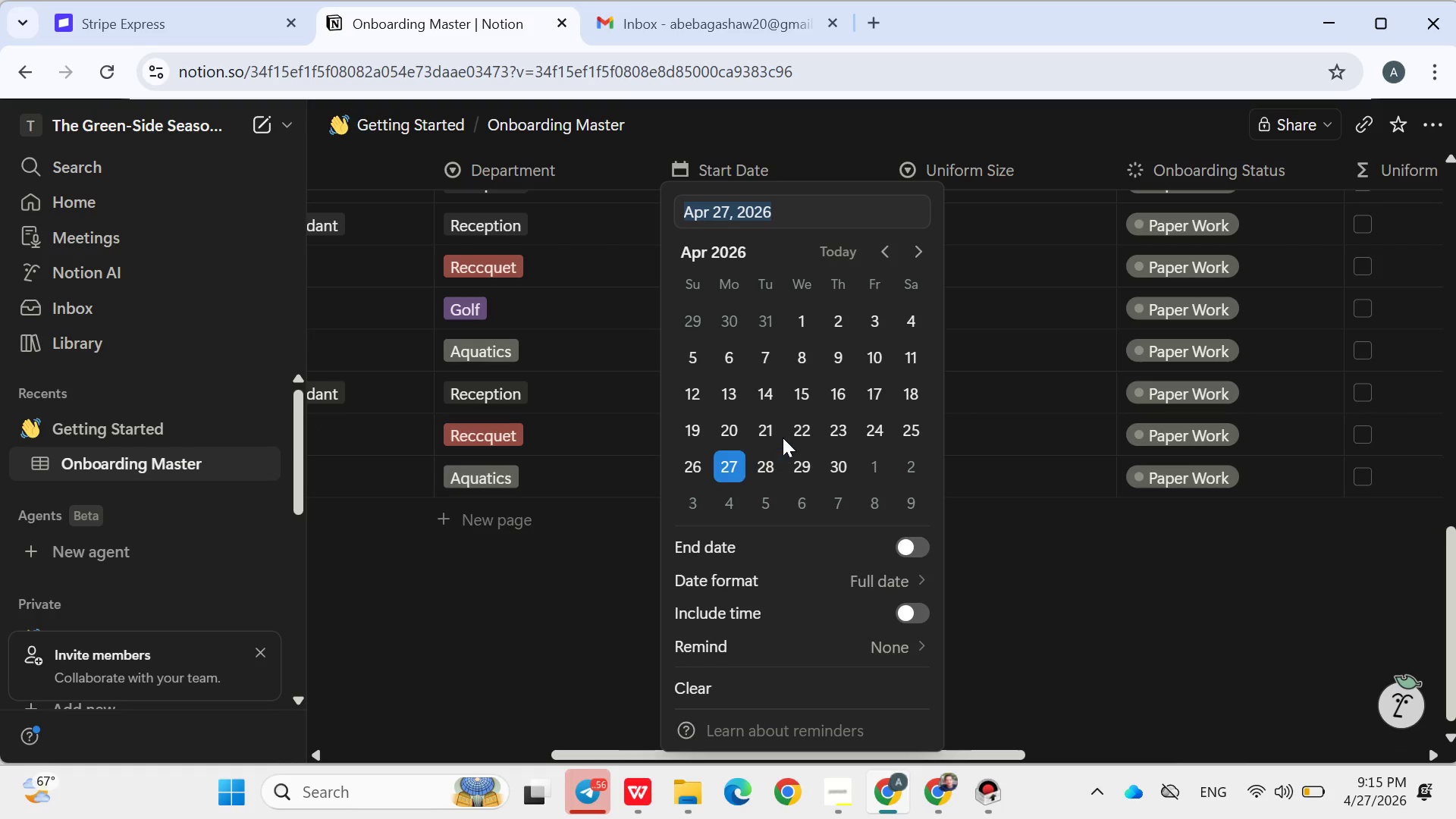 
left_click([783, 436])
 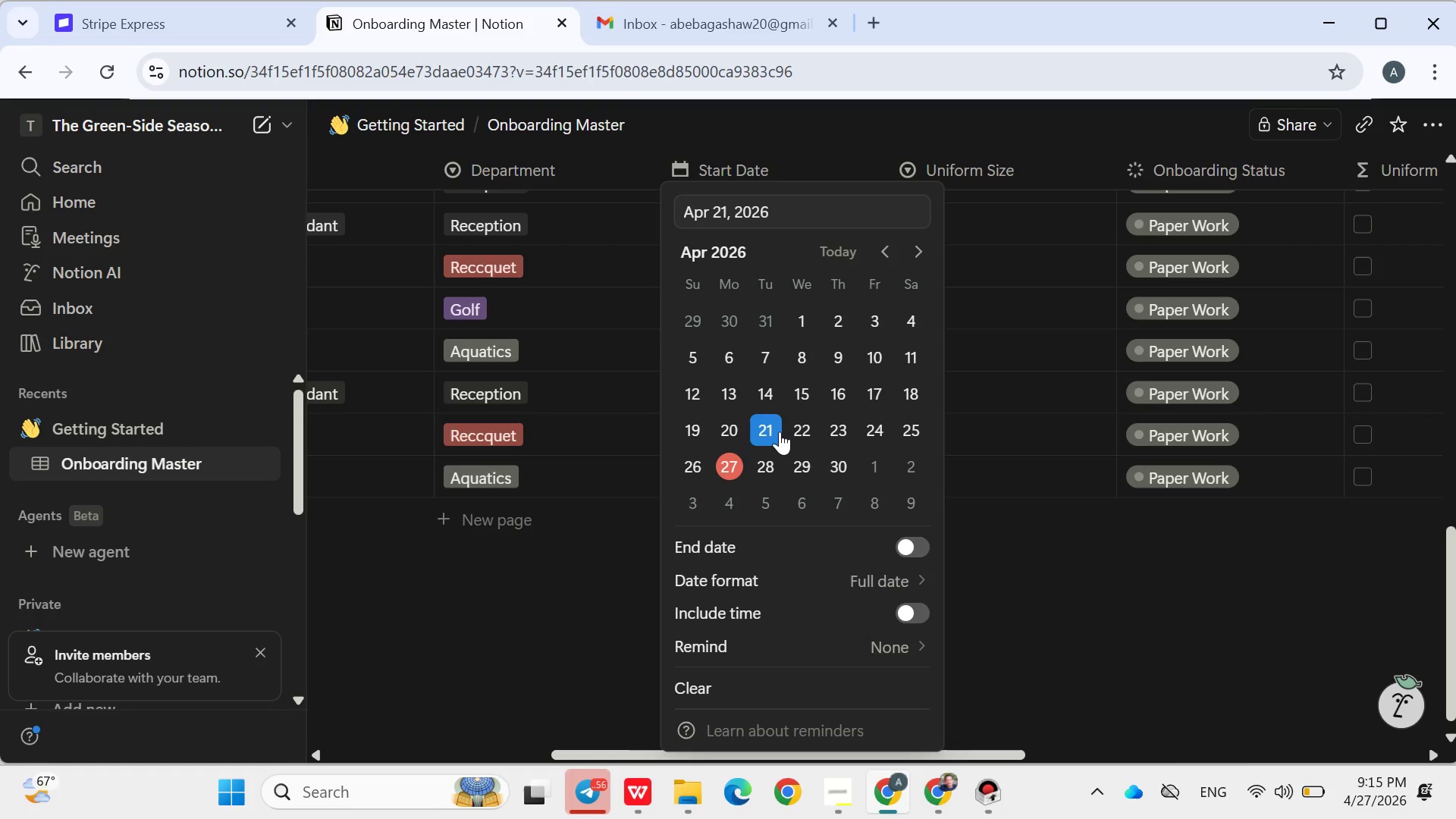 
left_click([780, 431])
 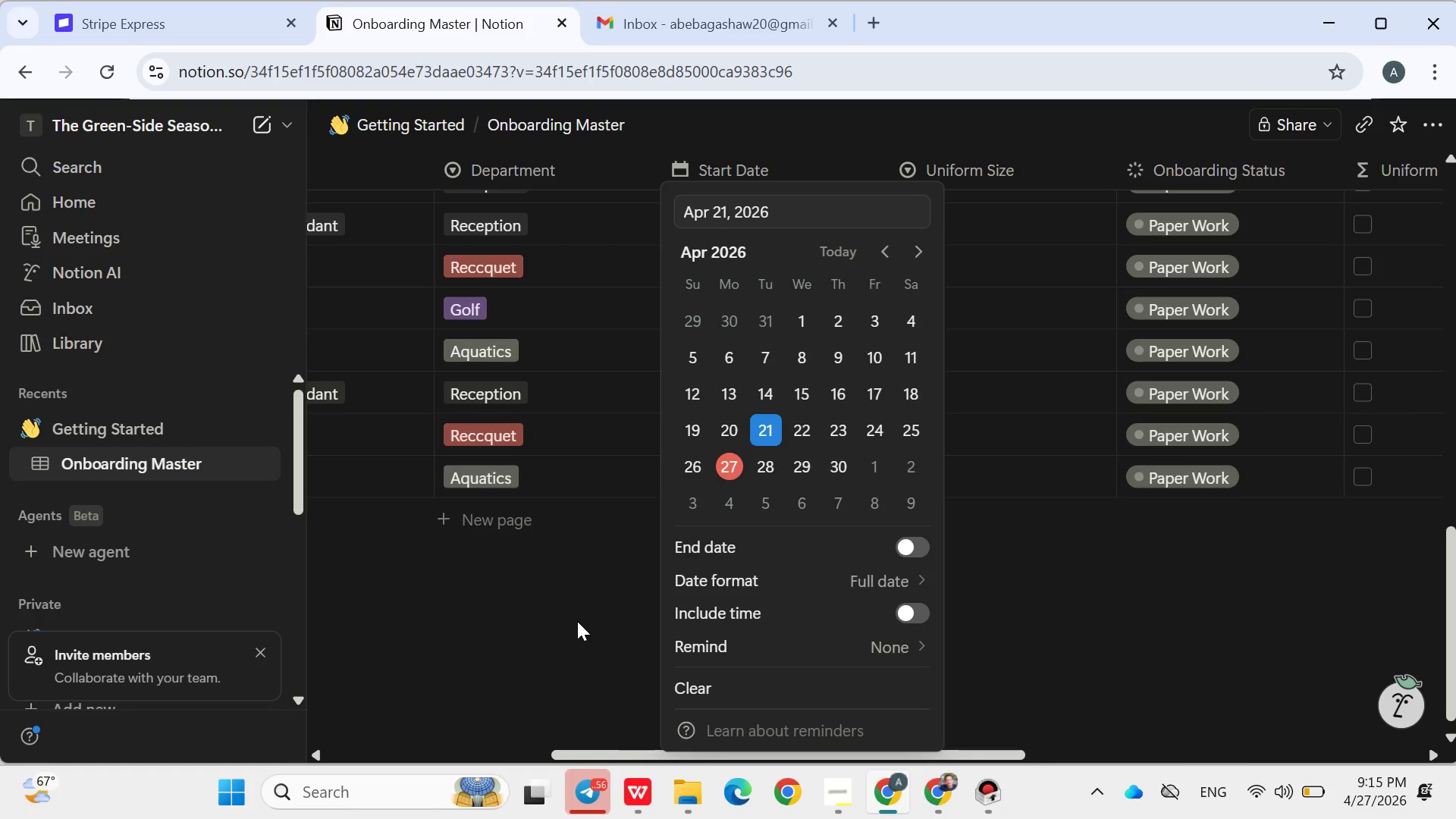 
left_click([577, 621])
 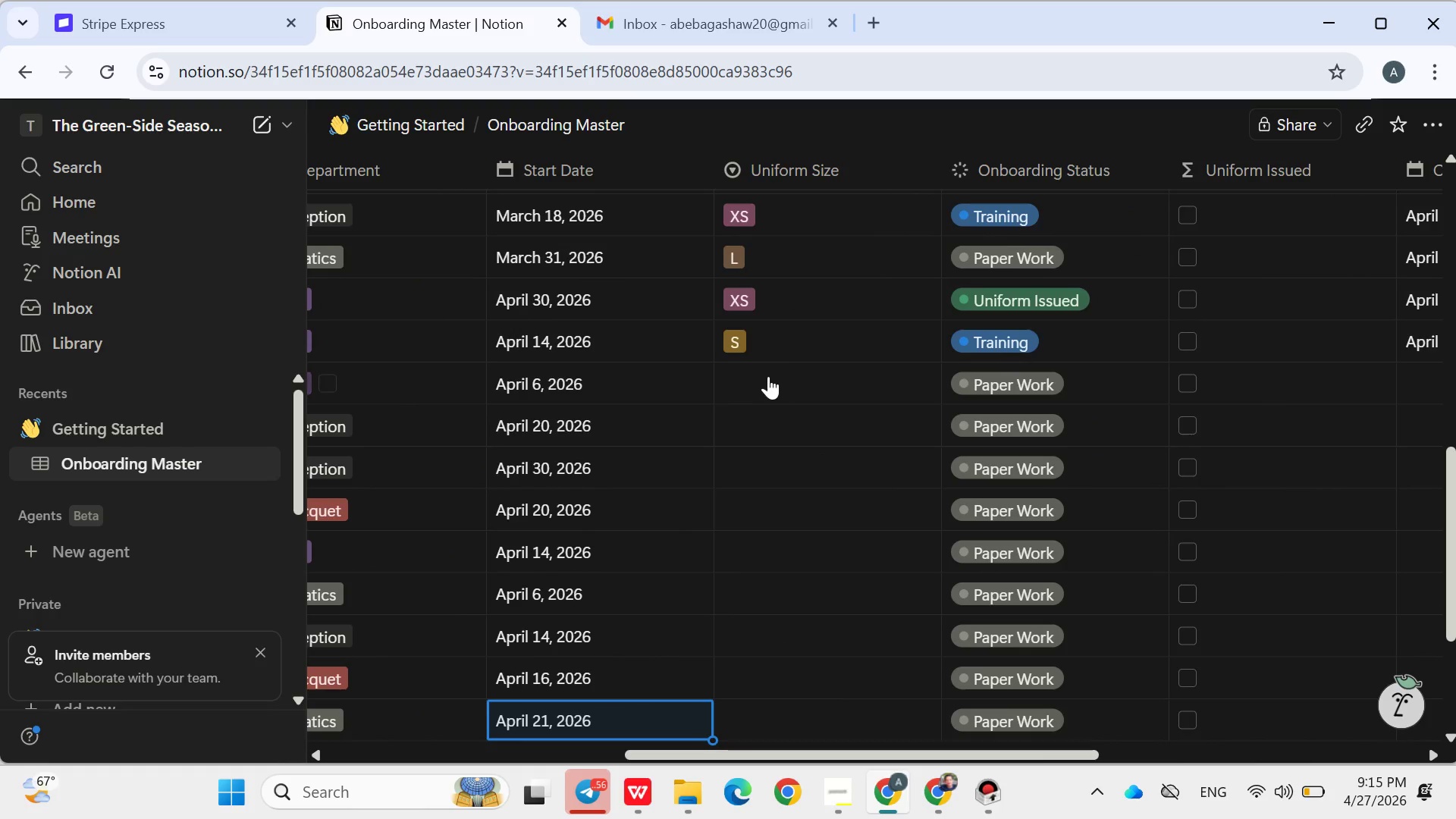 
left_click([767, 372])
 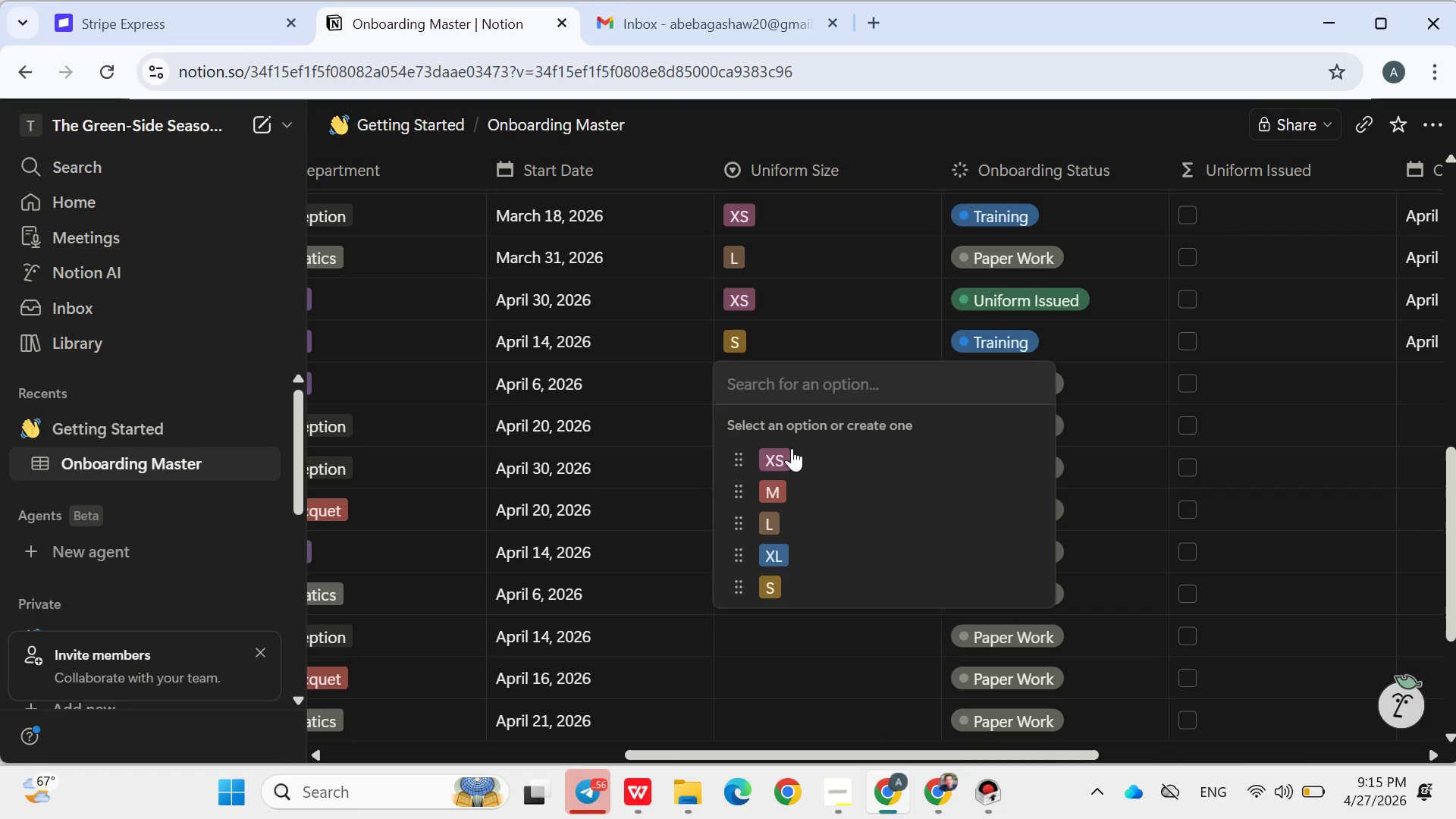 
left_click([789, 449])
 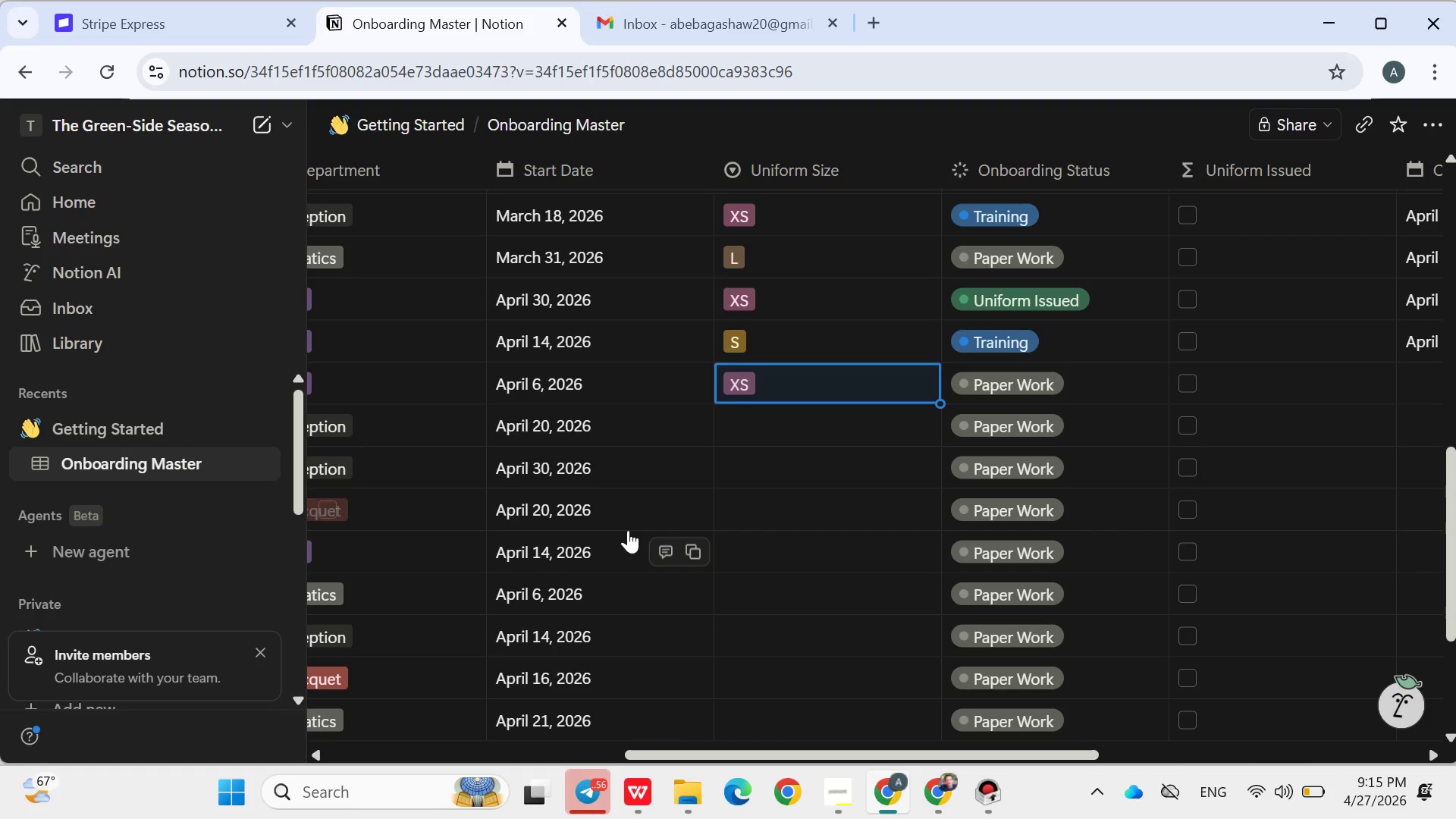 
left_click([628, 530])
 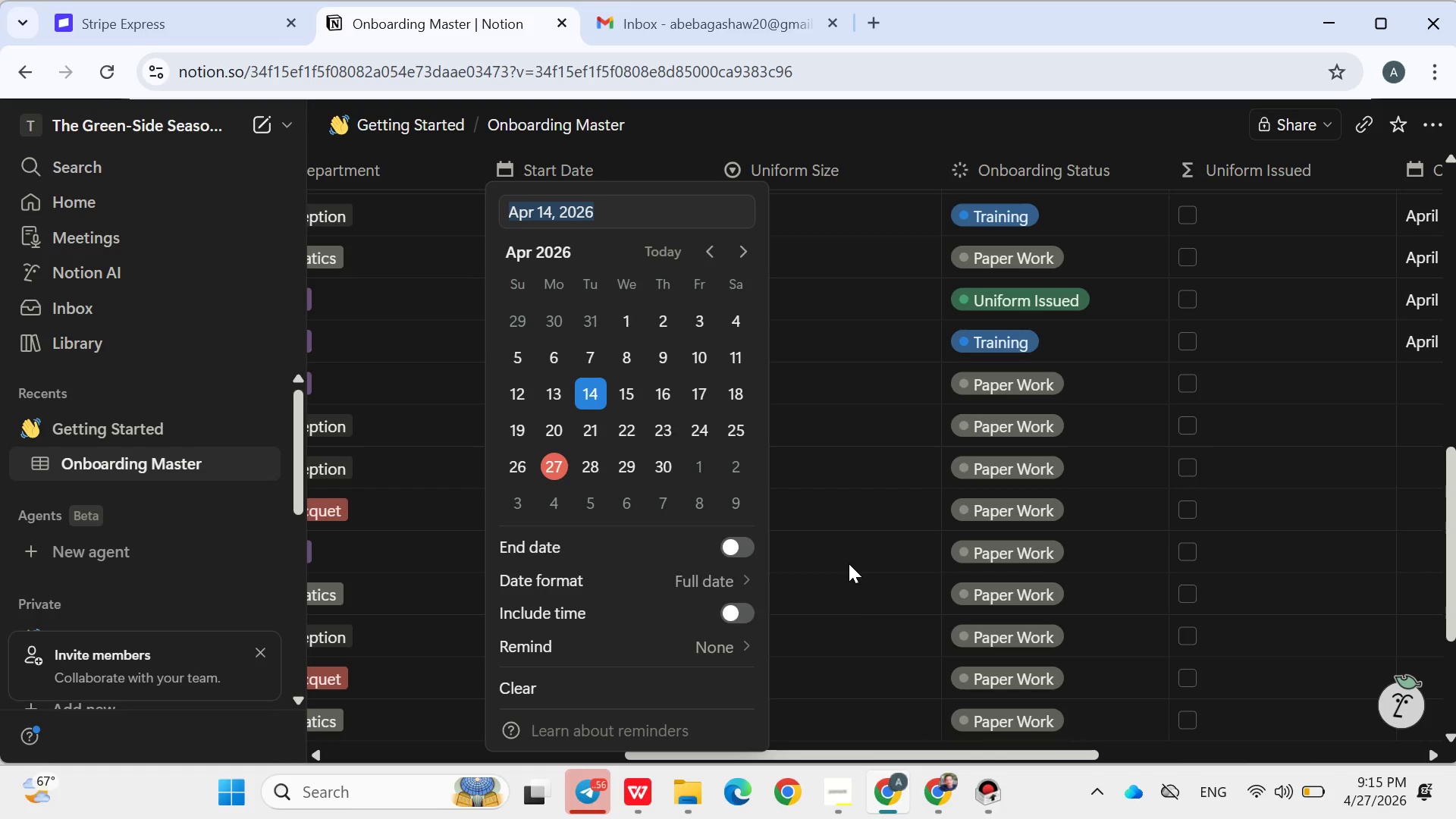 
left_click([852, 607])
 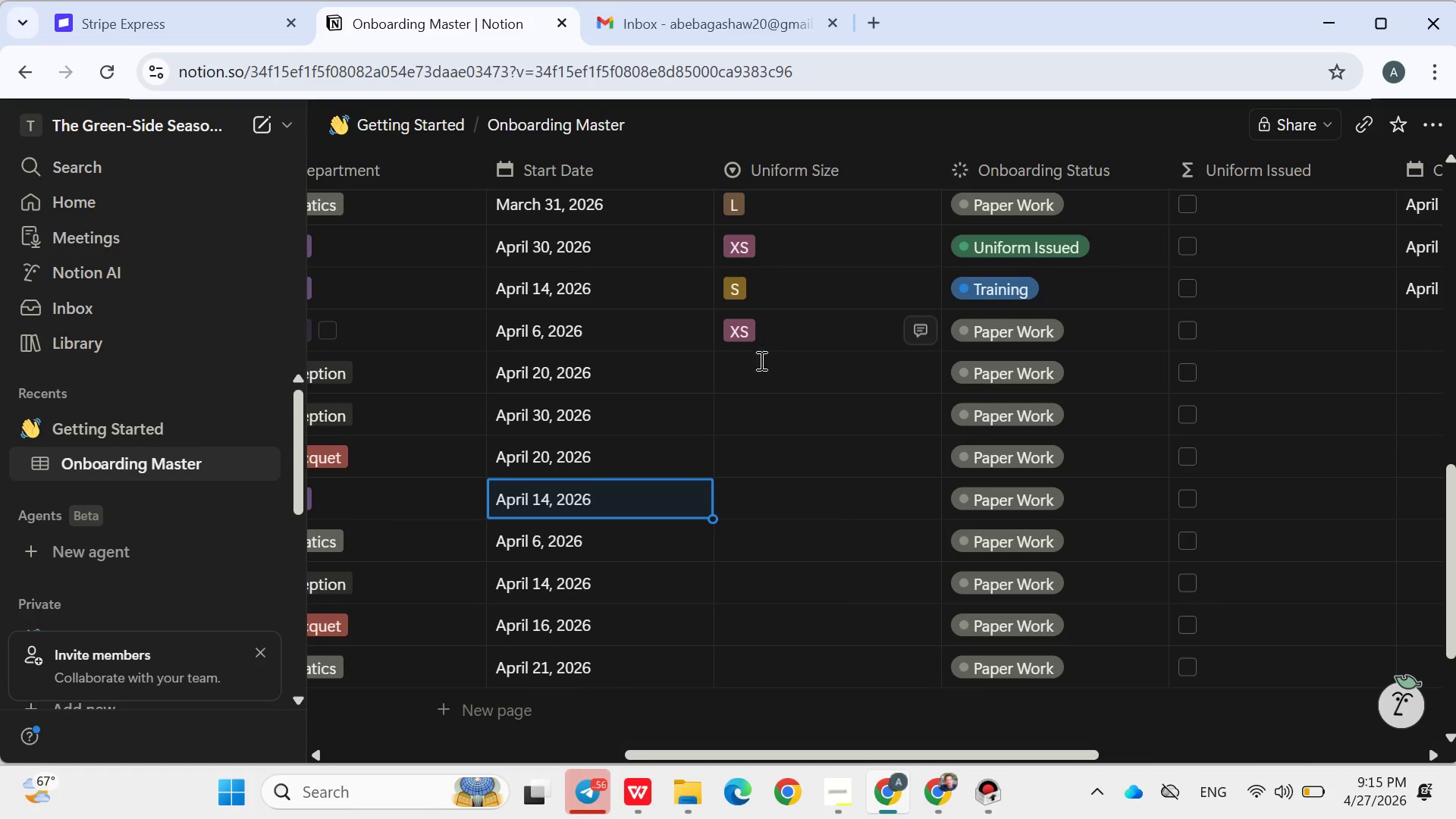 
left_click([759, 379])
 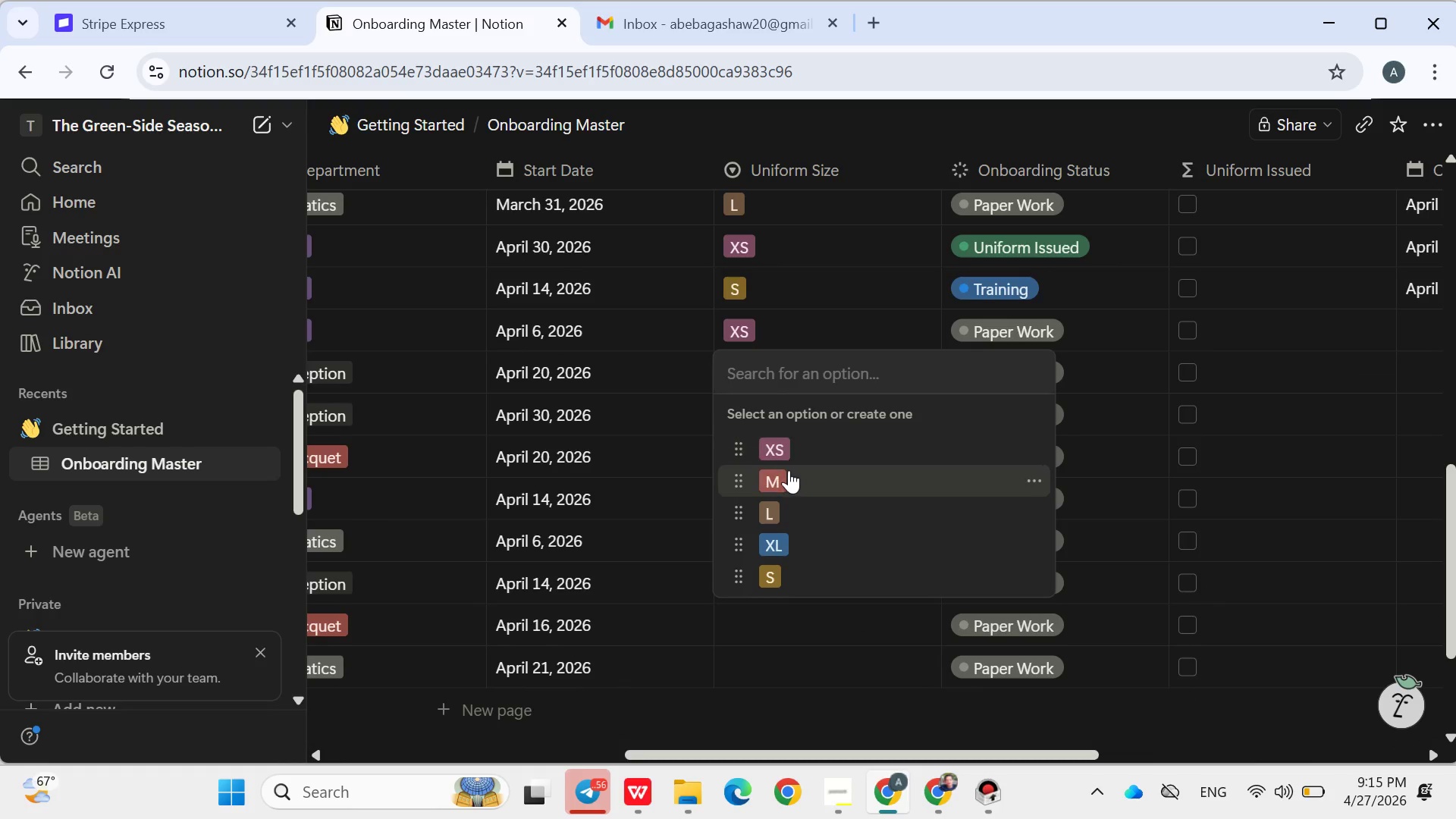 
left_click([789, 470])
 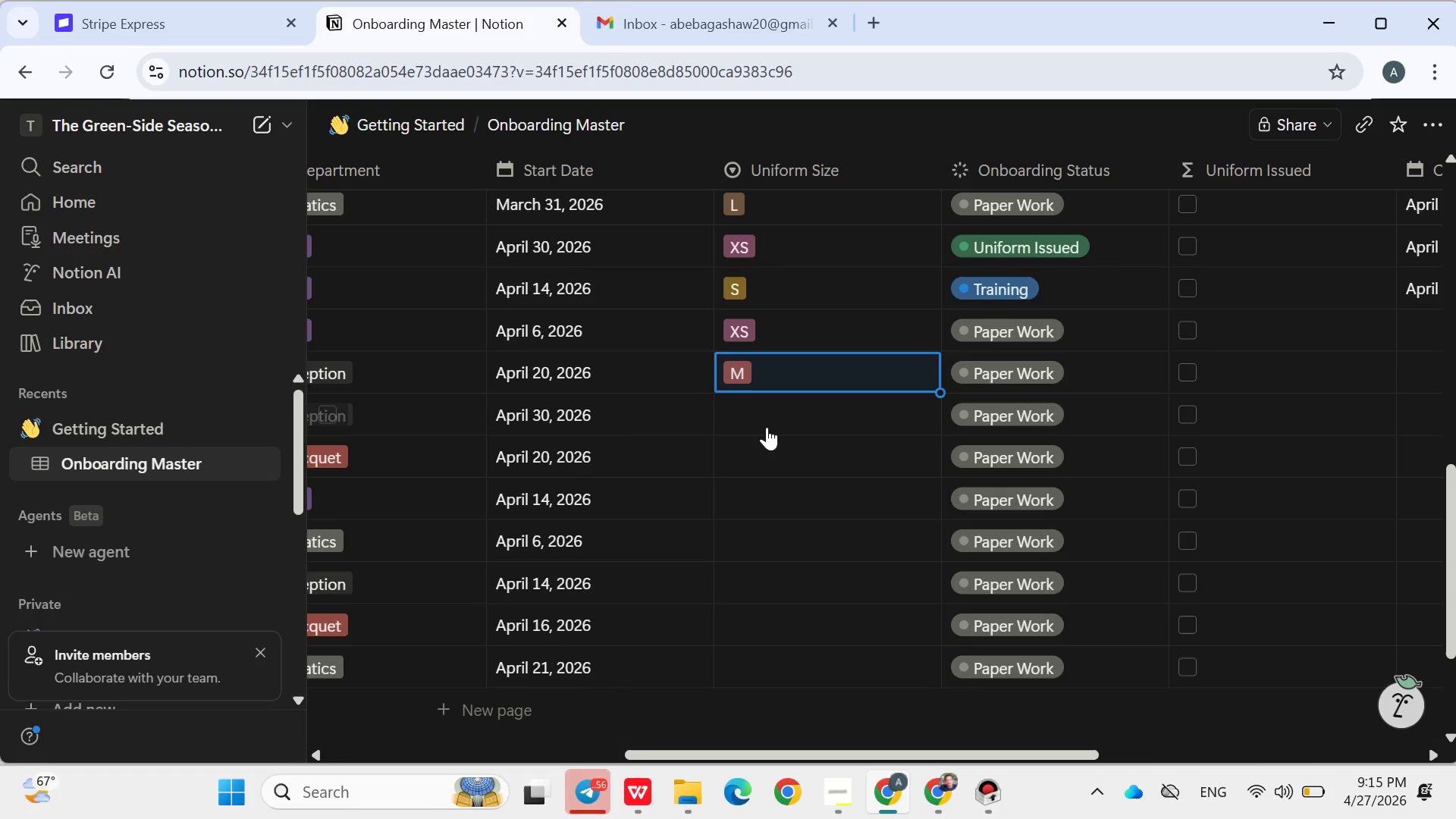 
left_click([767, 427])
 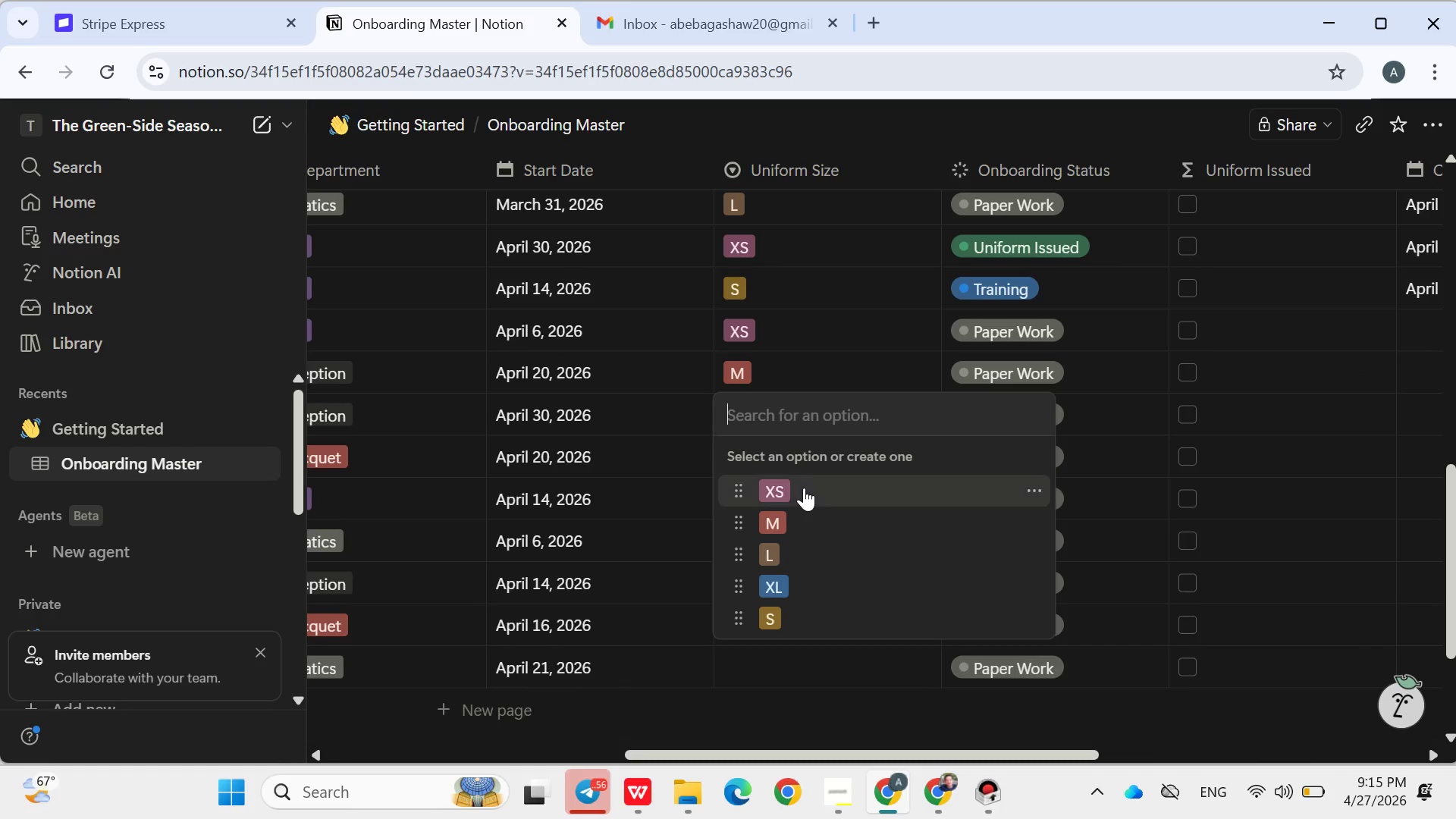 
left_click([804, 488])
 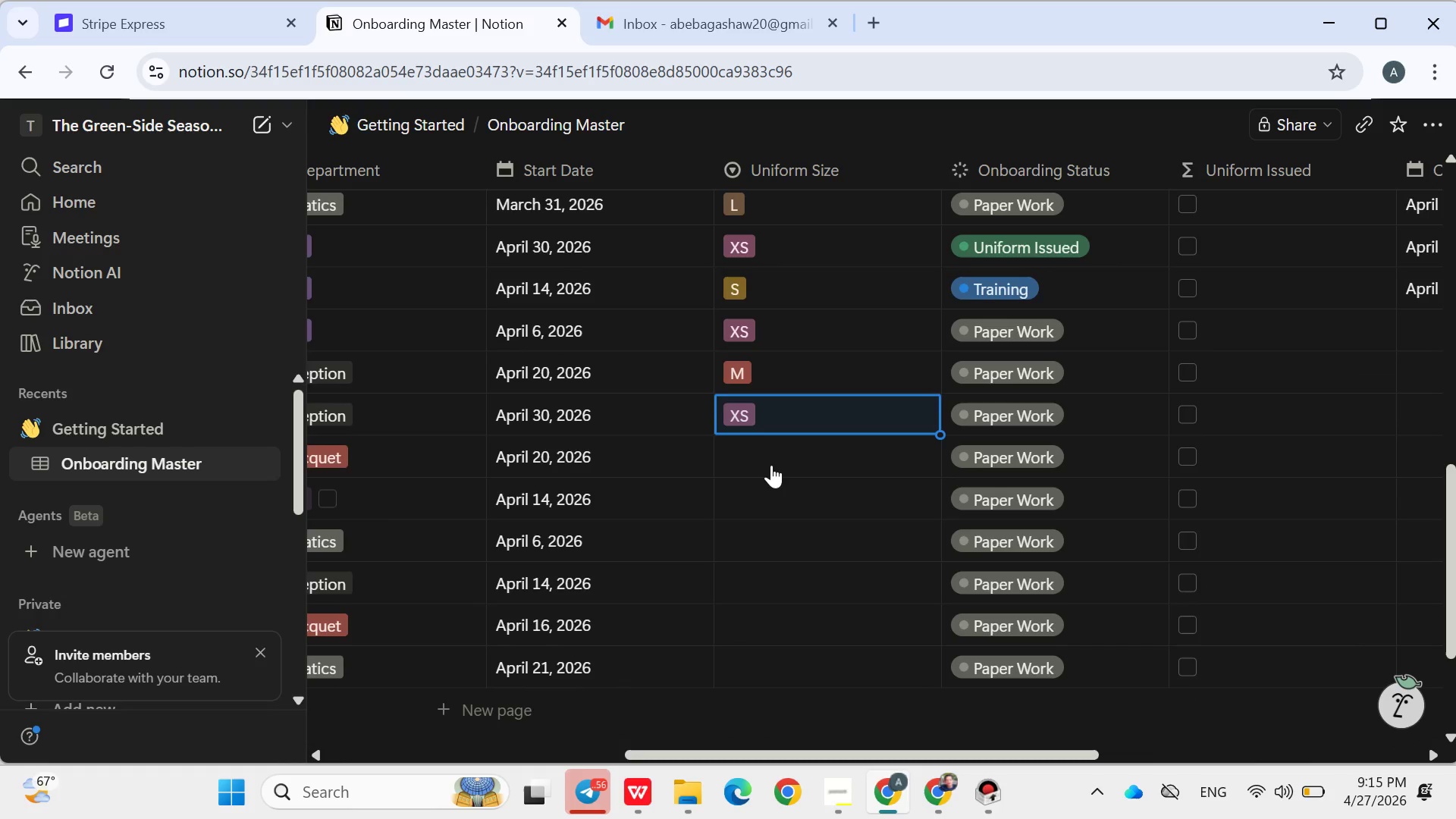 
left_click([771, 465])
 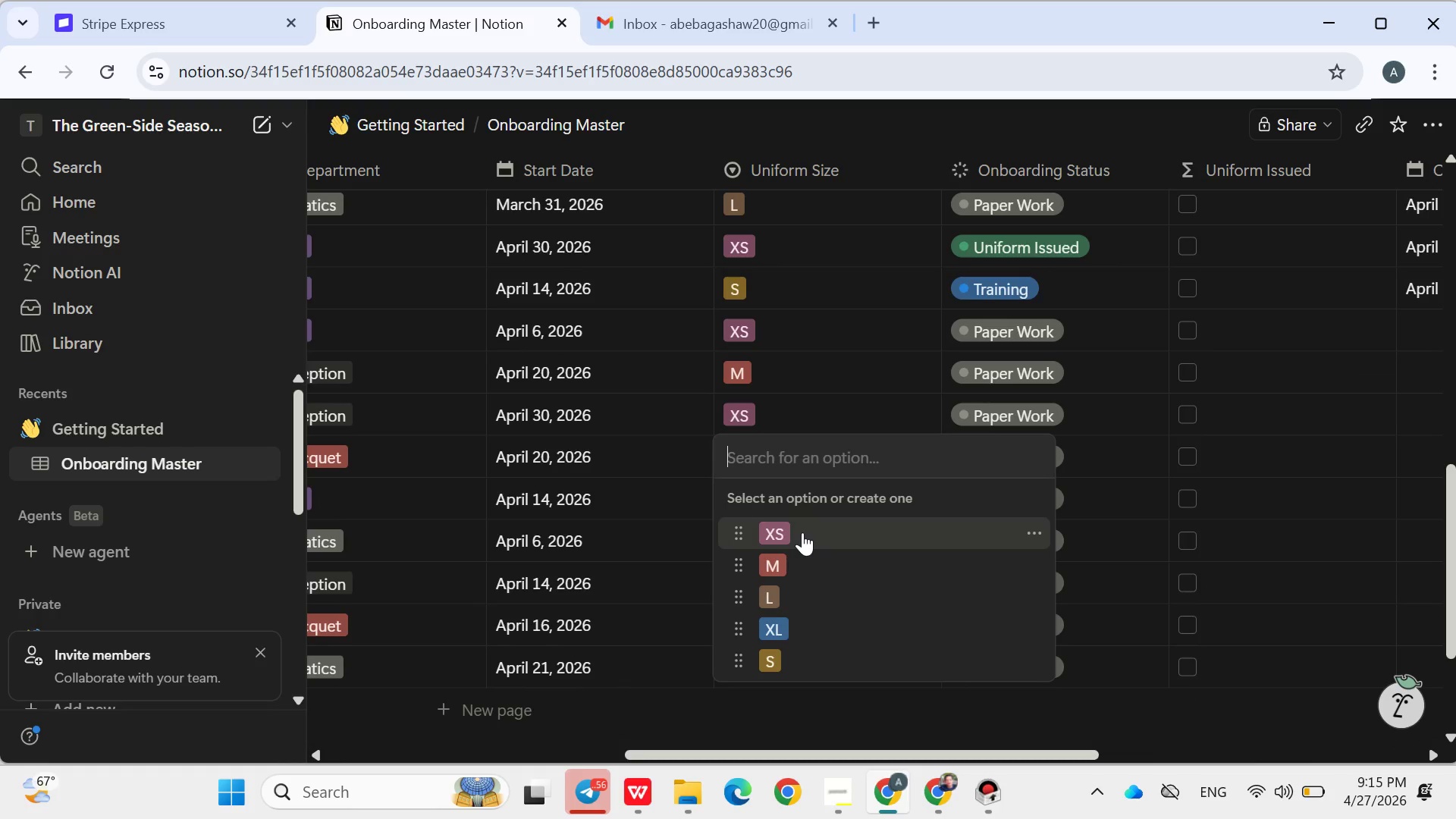 
left_click([802, 532])
 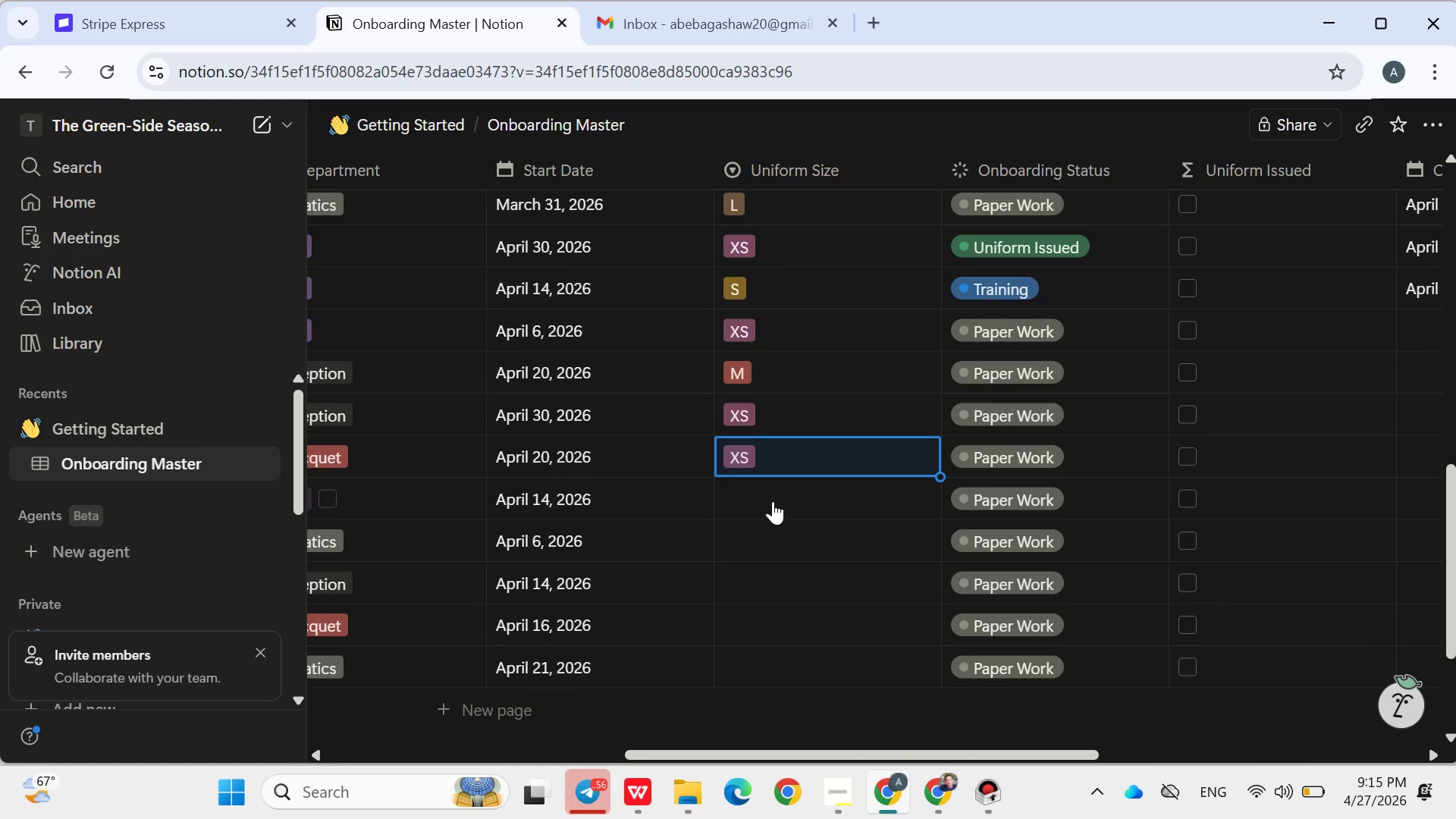 
left_click([773, 501])
 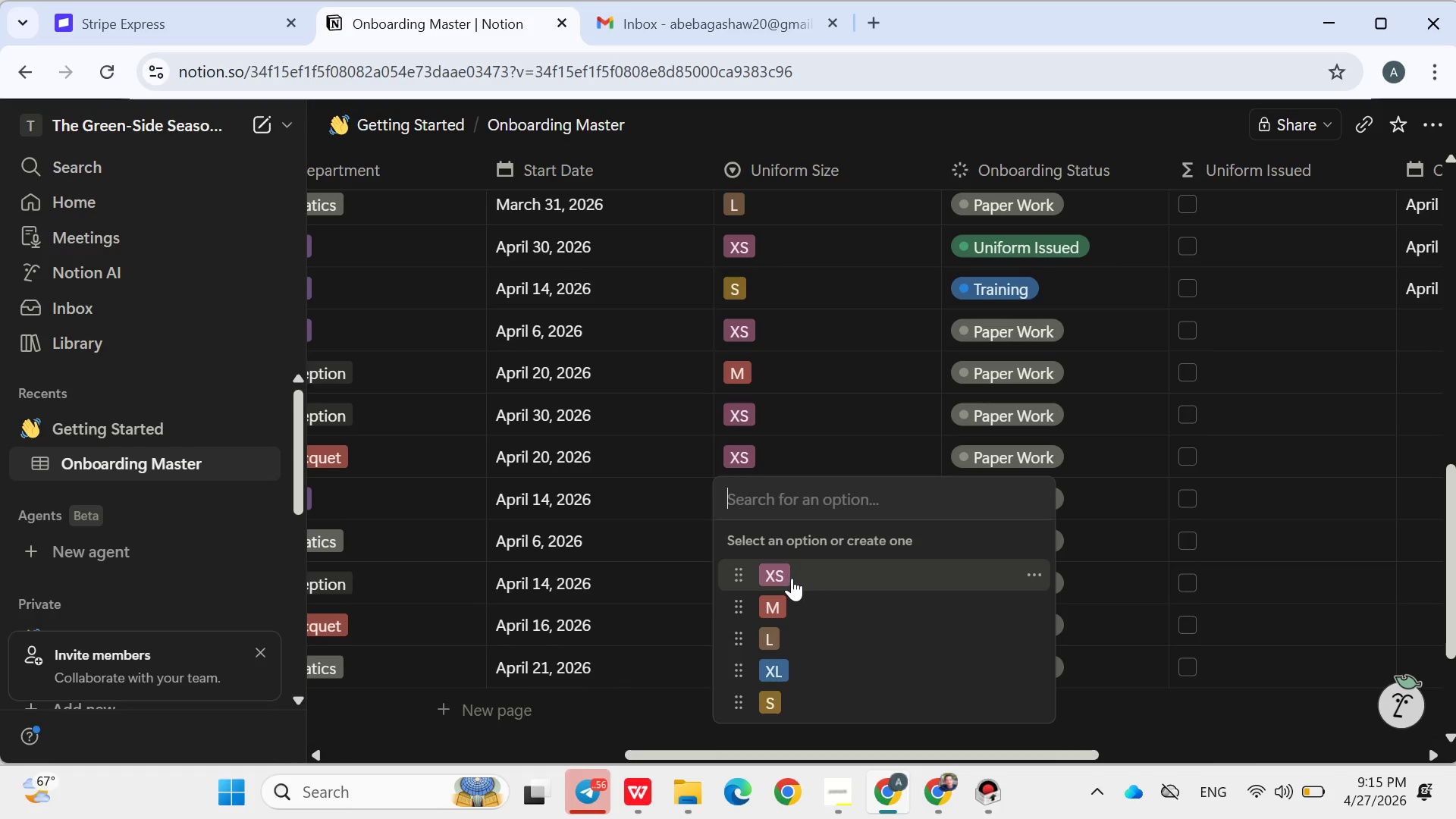 
left_click([792, 578])
 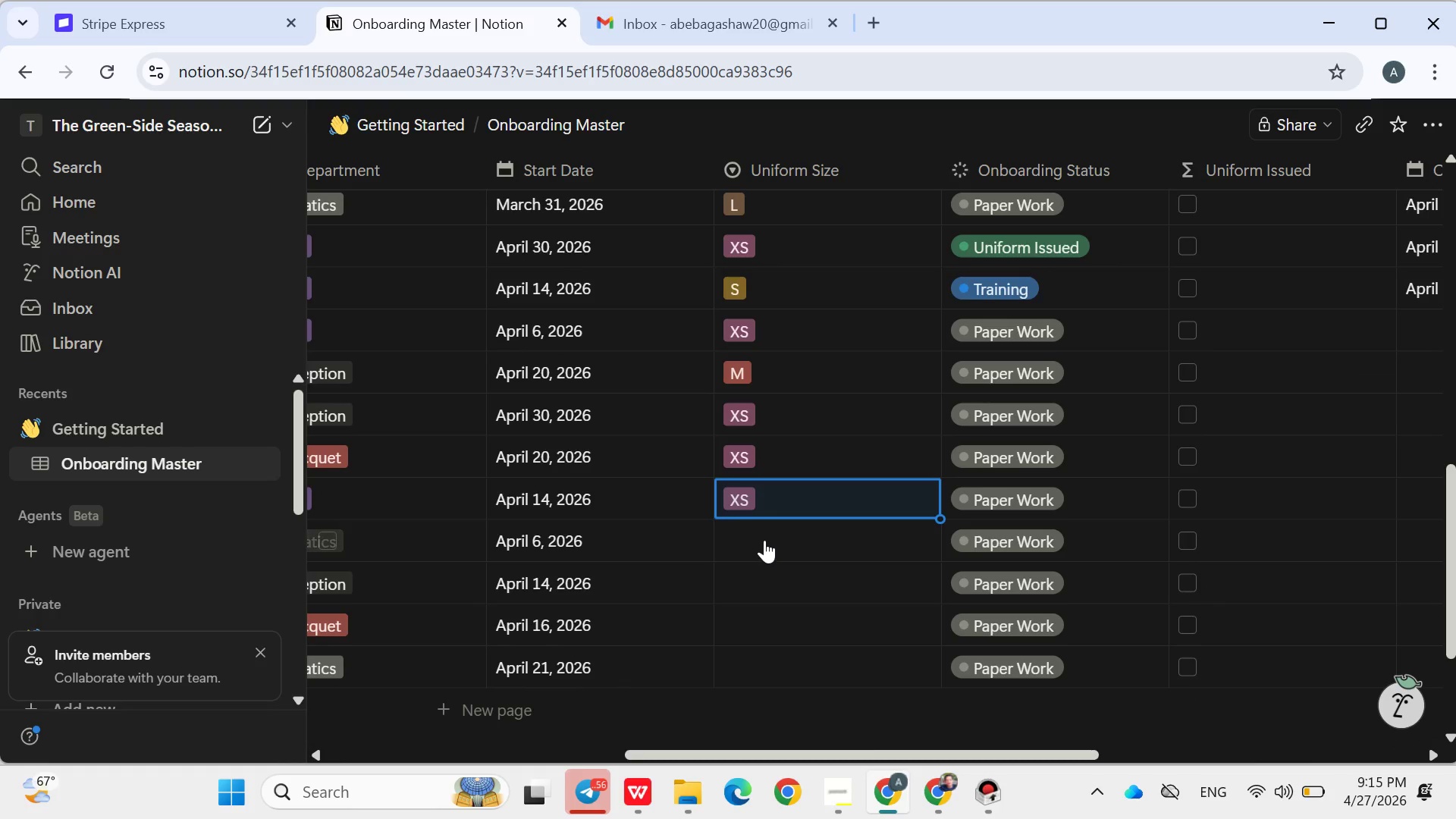 
left_click([764, 540])
 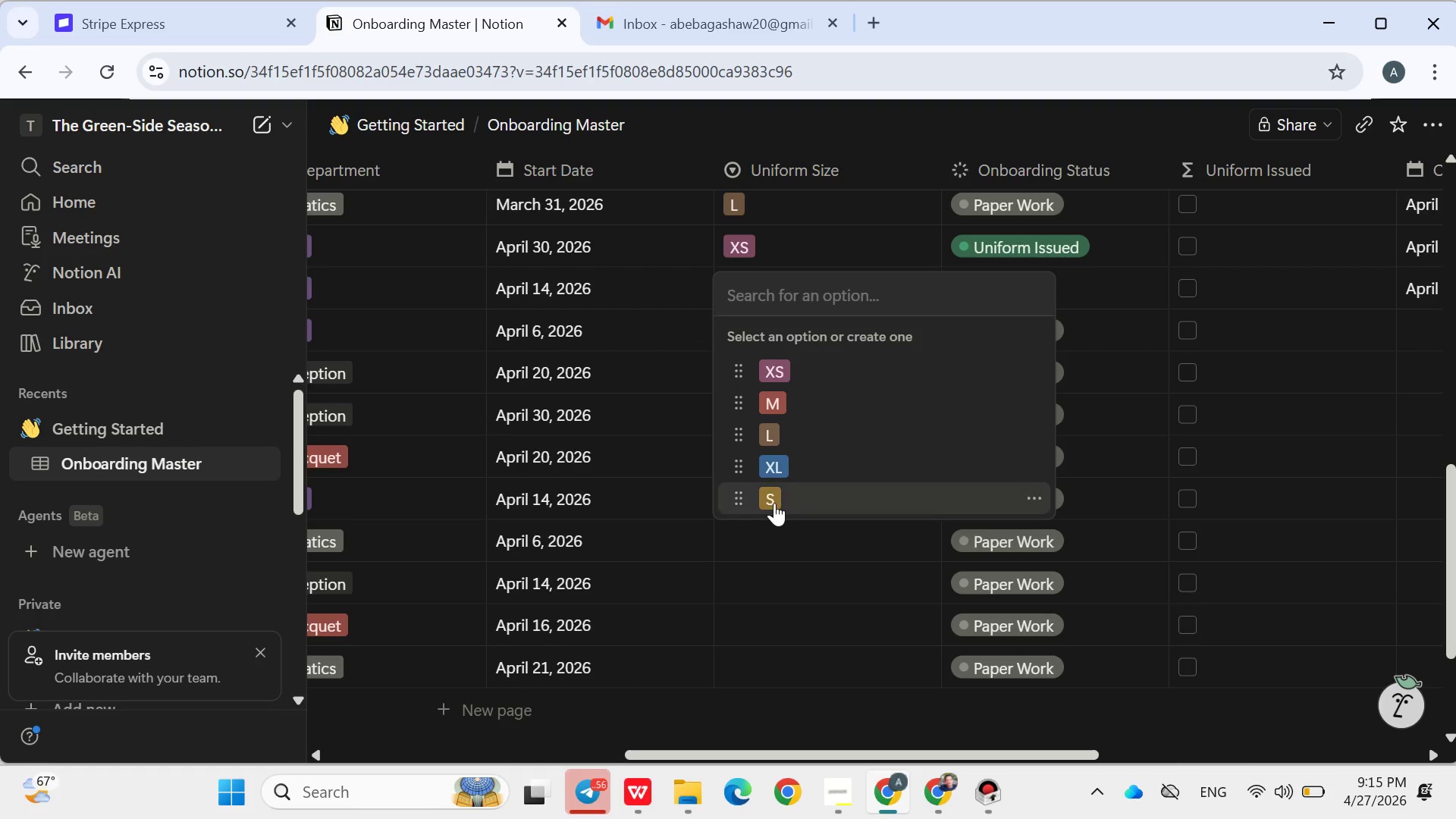 
left_click([774, 501])
 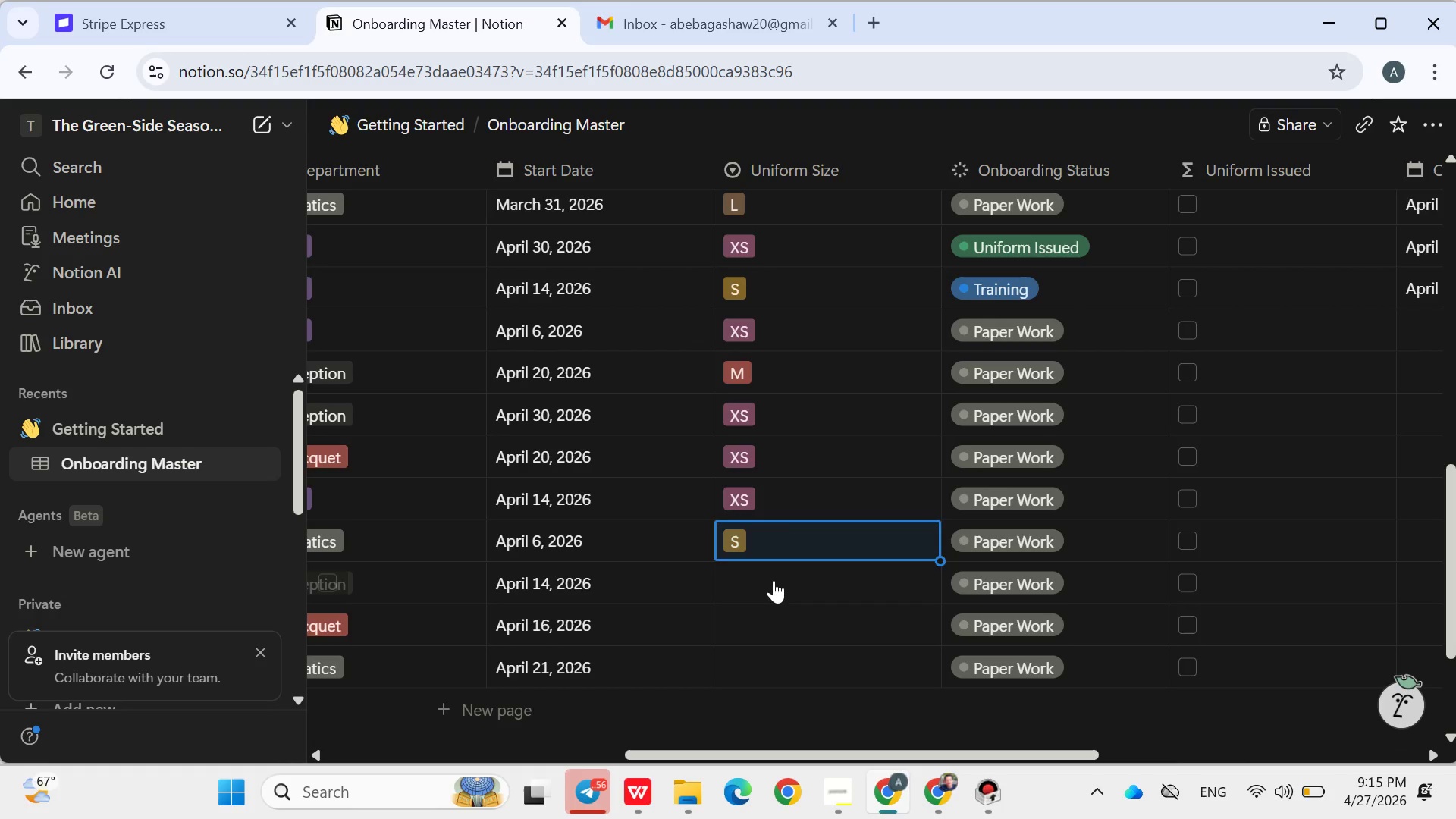 
left_click([774, 580])
 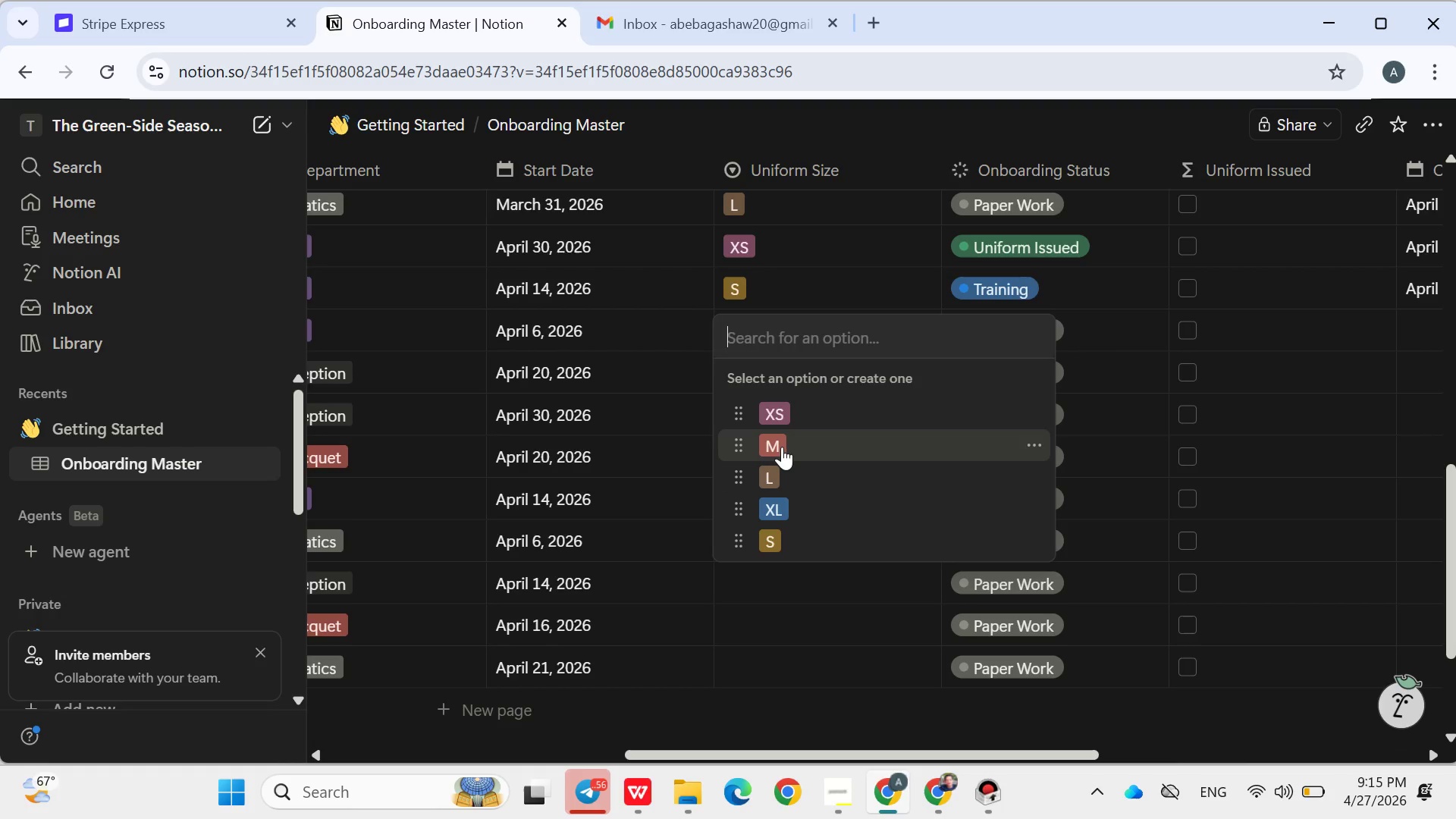 
left_click([782, 447])
 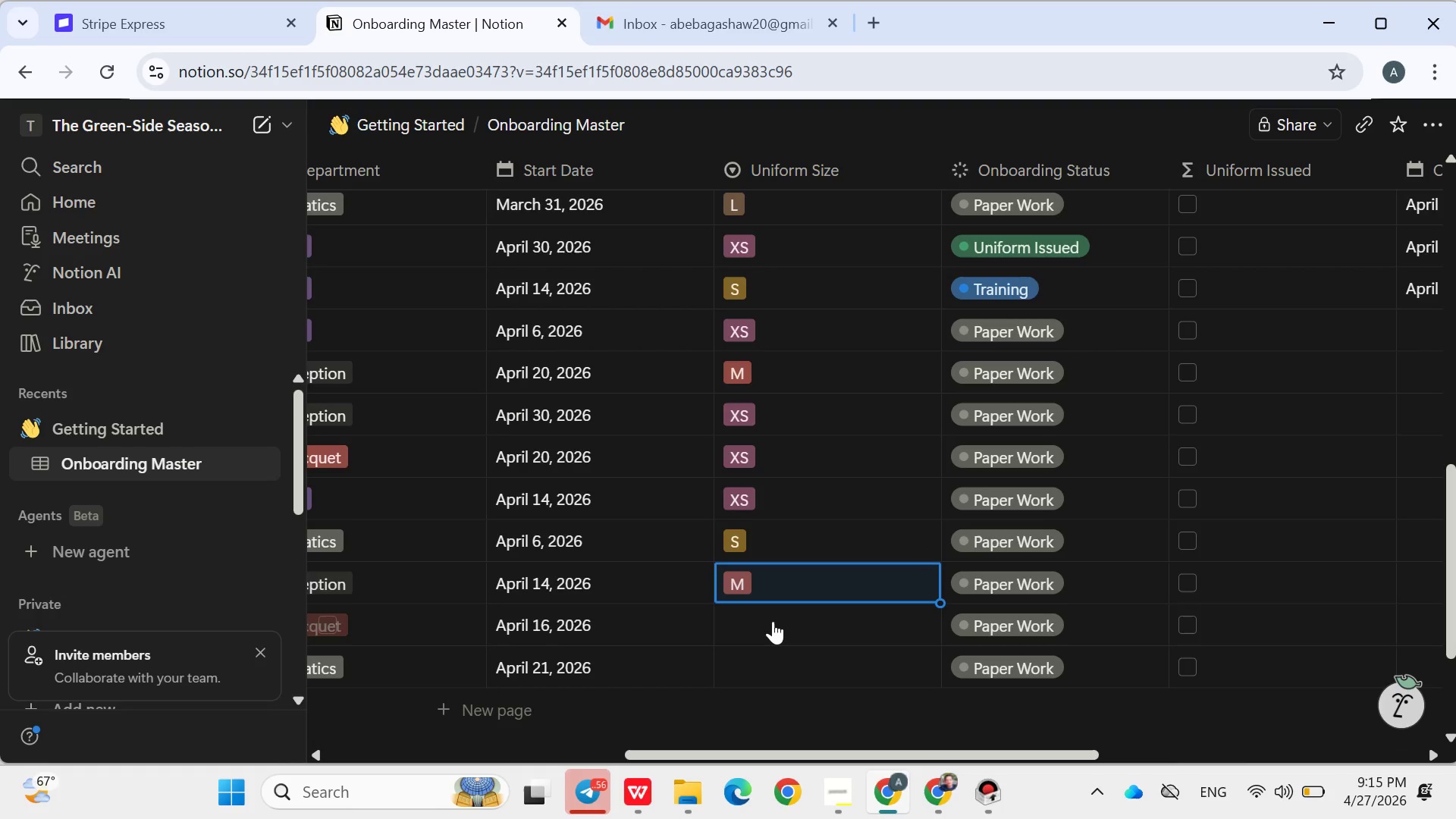 
left_click([773, 621])
 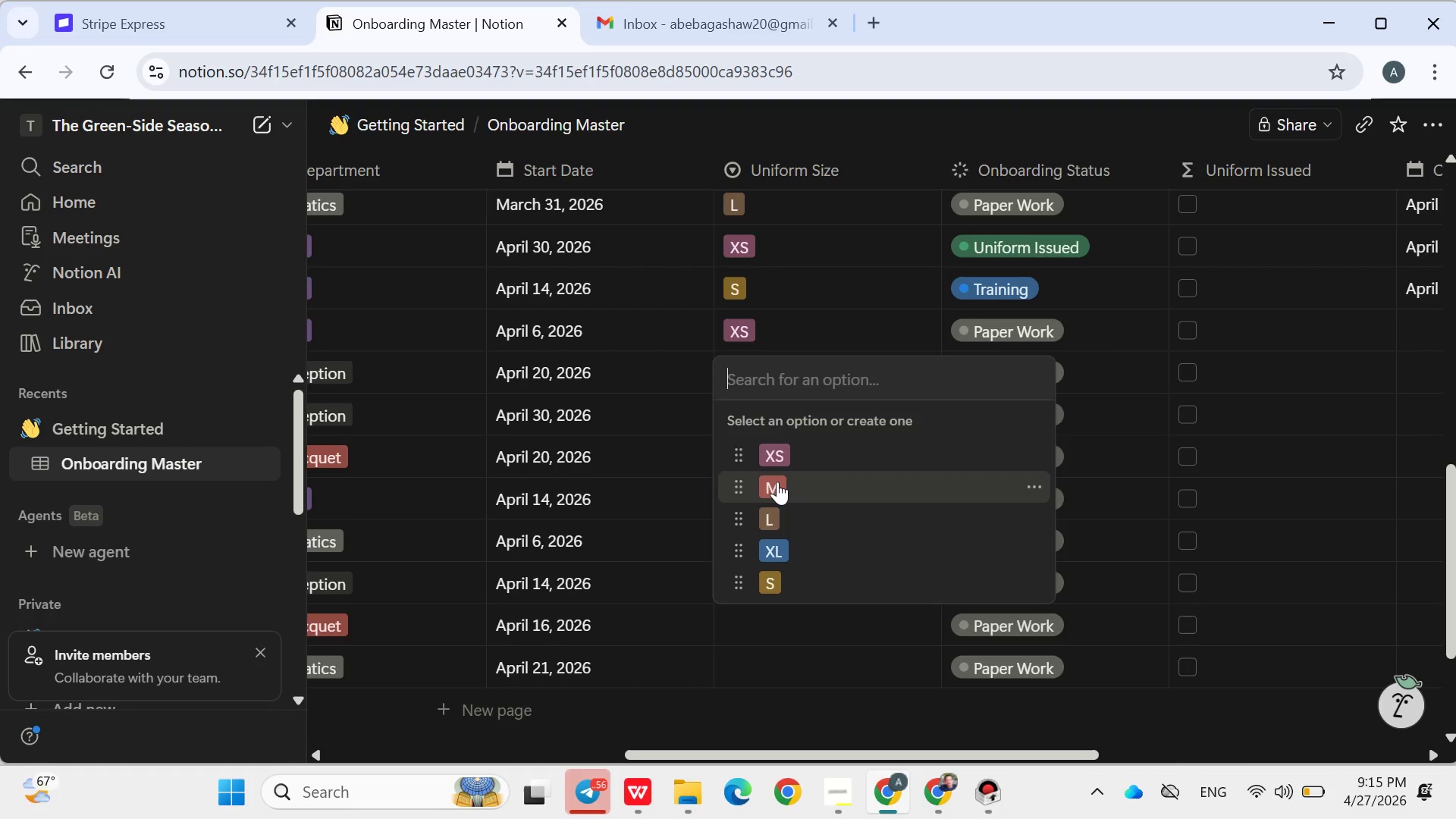 
left_click([777, 482])
 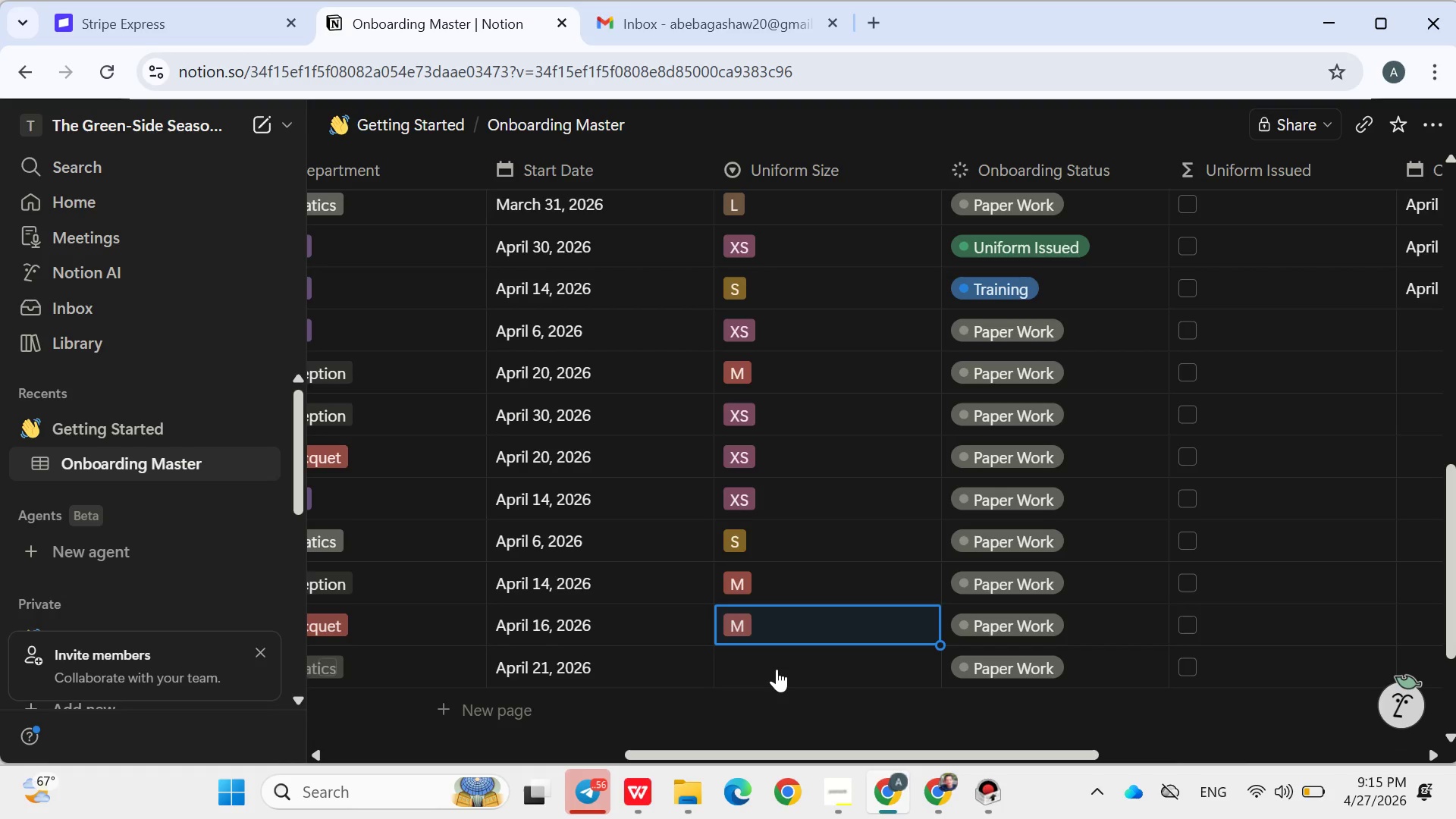 
left_click([777, 669])
 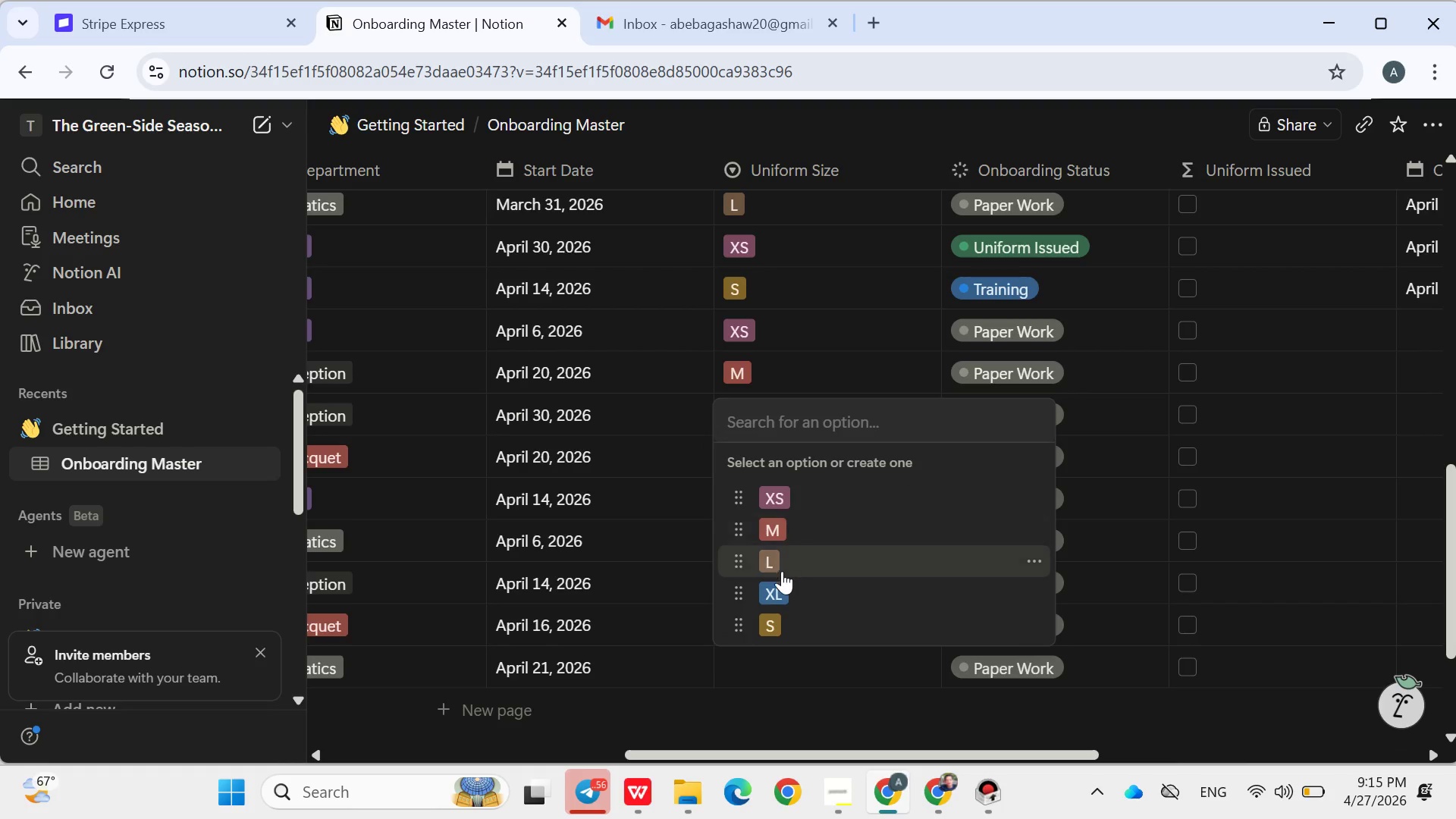 
left_click([781, 571])
 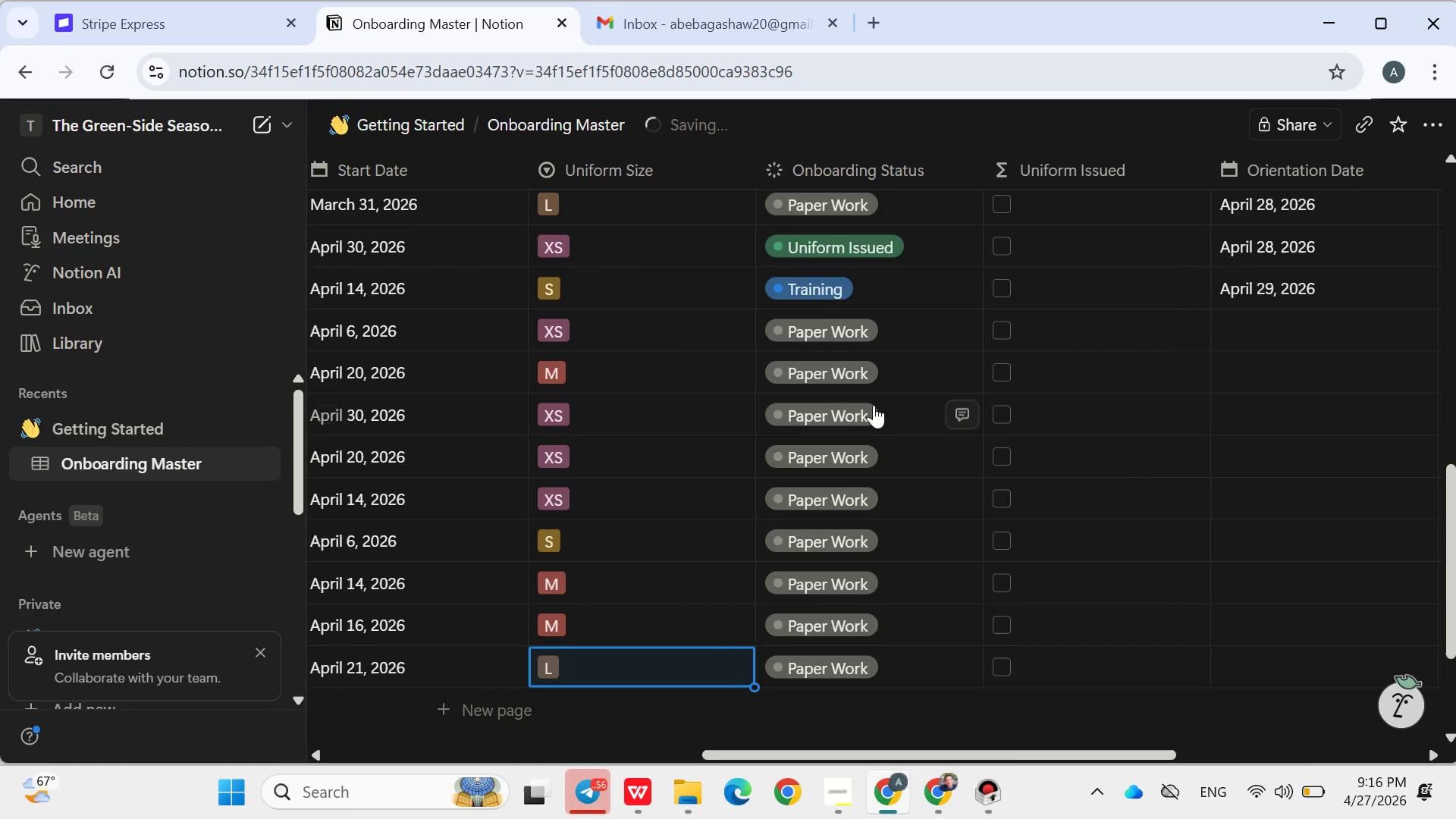 
left_click([859, 378])
 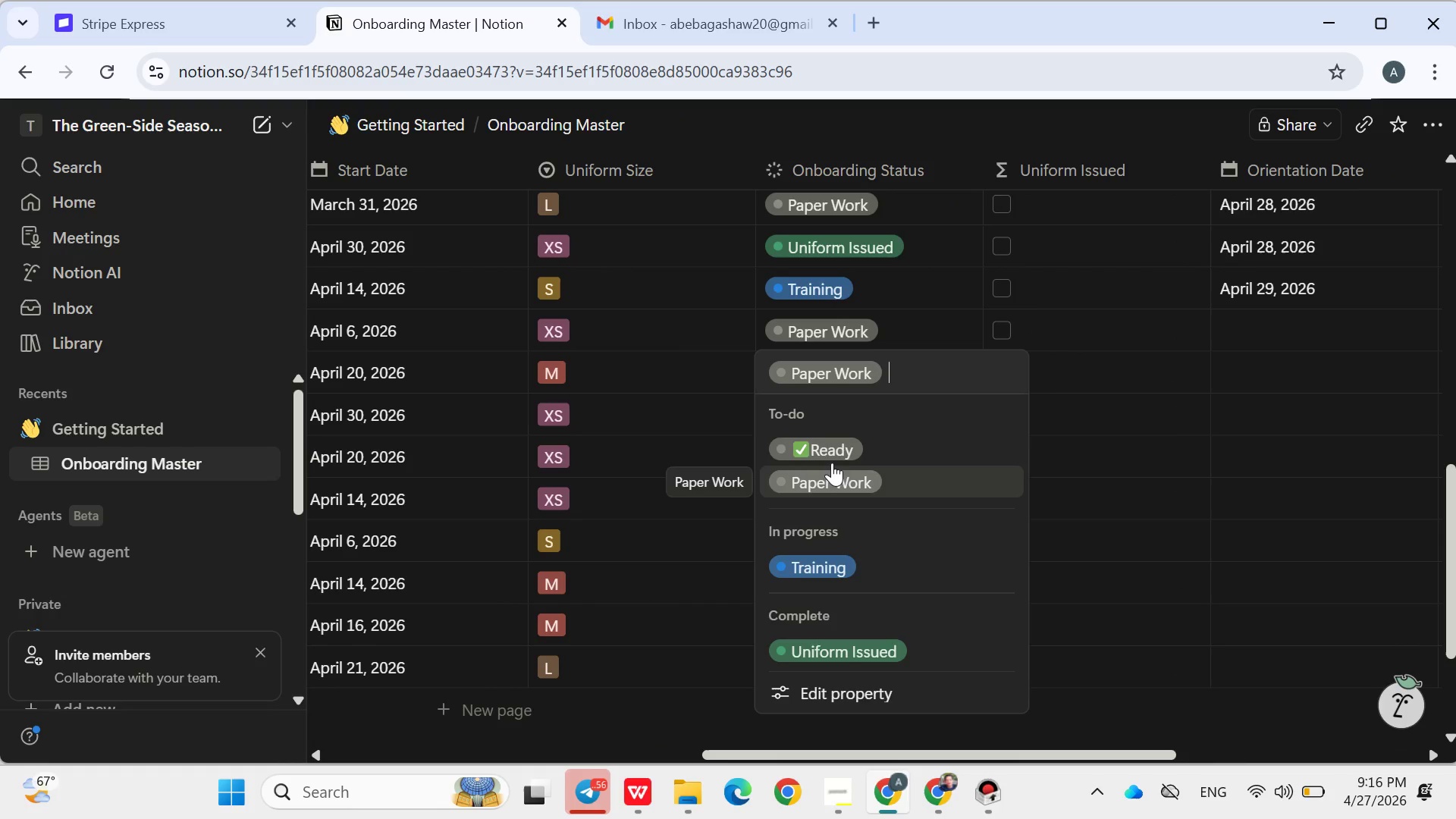 
left_click([831, 454])
 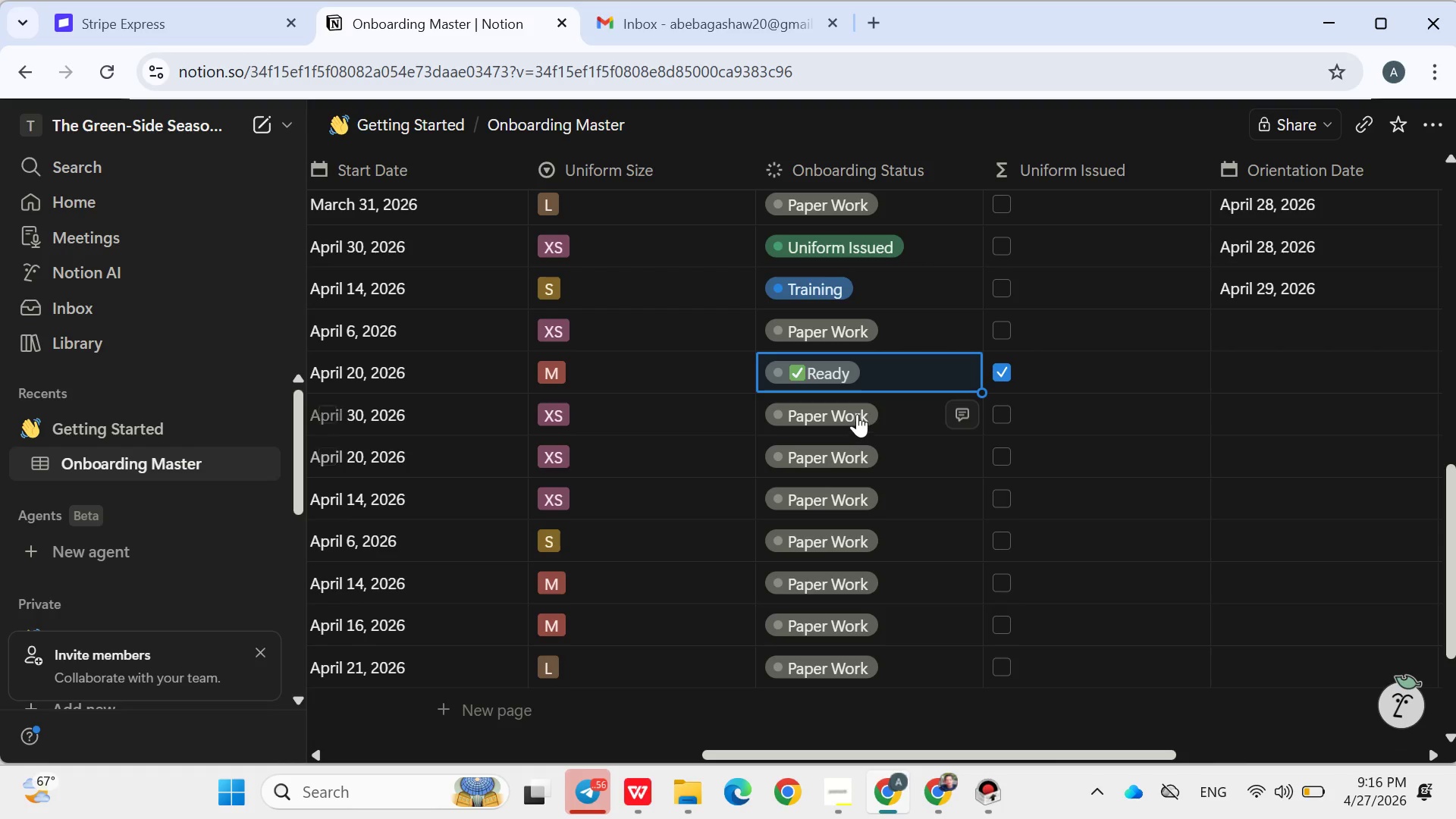 
left_click([857, 413])
 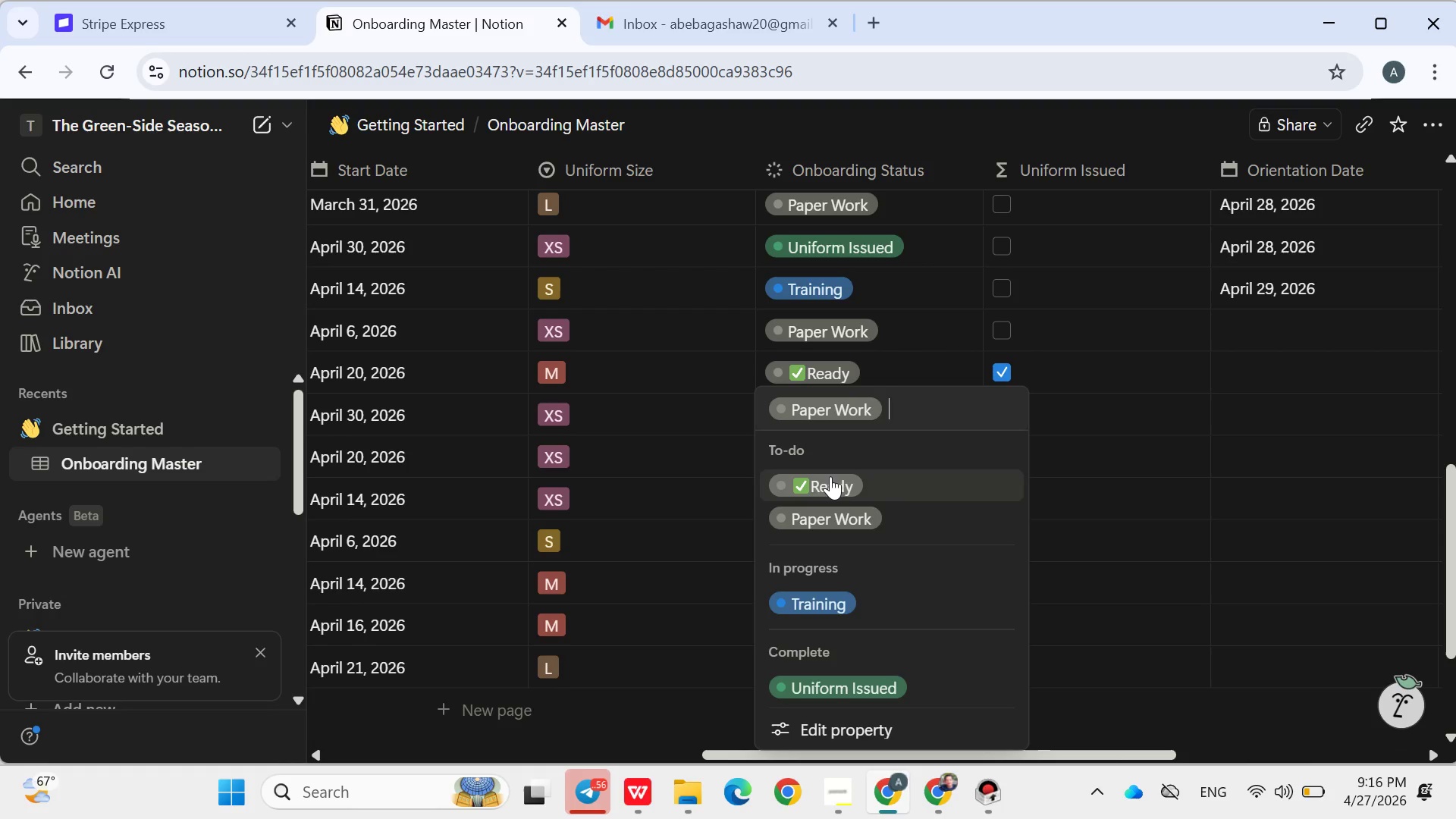 
left_click([829, 476])
 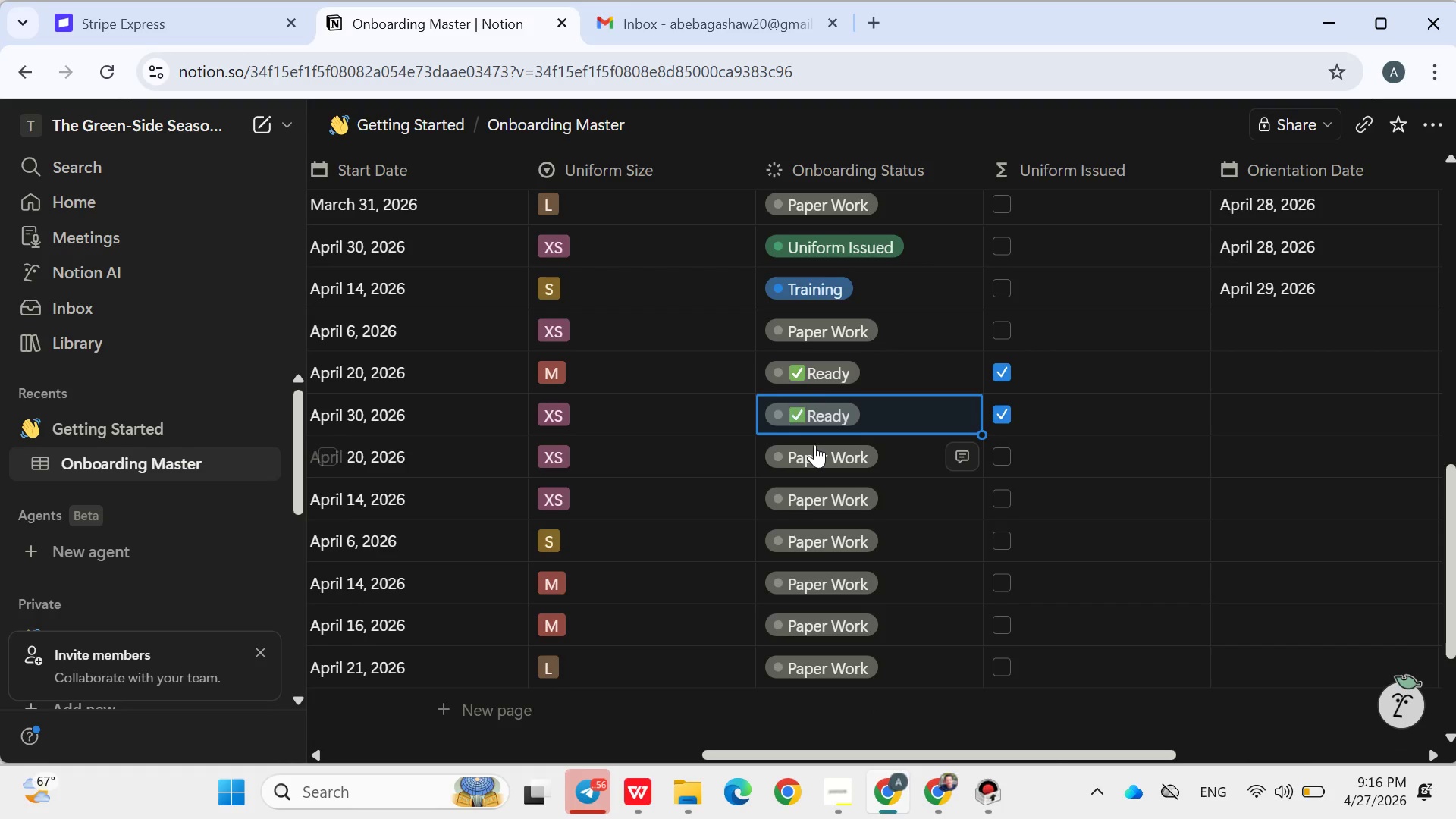 
left_click([814, 444])
 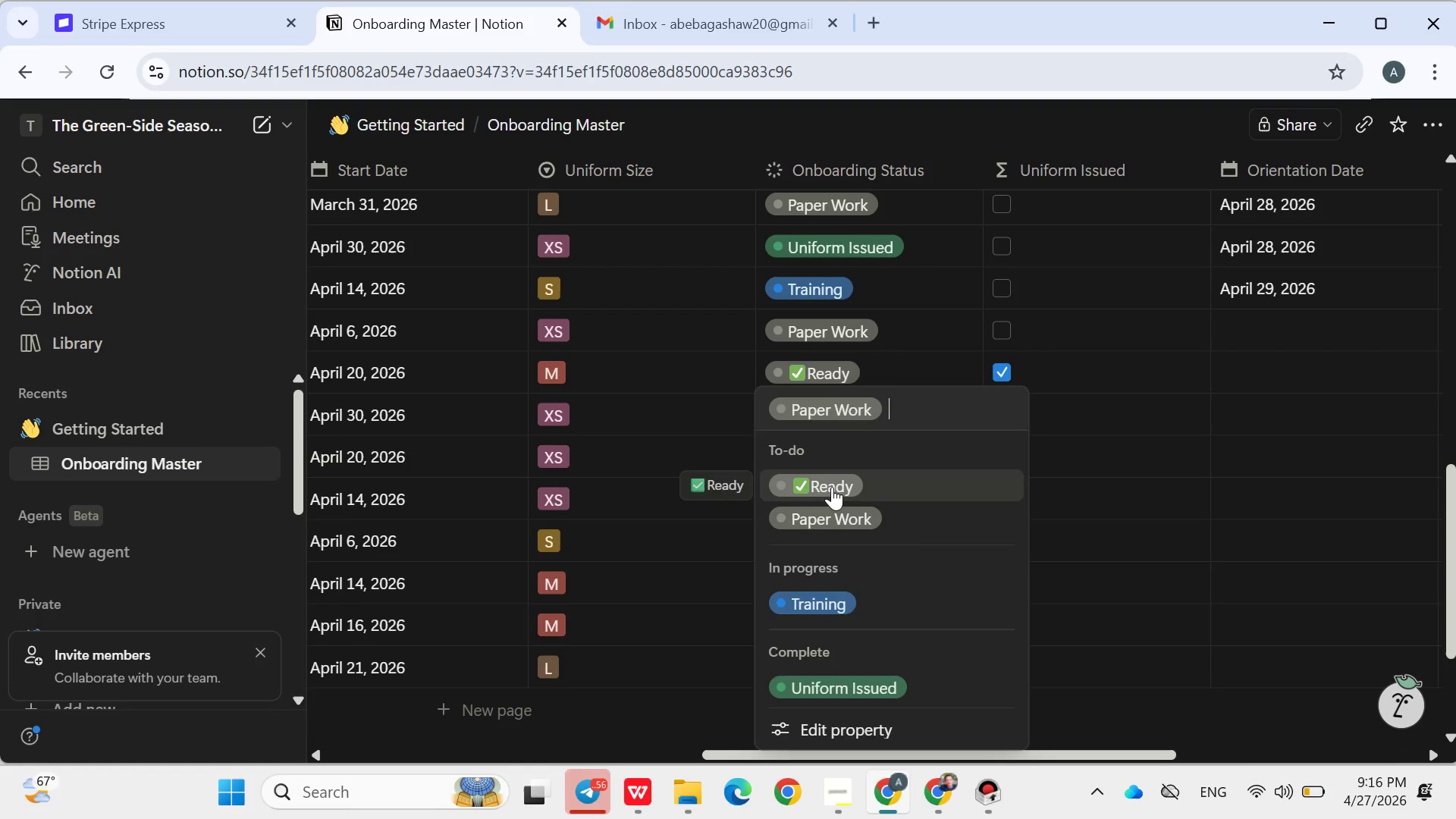 
left_click([832, 487])
 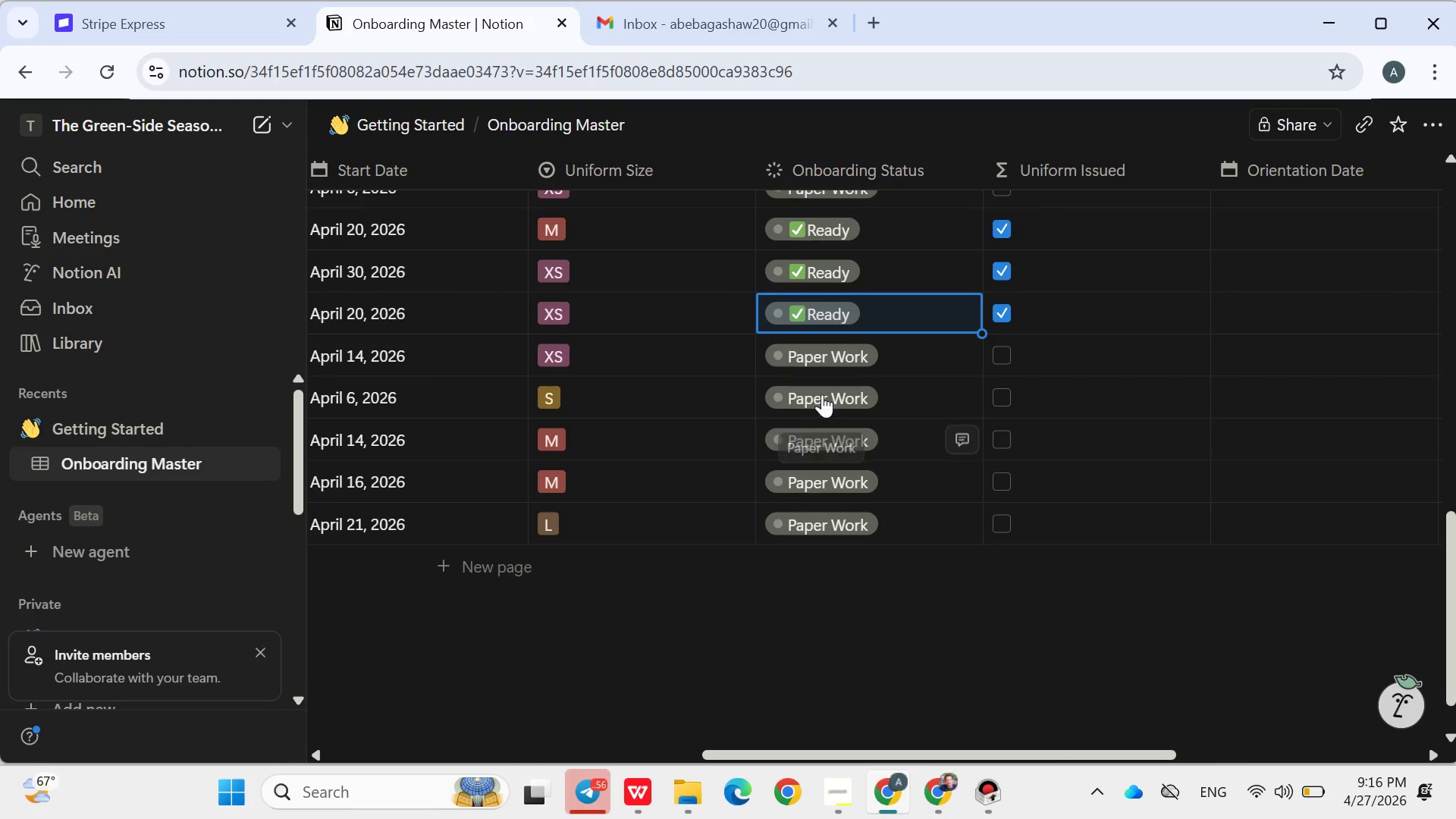 
left_click([822, 392])
 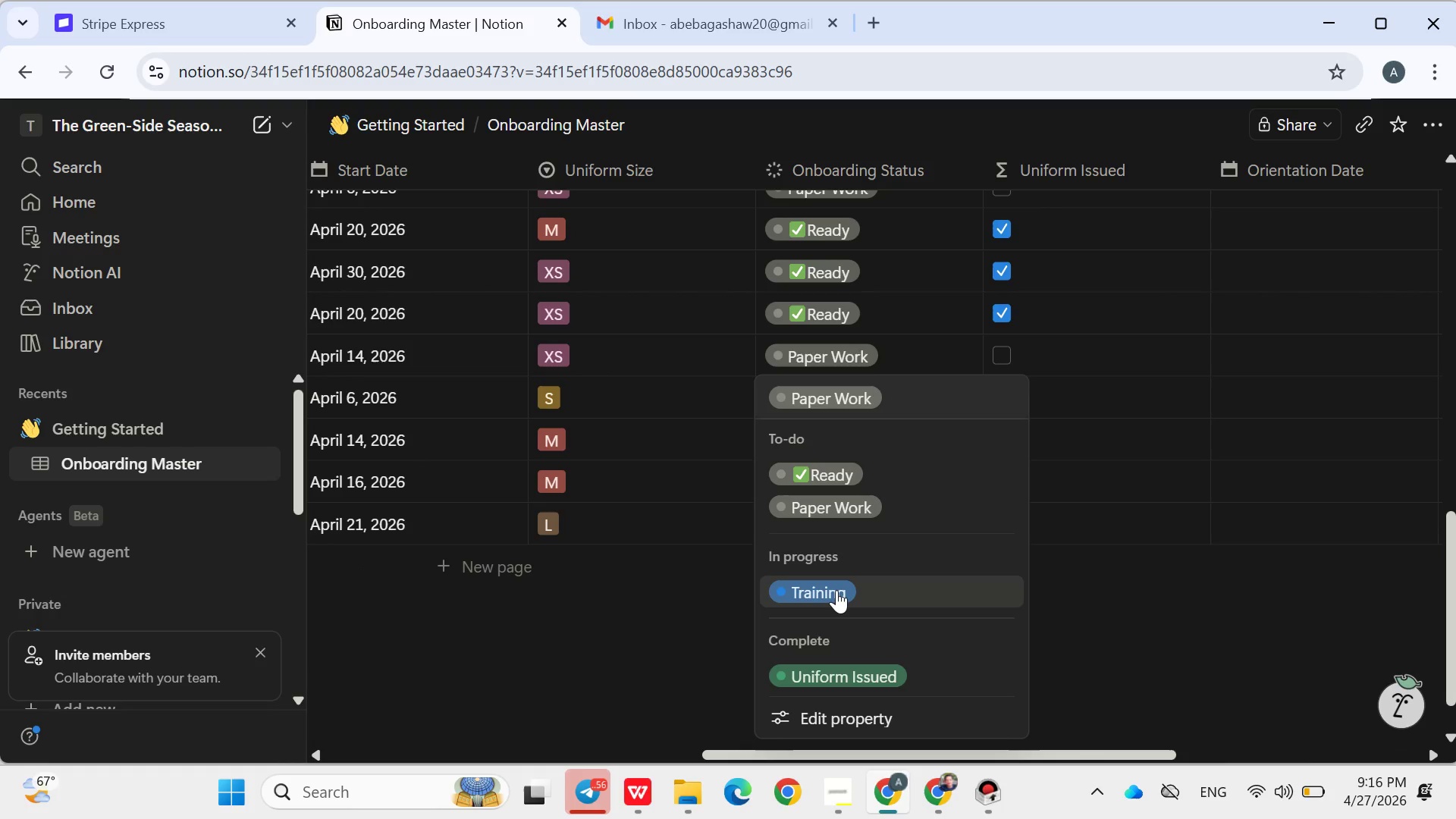 
left_click([836, 590])
 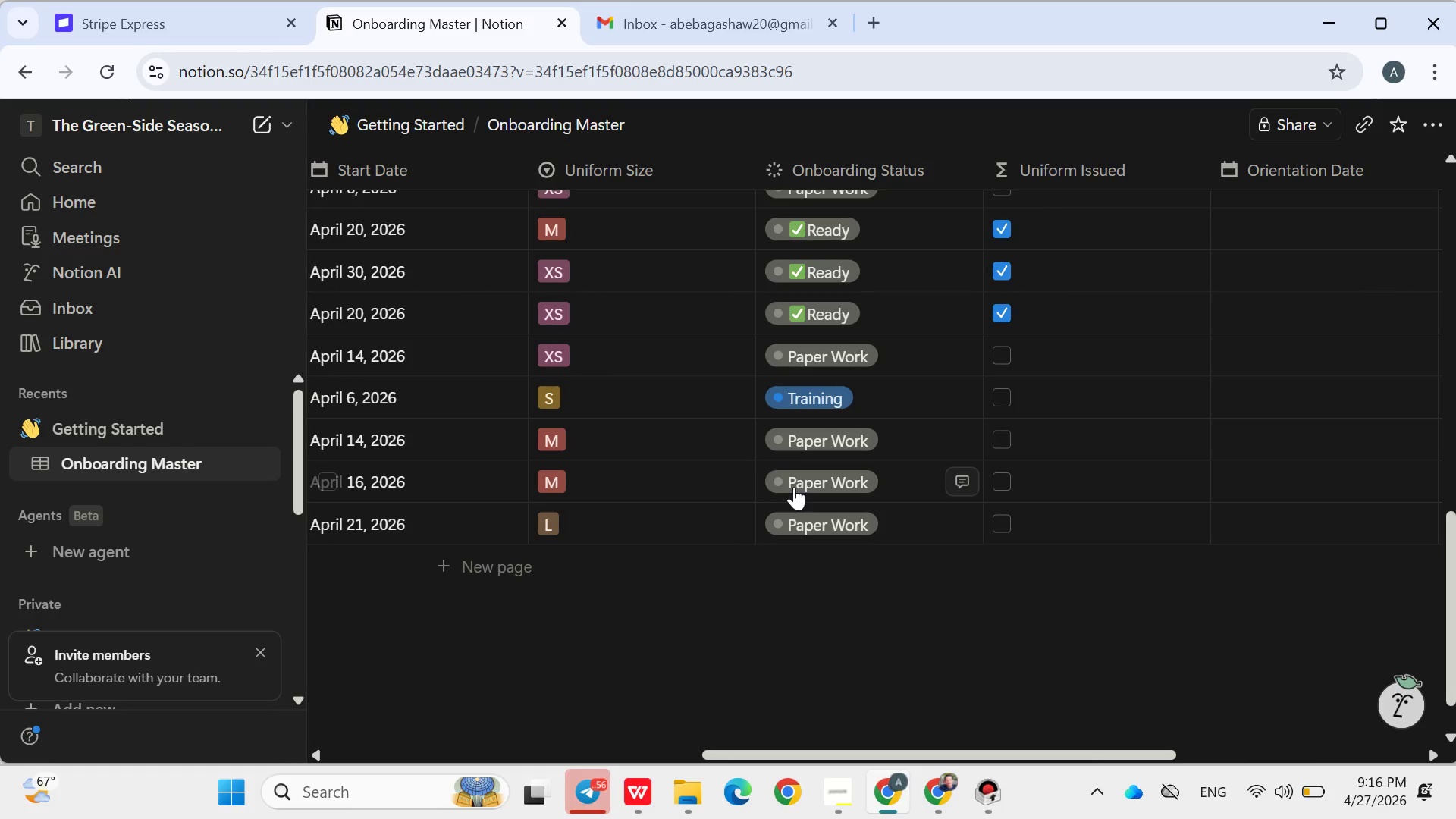 
double_click([794, 487])
 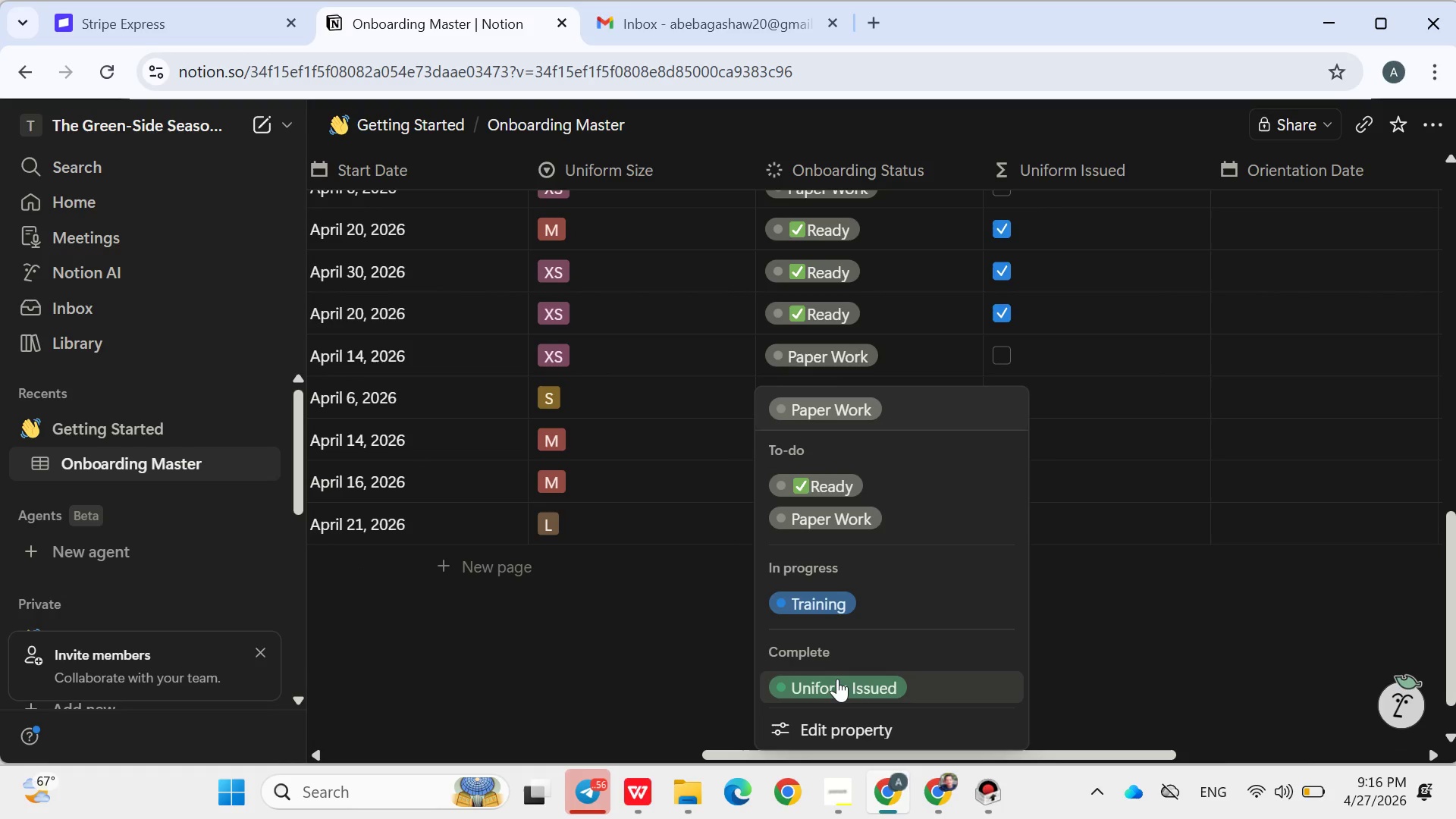 
left_click([837, 679])
 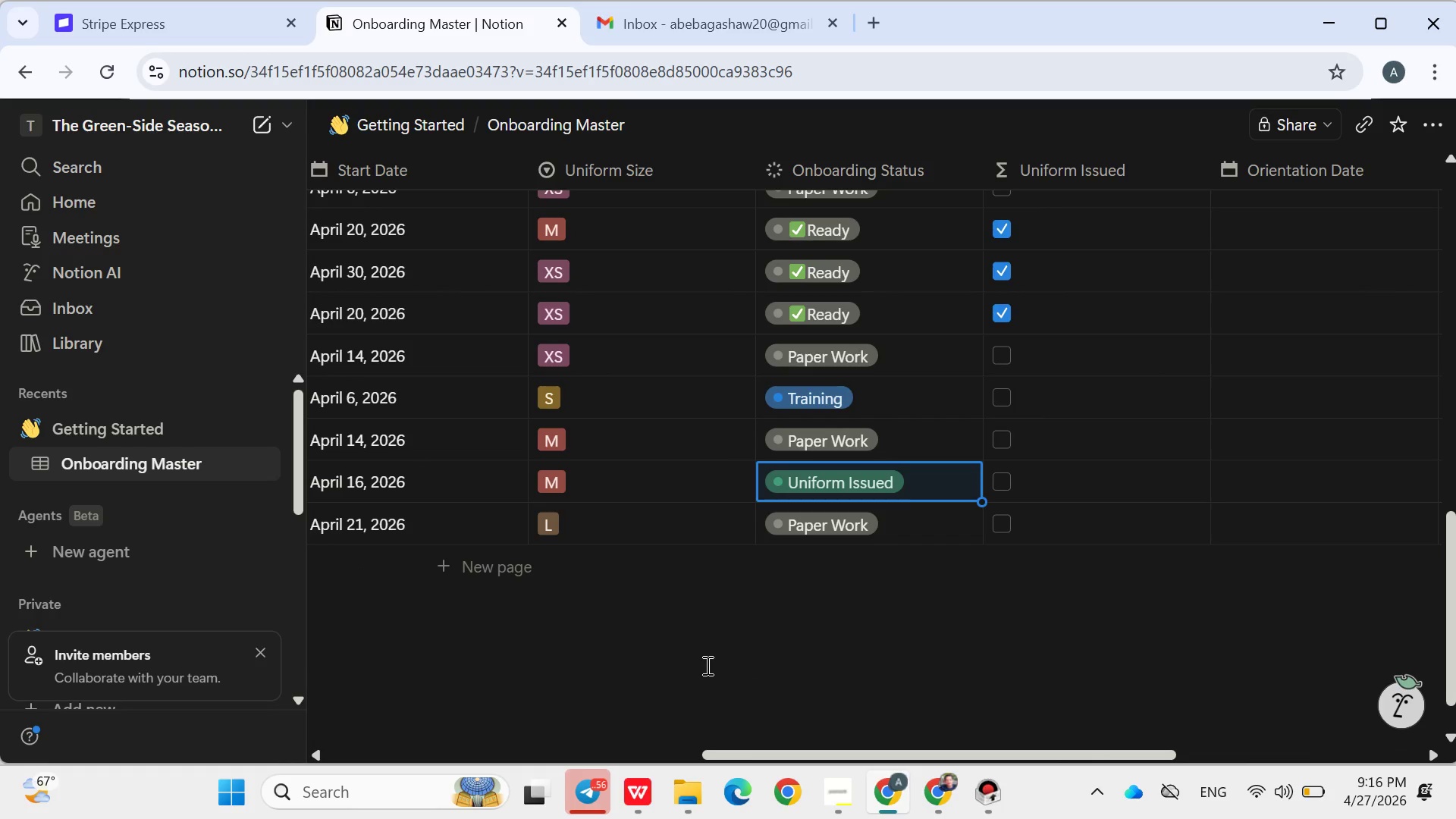 
left_click([706, 665])
 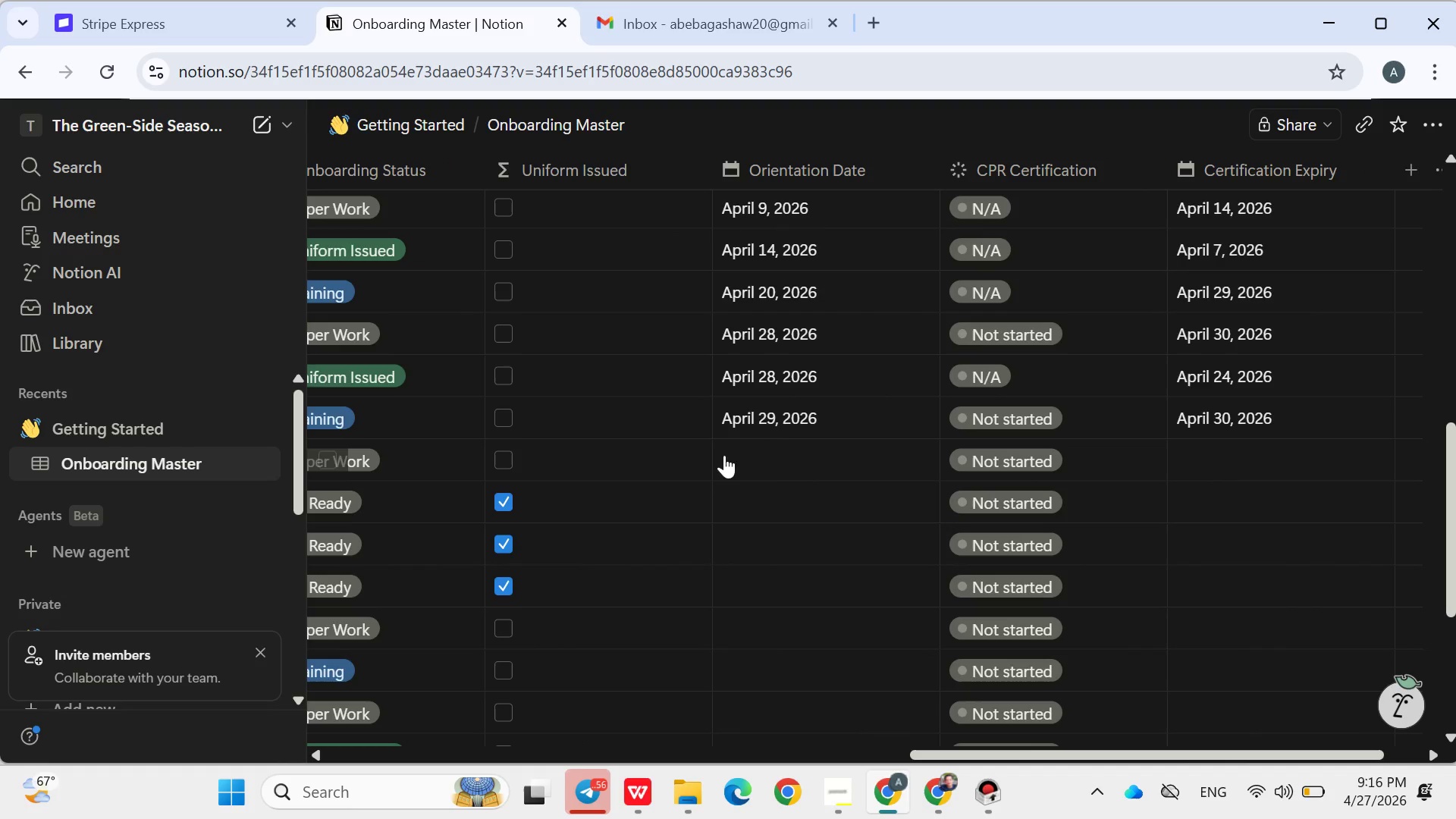 
left_click([761, 453])
 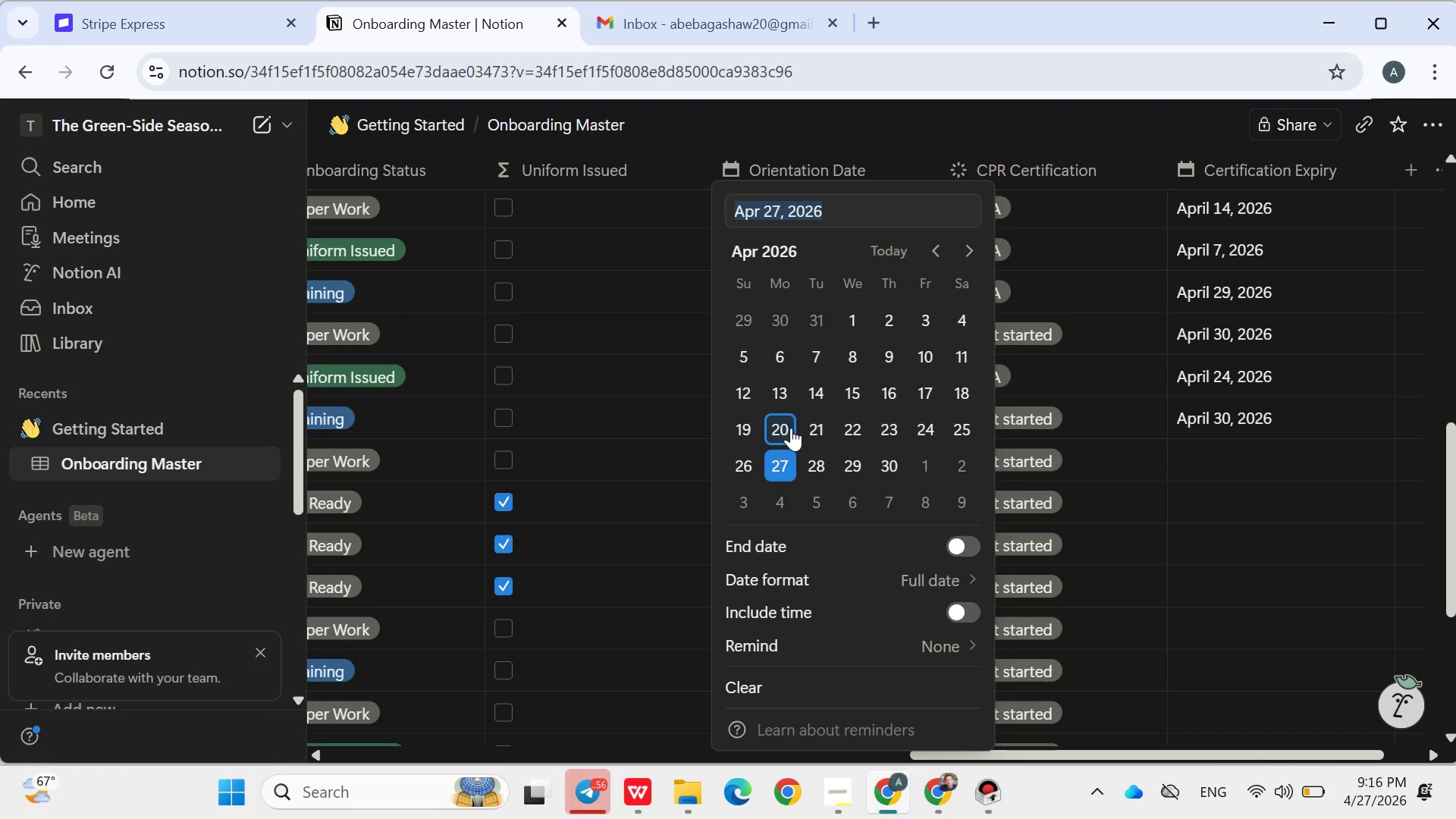 
left_click([791, 428])
 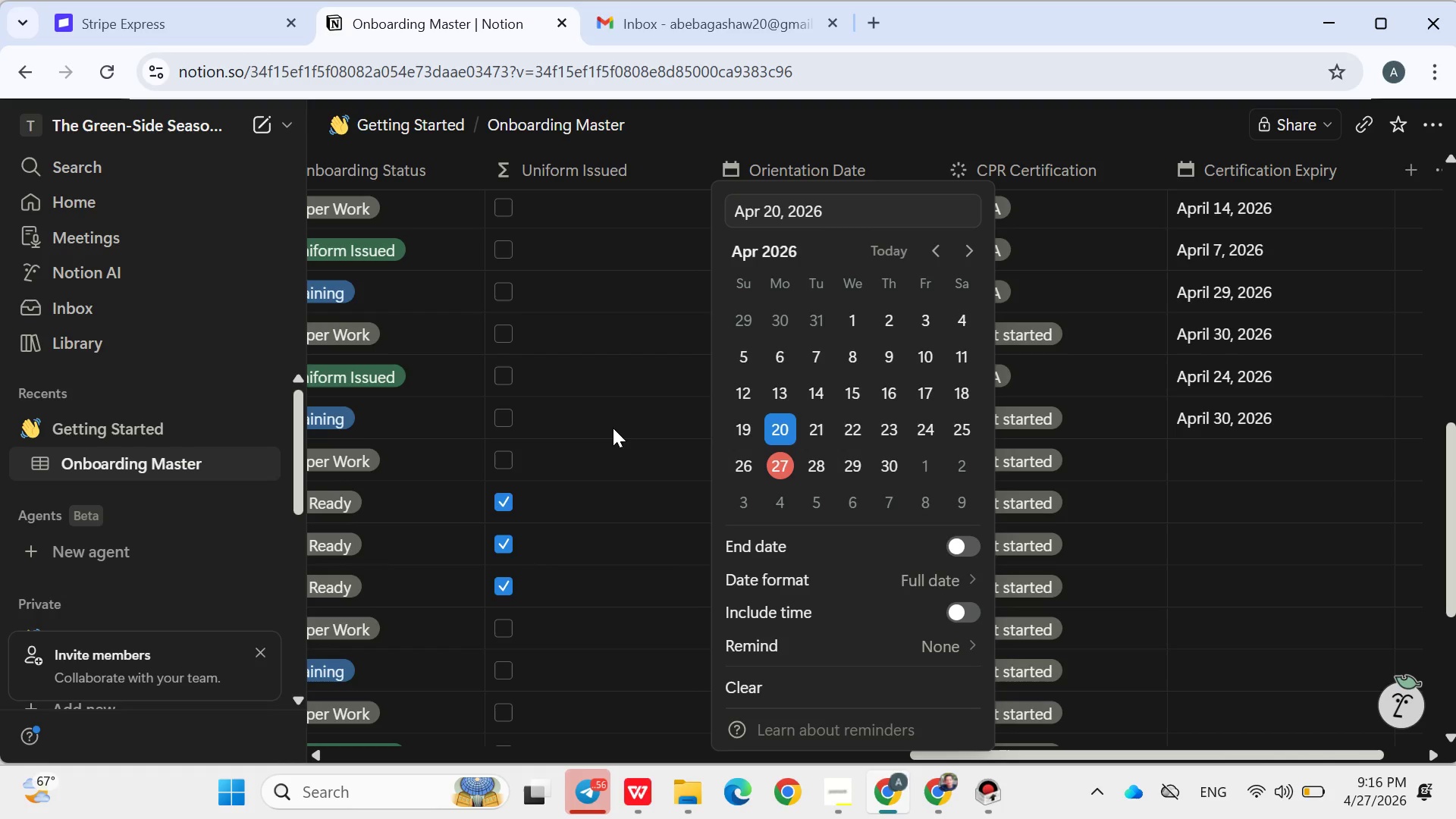 
left_click([644, 436])
 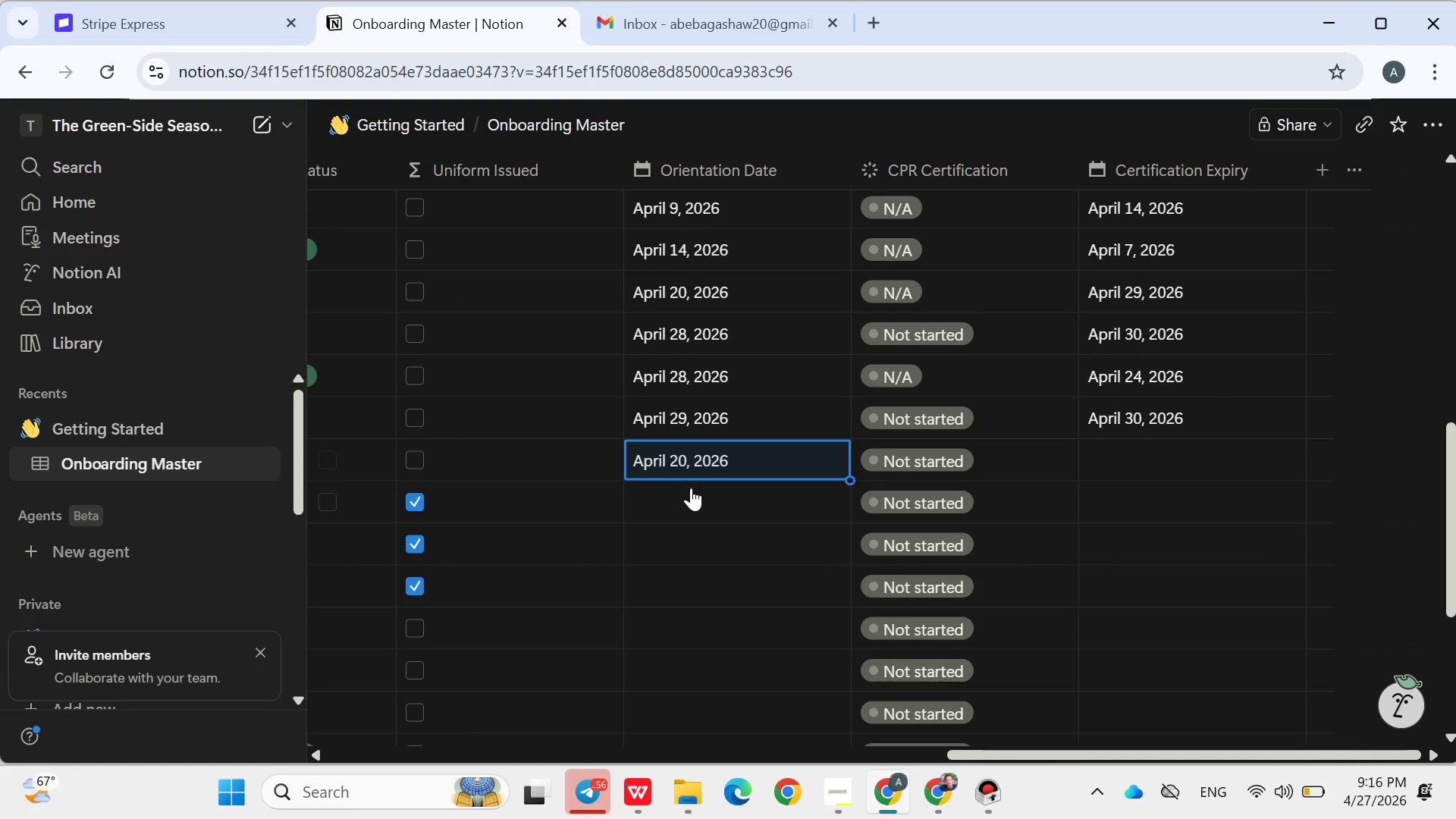 
left_click([689, 489])
 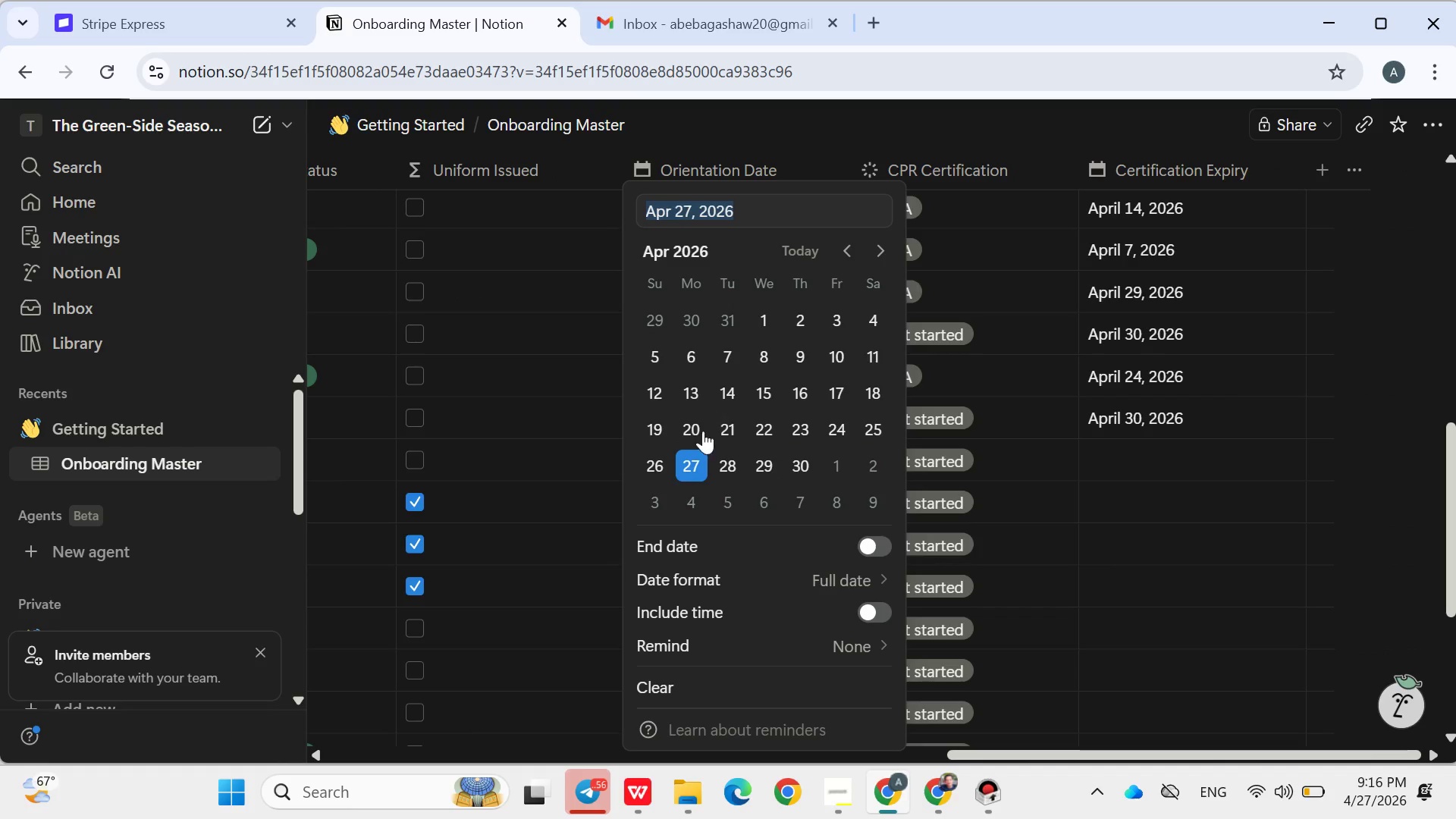 
left_click([701, 432])
 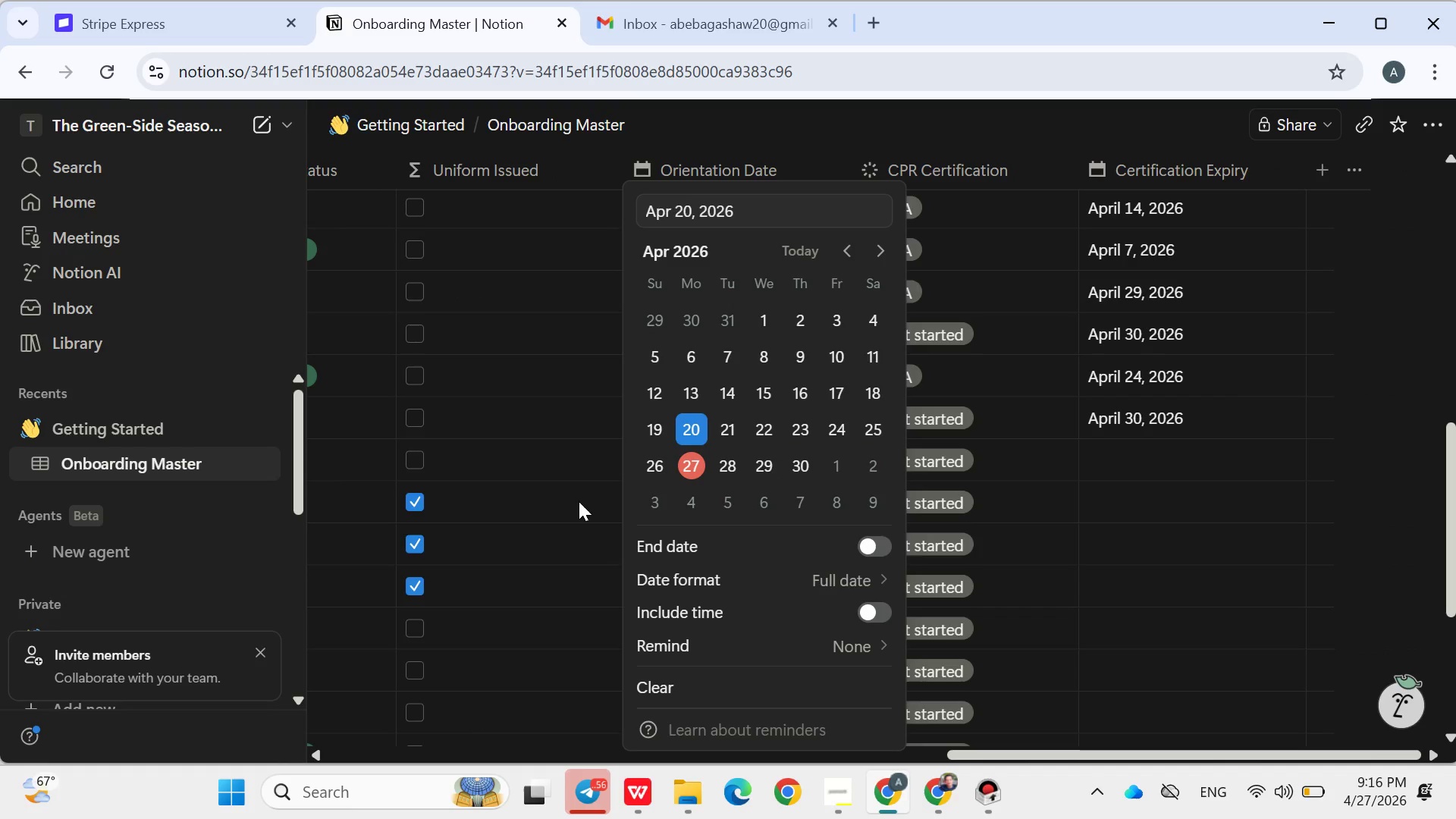 
left_click([579, 501])
 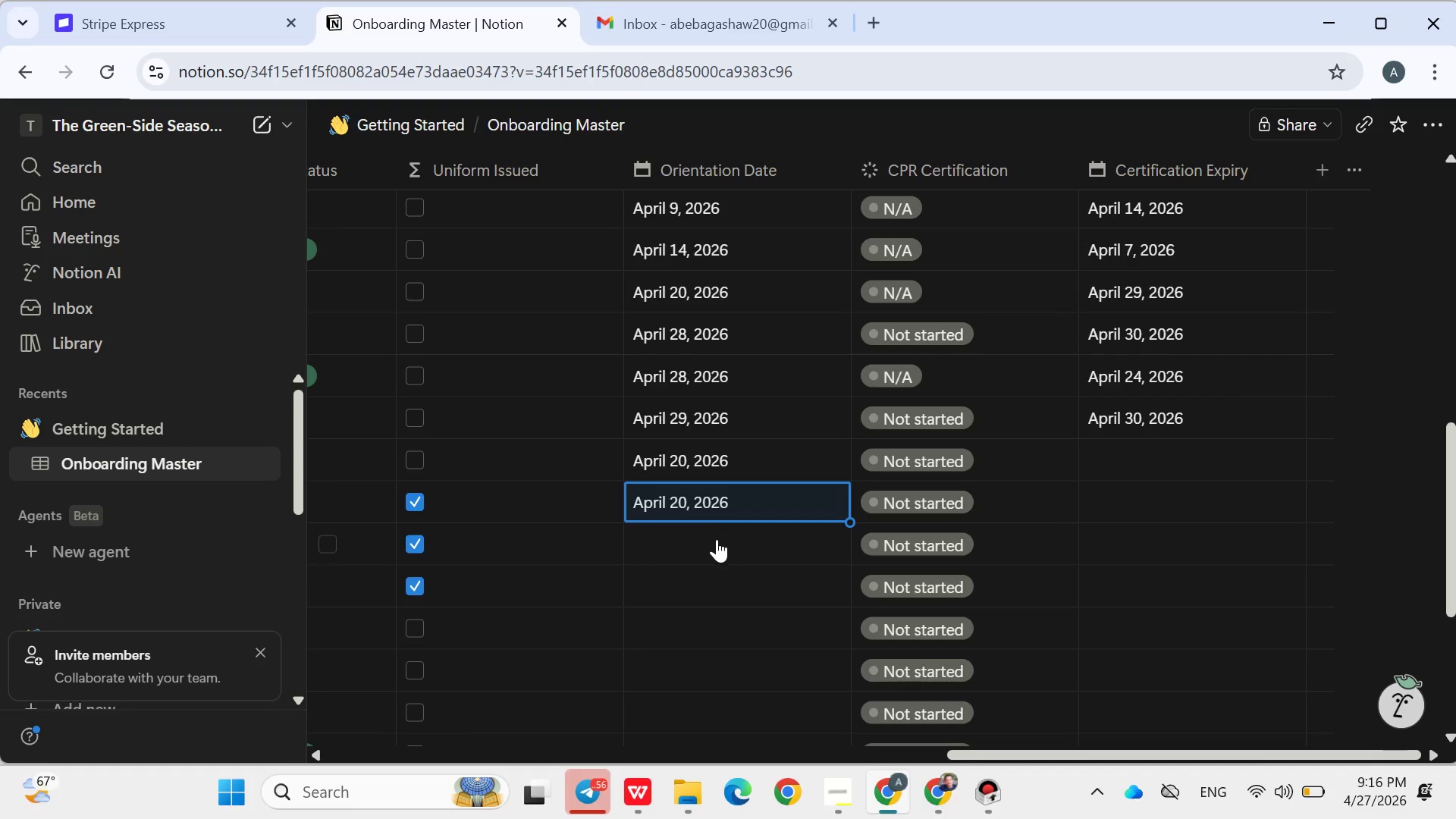 
left_click([716, 539])
 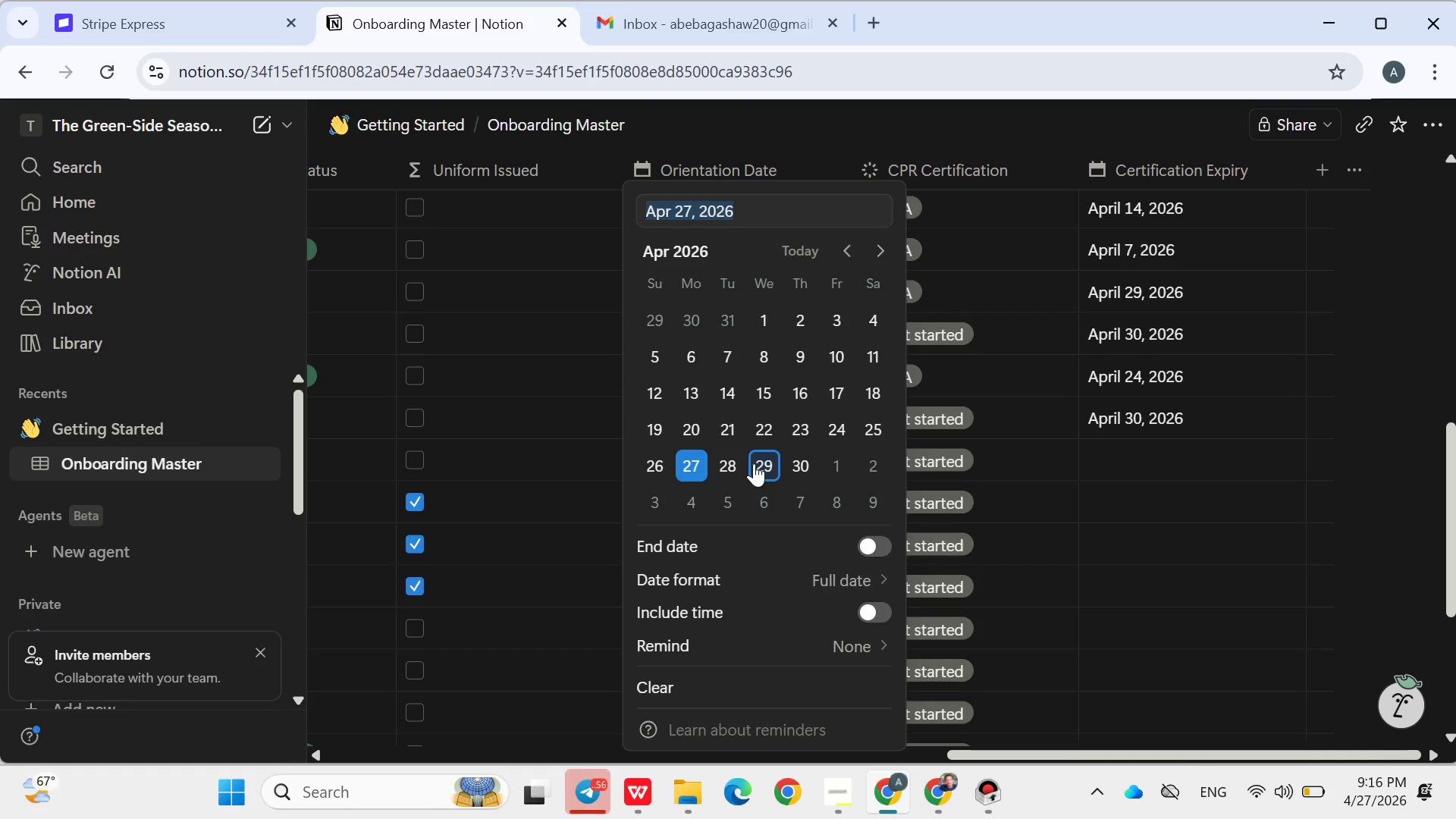 
left_click([752, 463])
 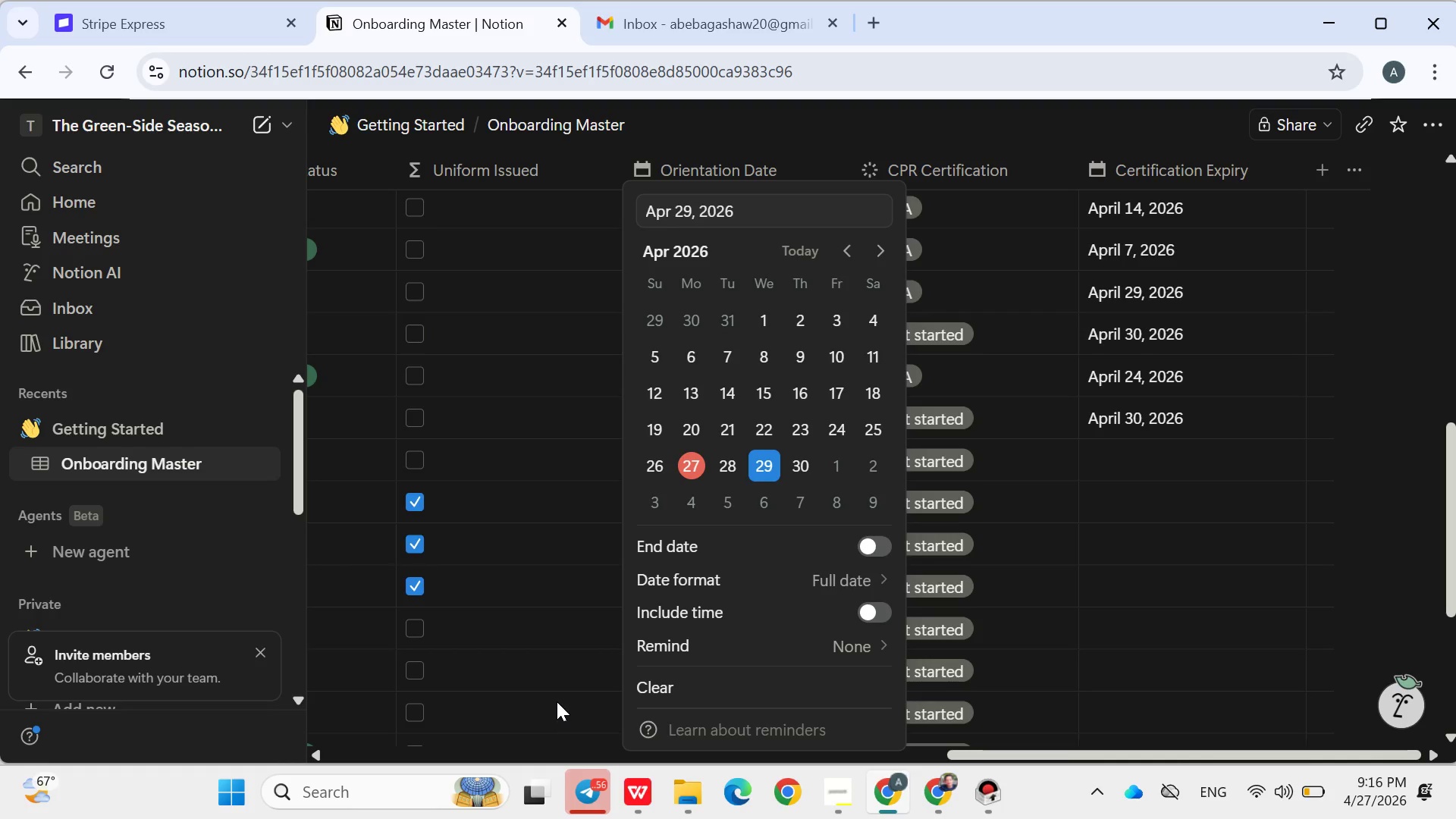 
left_click([557, 701])
 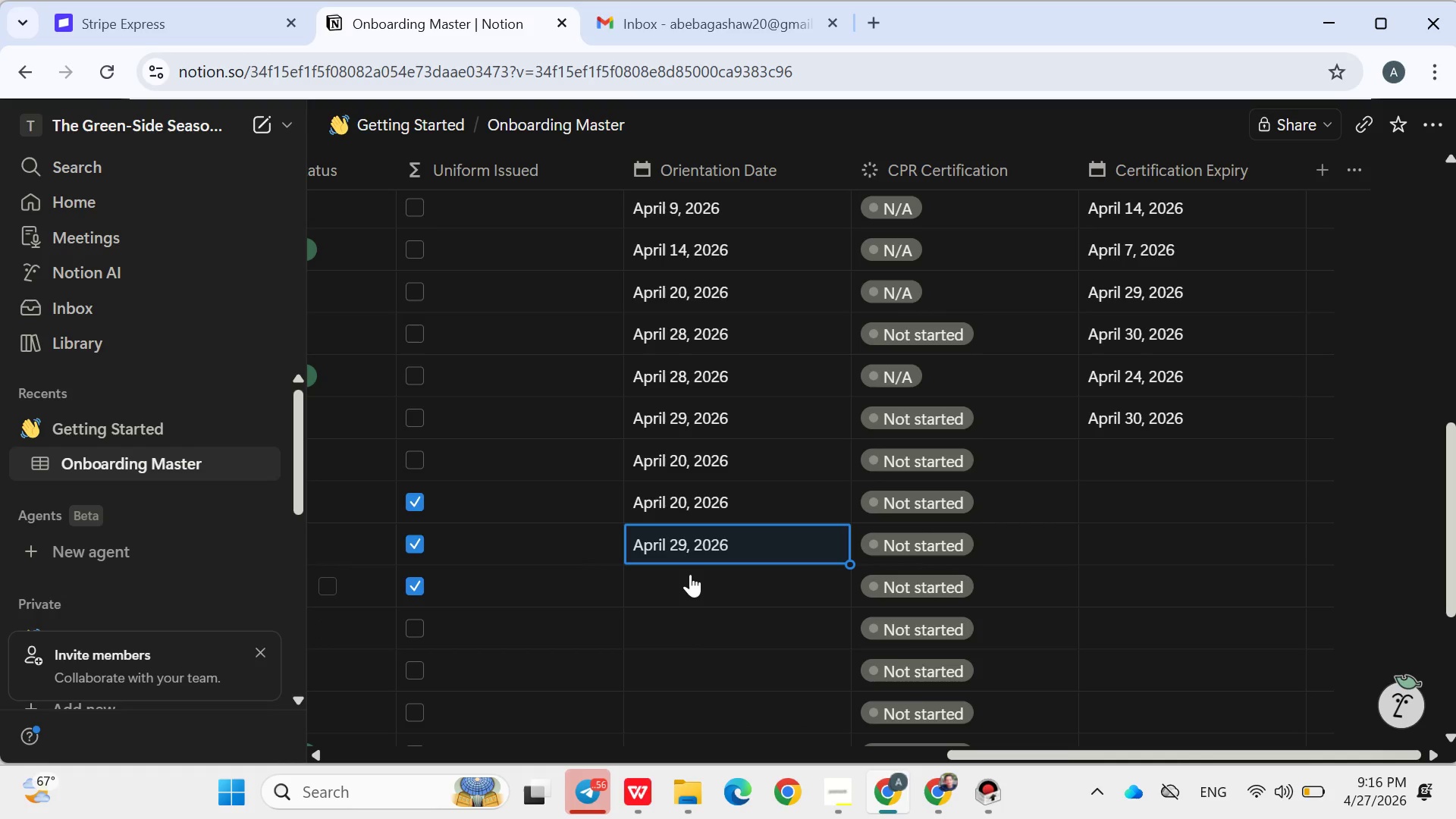 
left_click([690, 574])
 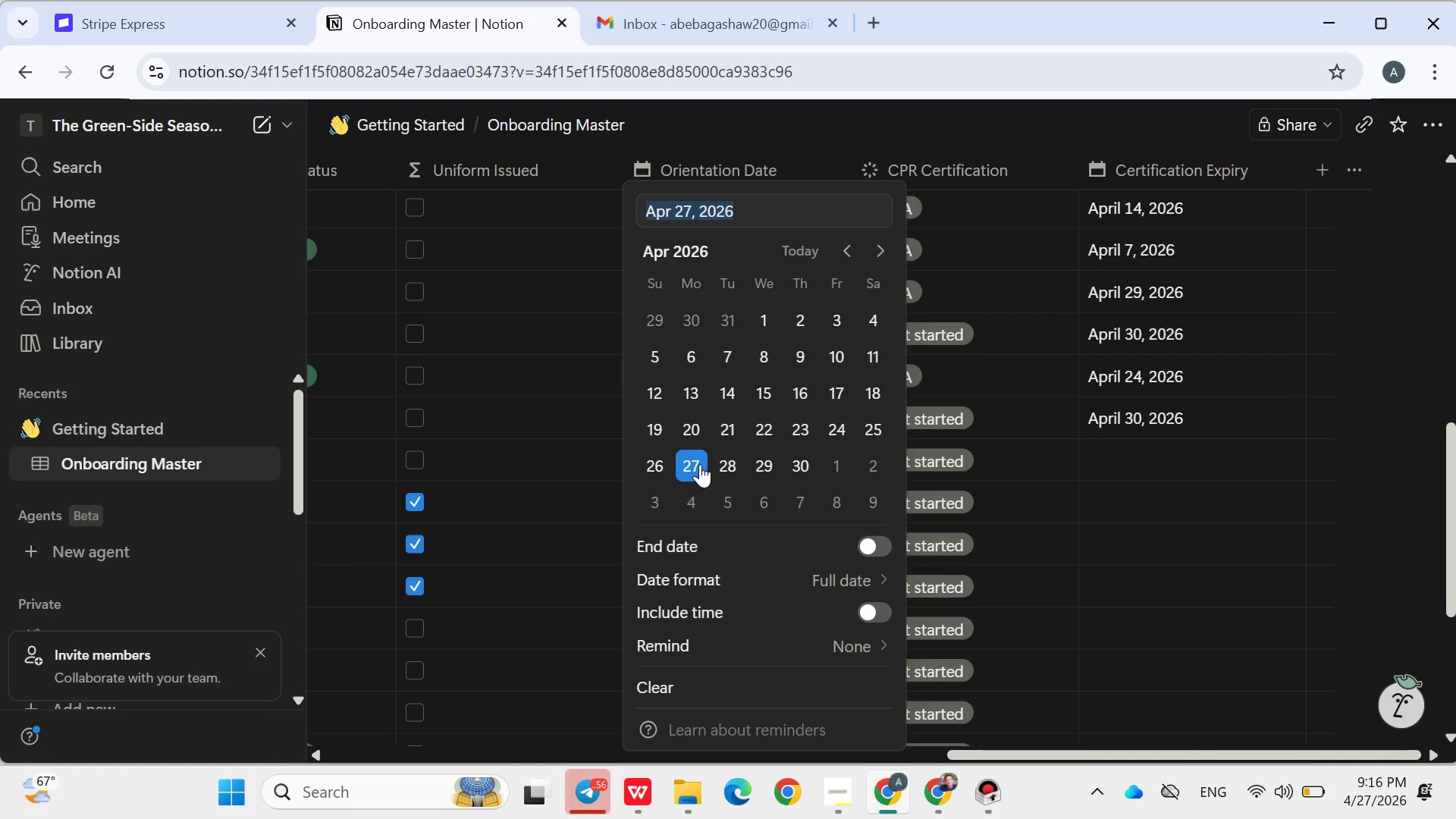 
left_click([700, 465])
 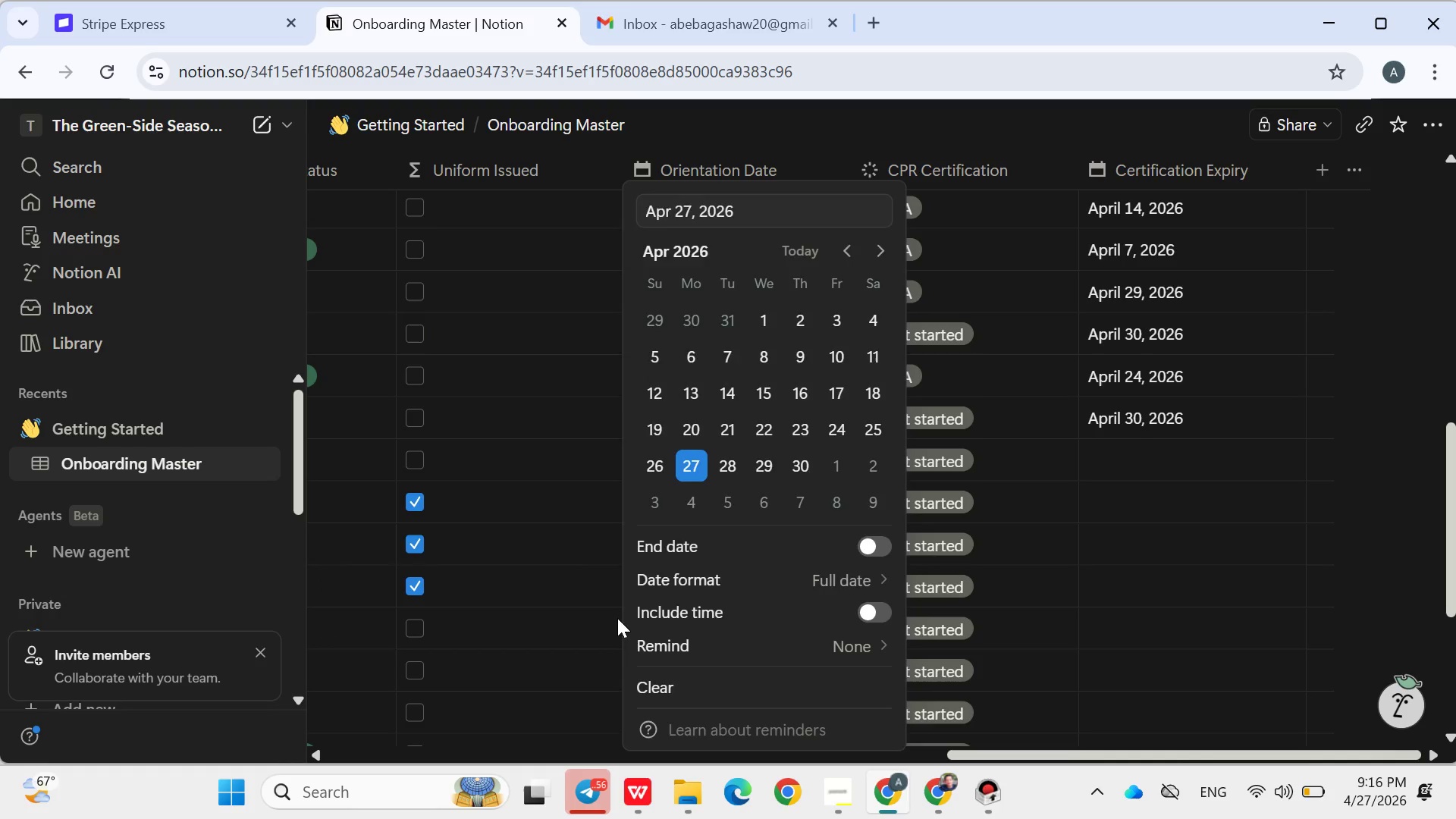 
left_click([617, 618])
 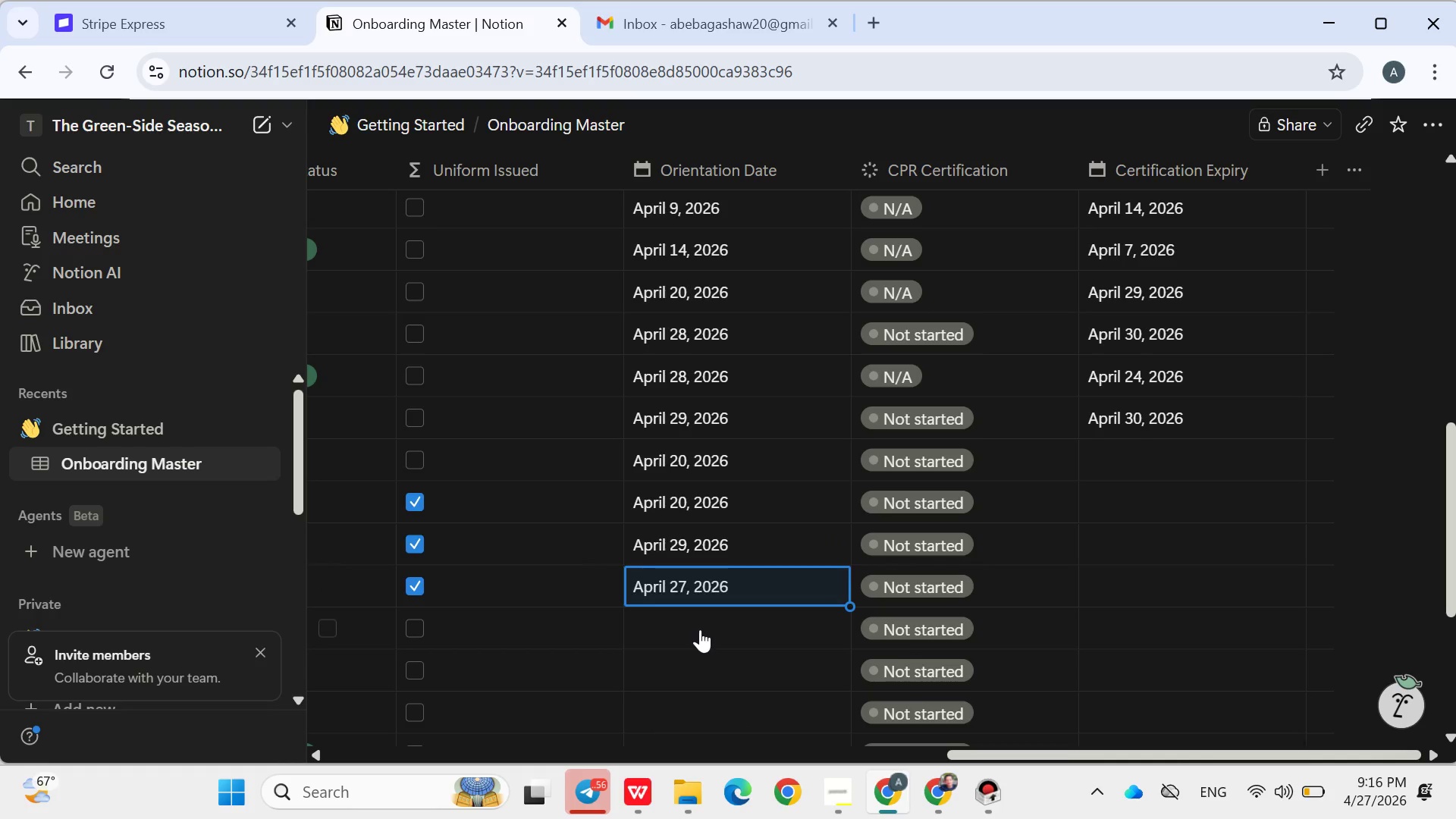 
left_click([700, 629])
 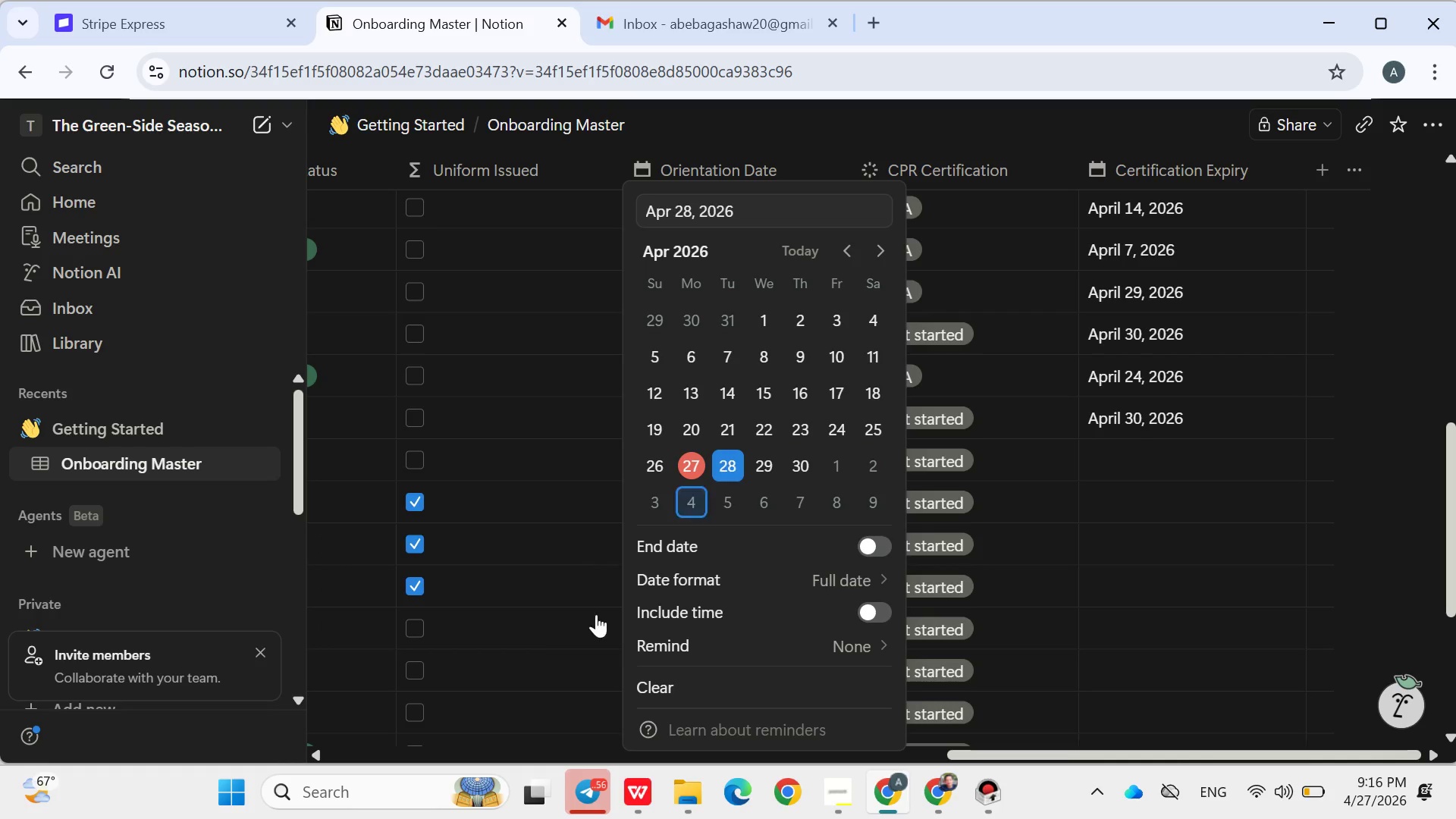 
double_click([556, 642])
 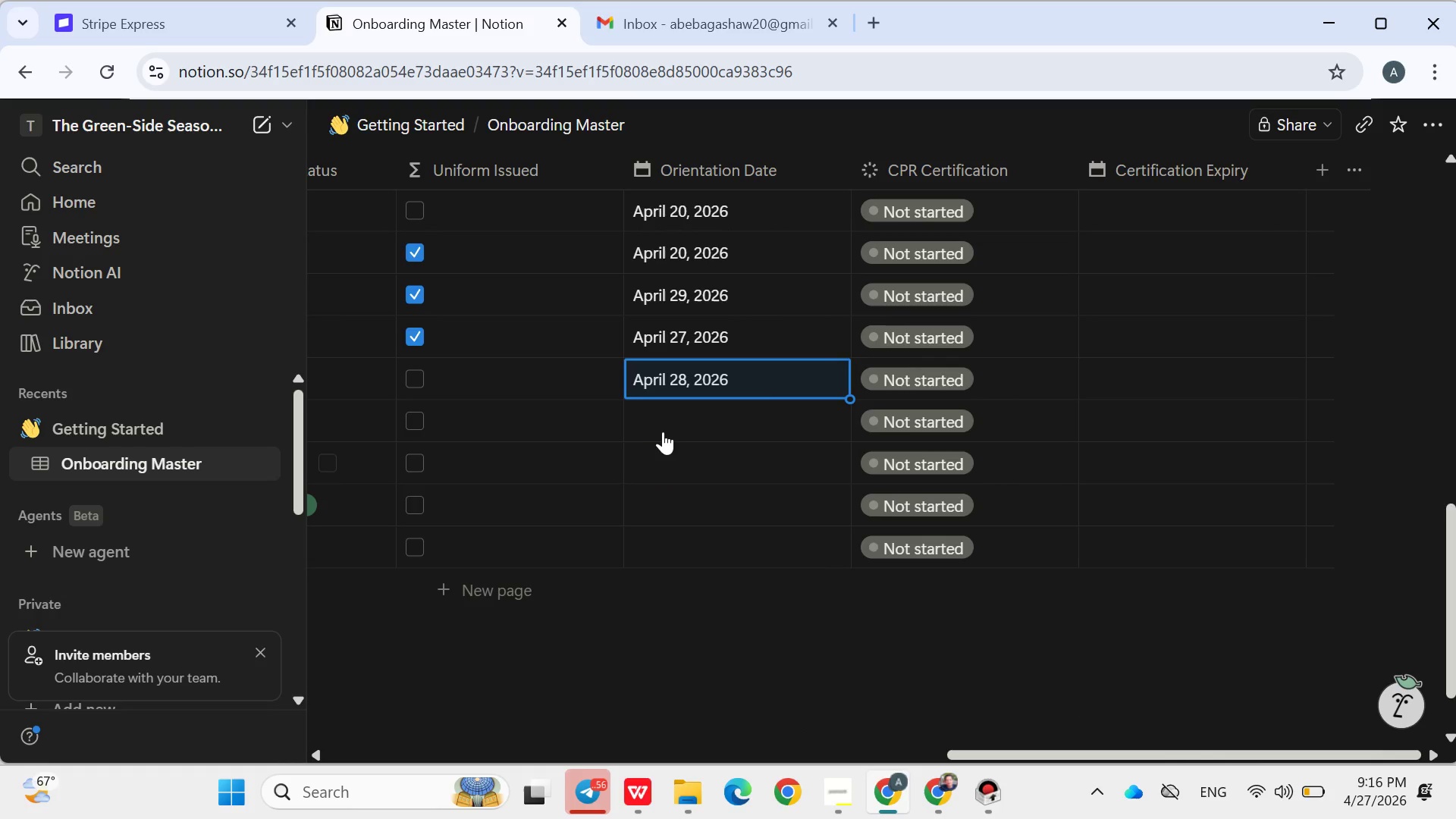 
left_click([667, 425])
 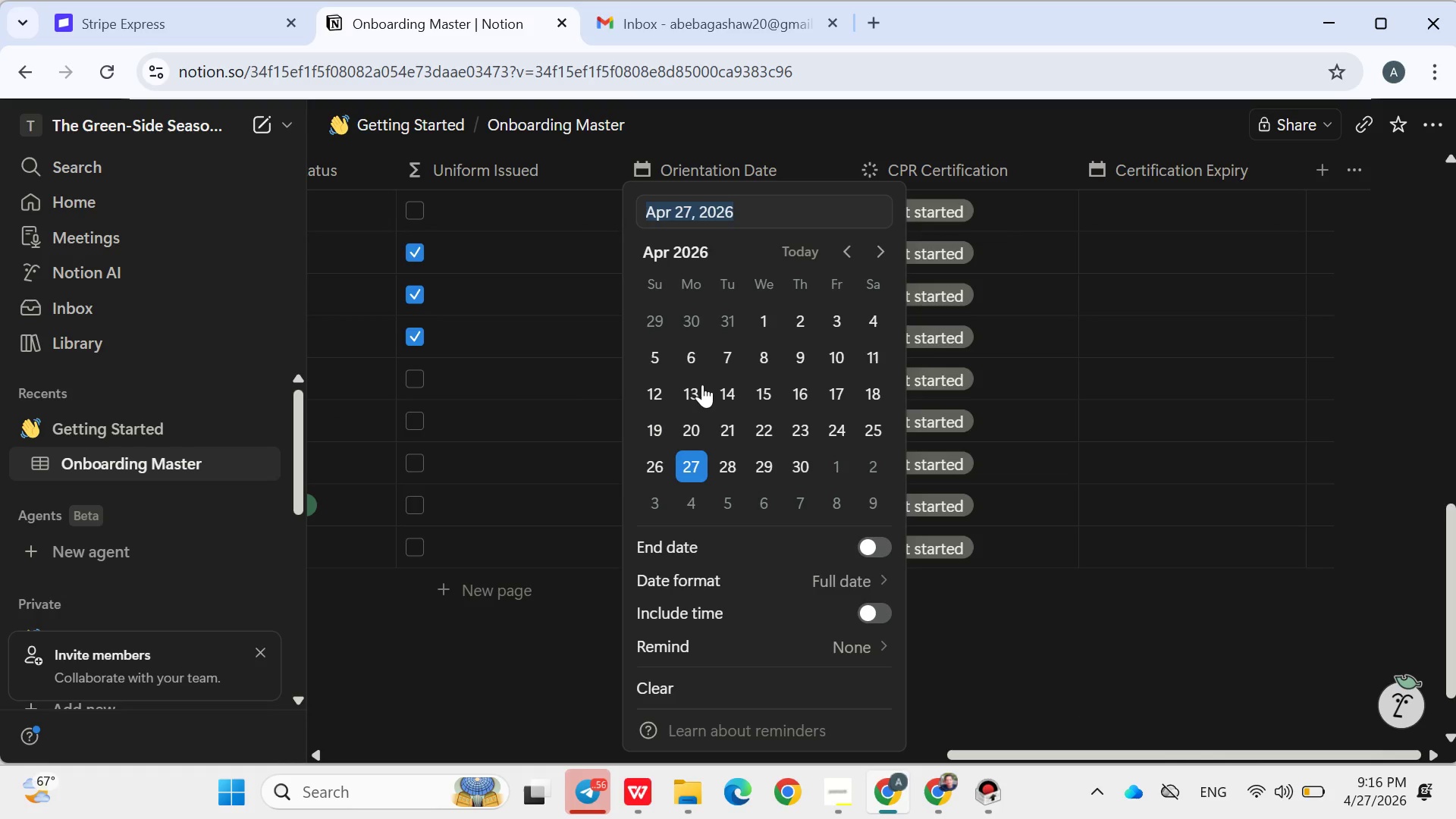 
left_click([696, 388])
 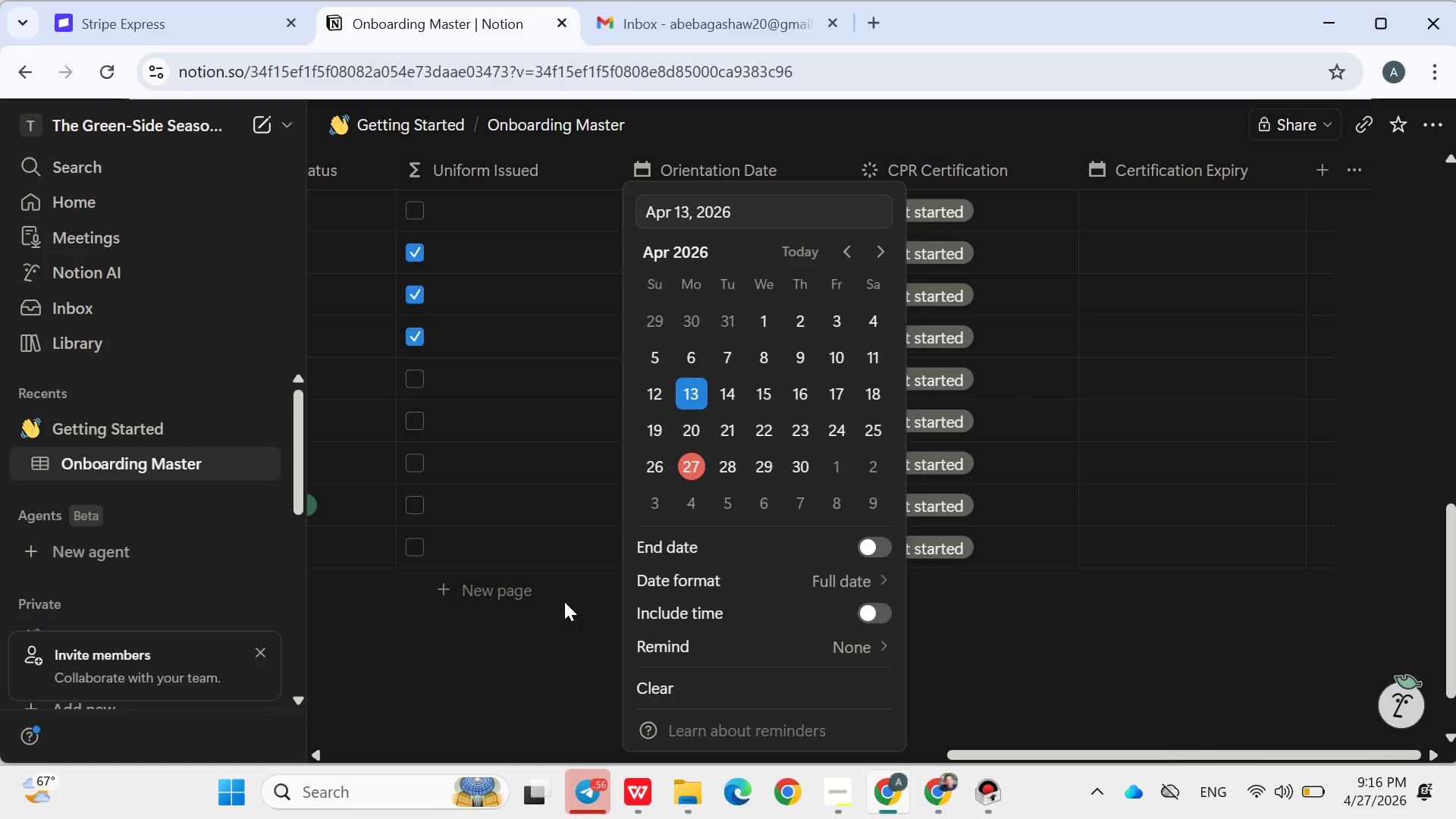 
left_click([564, 601])
 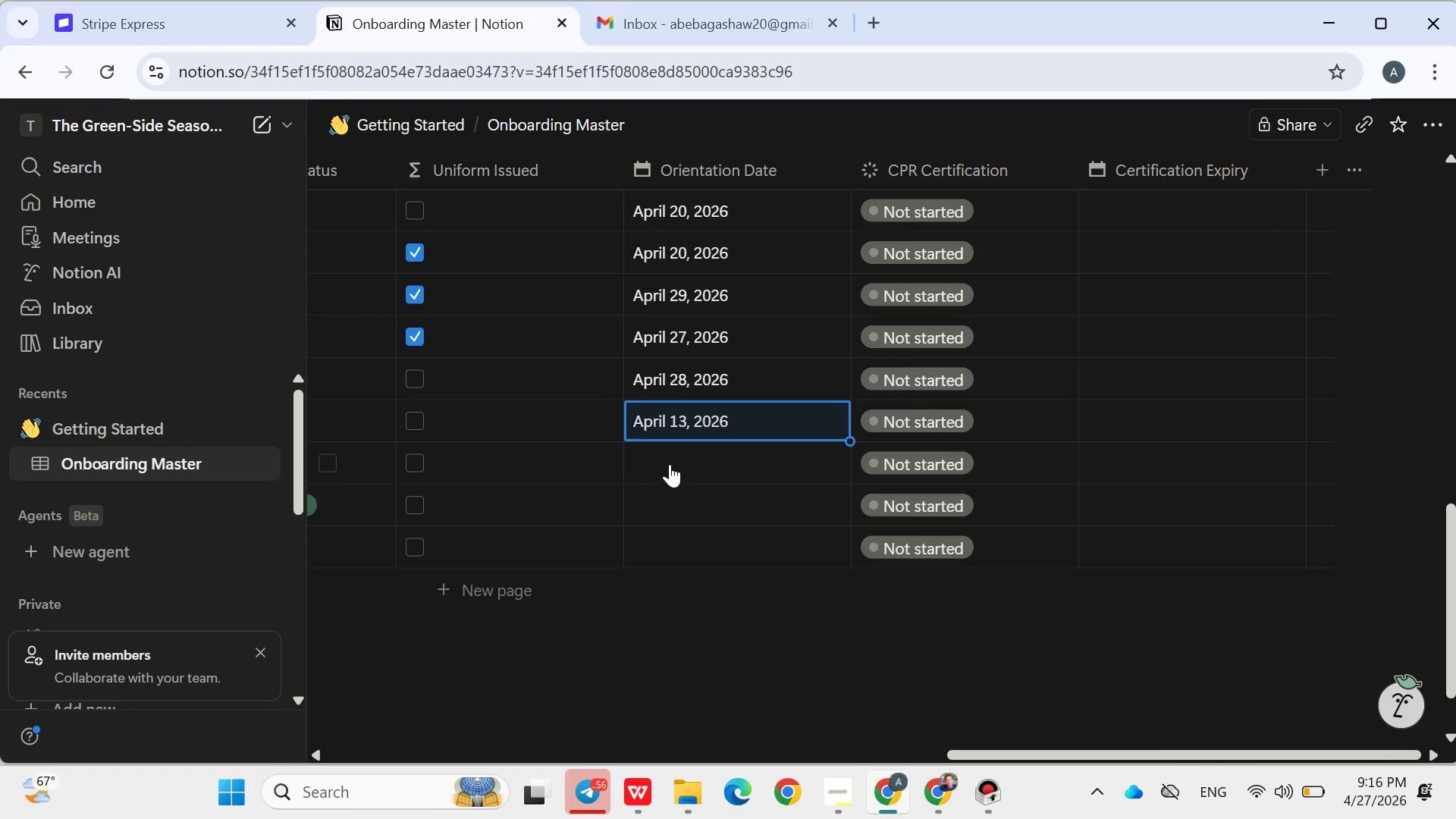 
left_click([670, 464])
 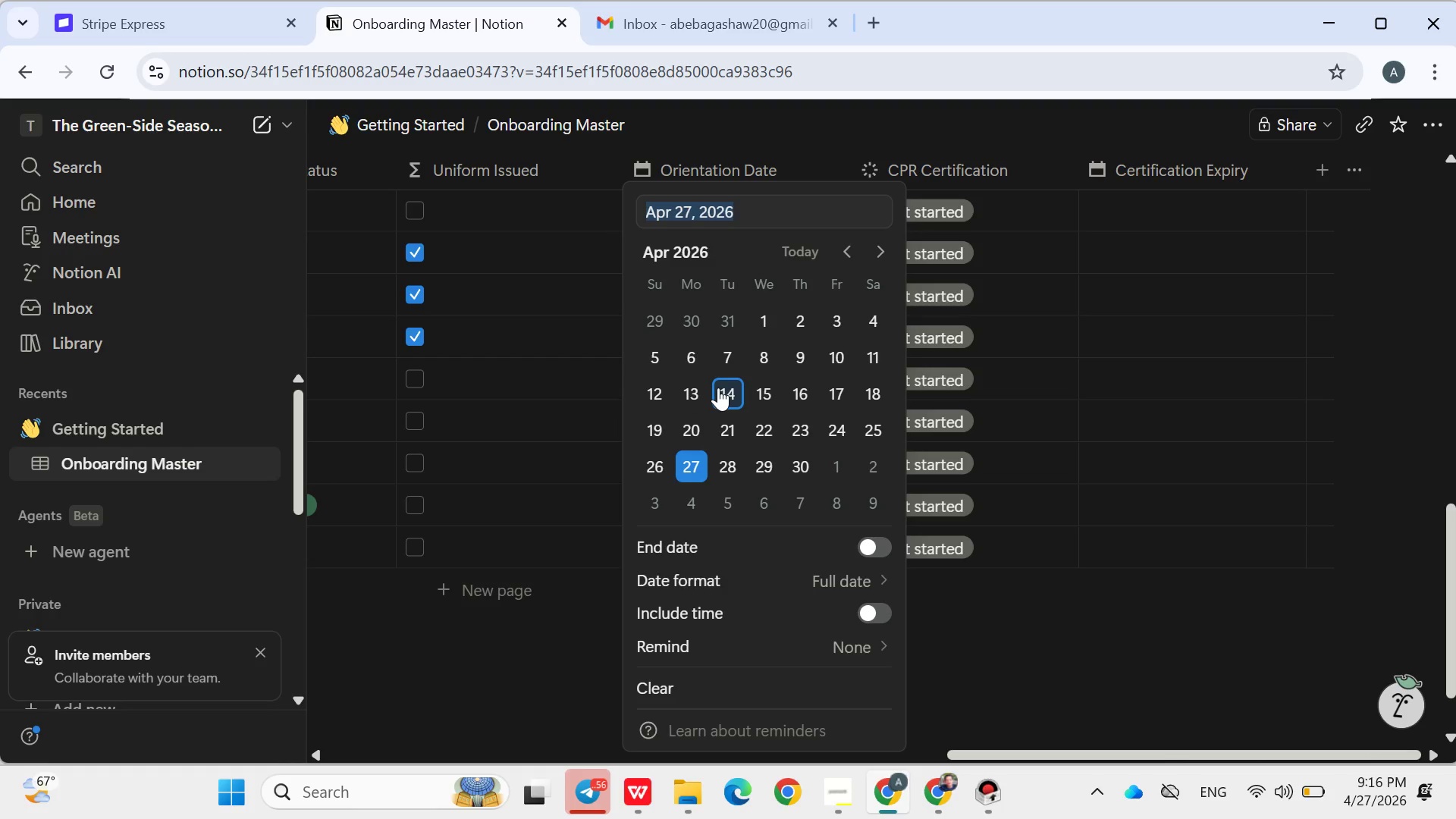 
left_click([718, 388])
 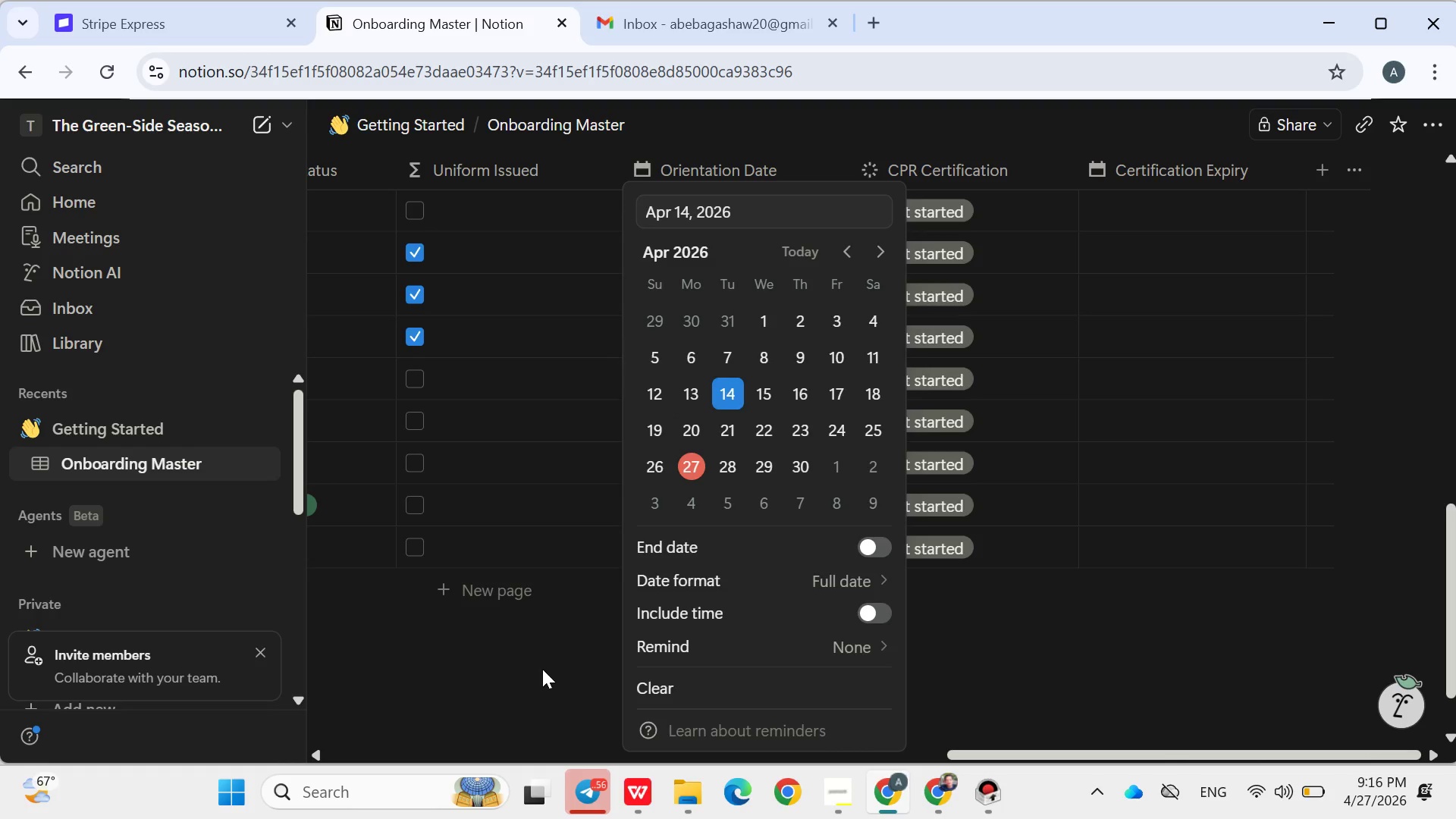 
left_click([542, 669])
 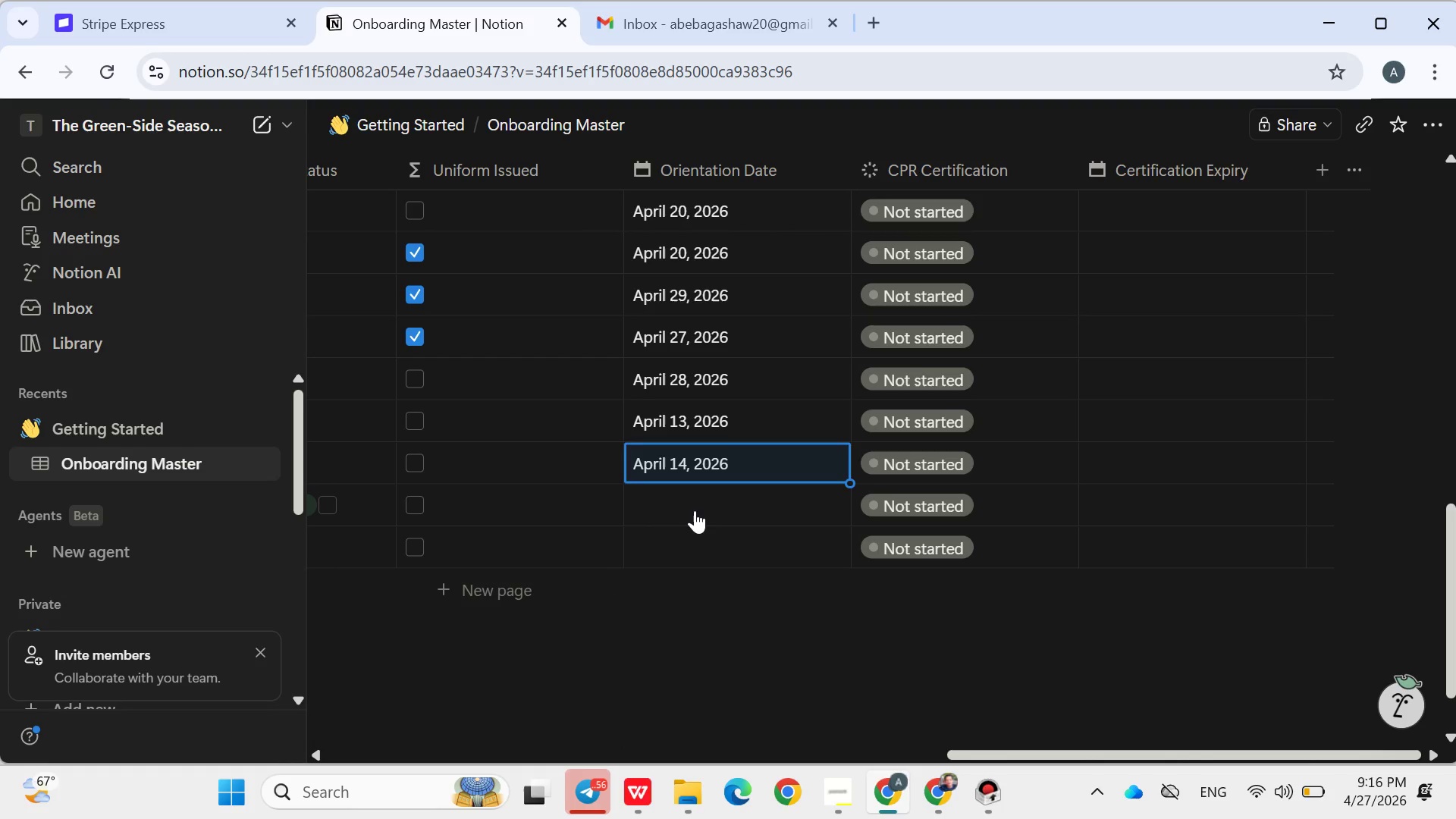 
left_click([694, 510])
 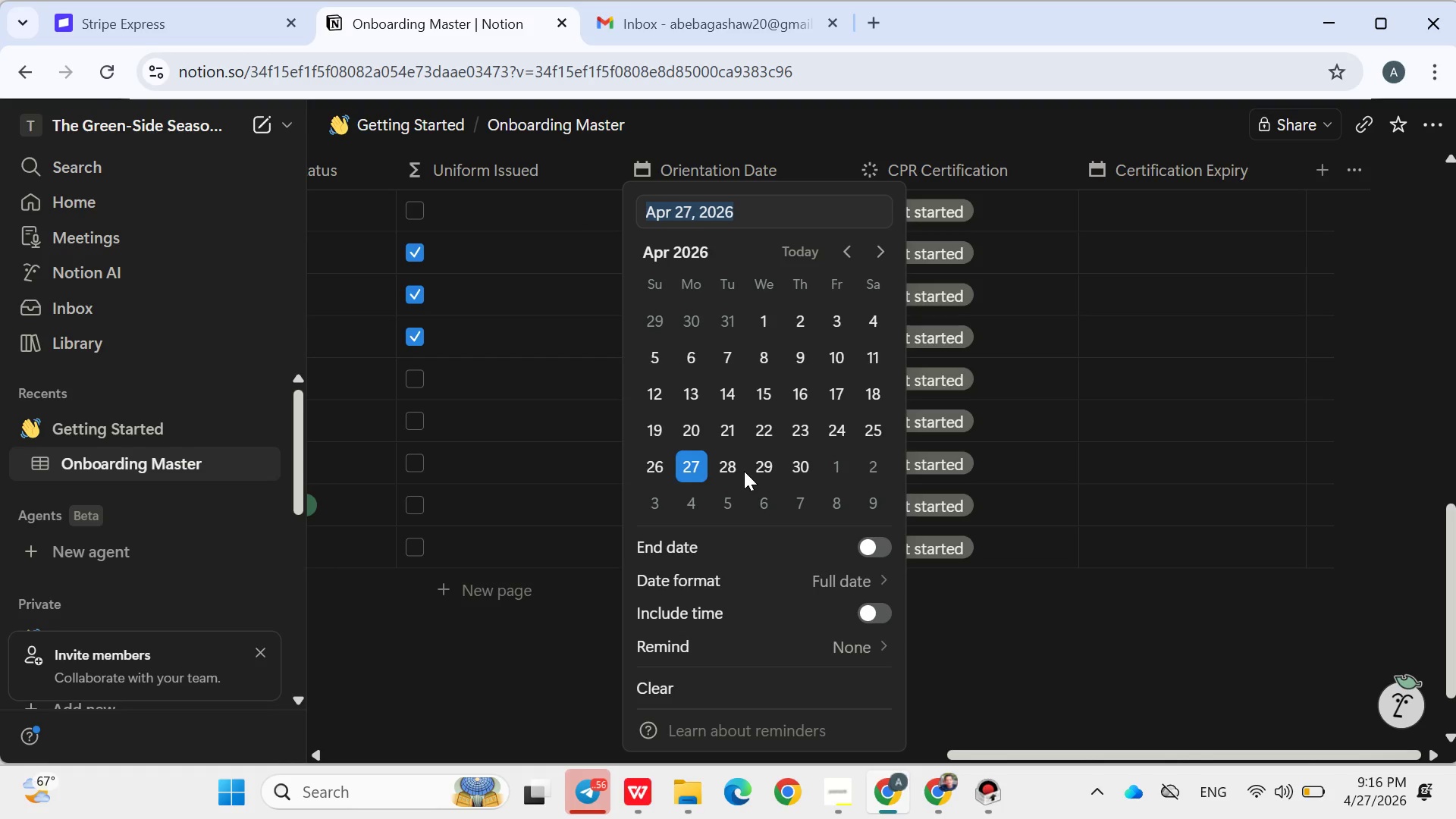 
left_click([742, 470])
 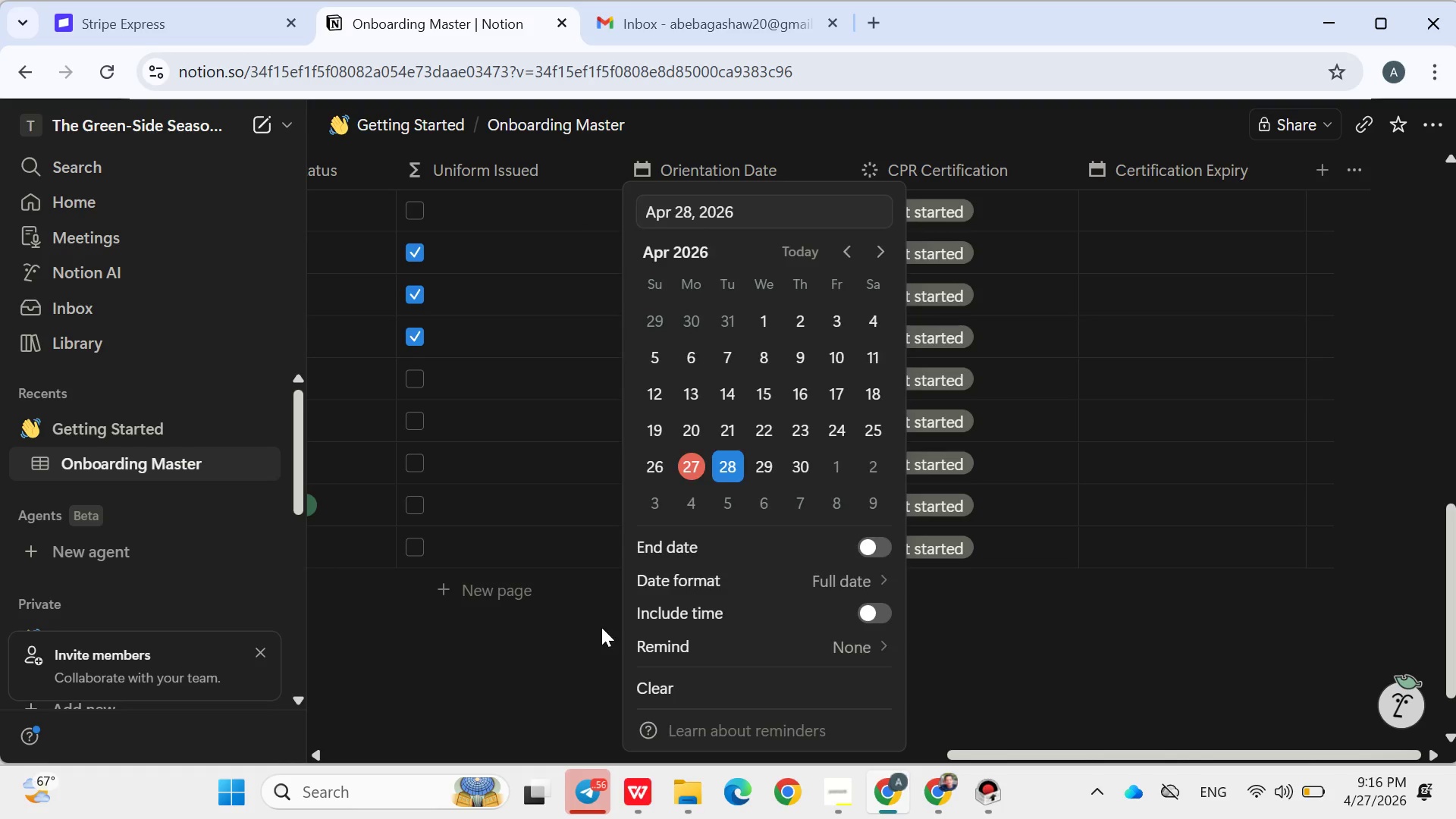 
left_click([601, 627])
 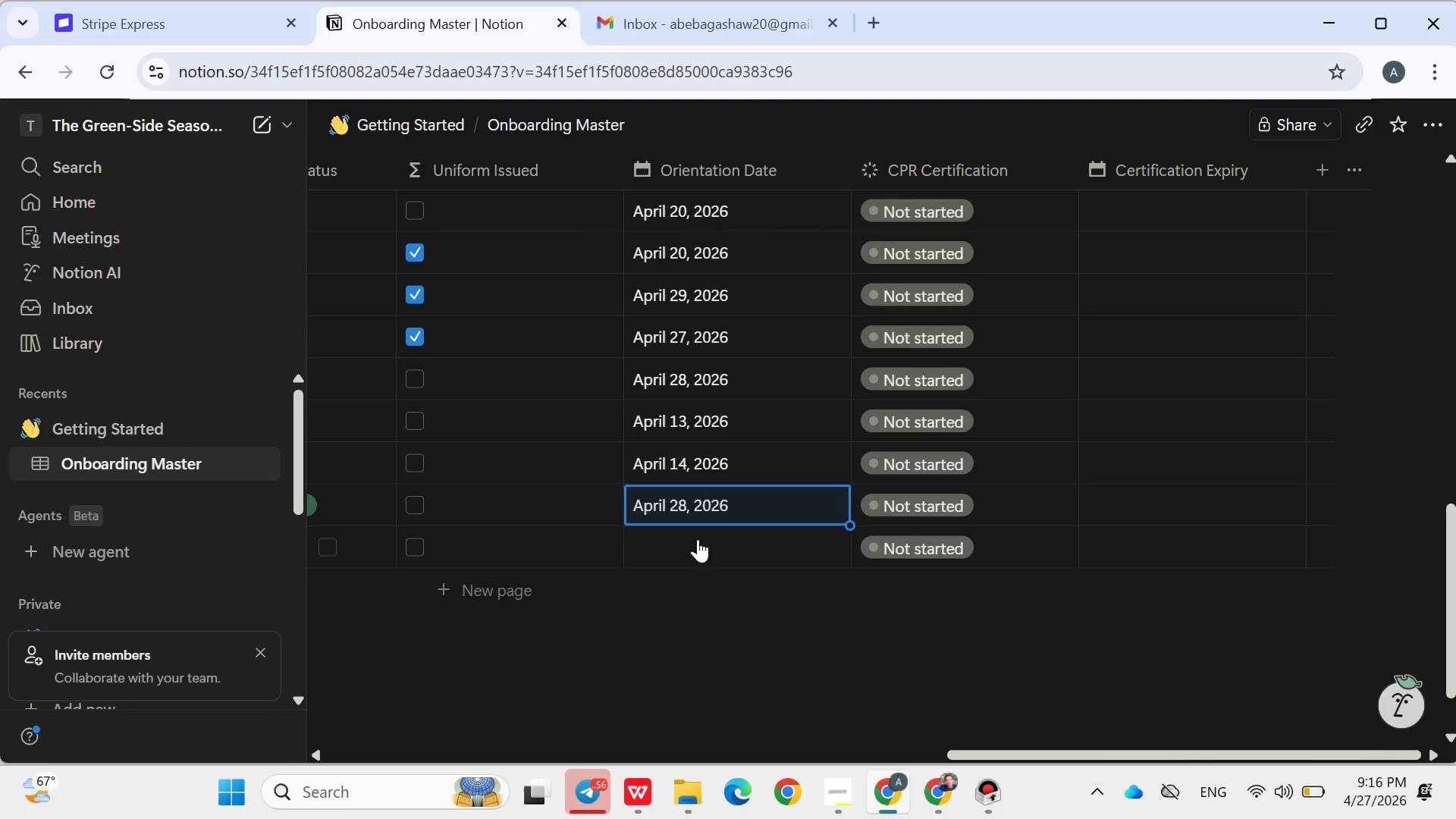 
left_click([698, 539])
 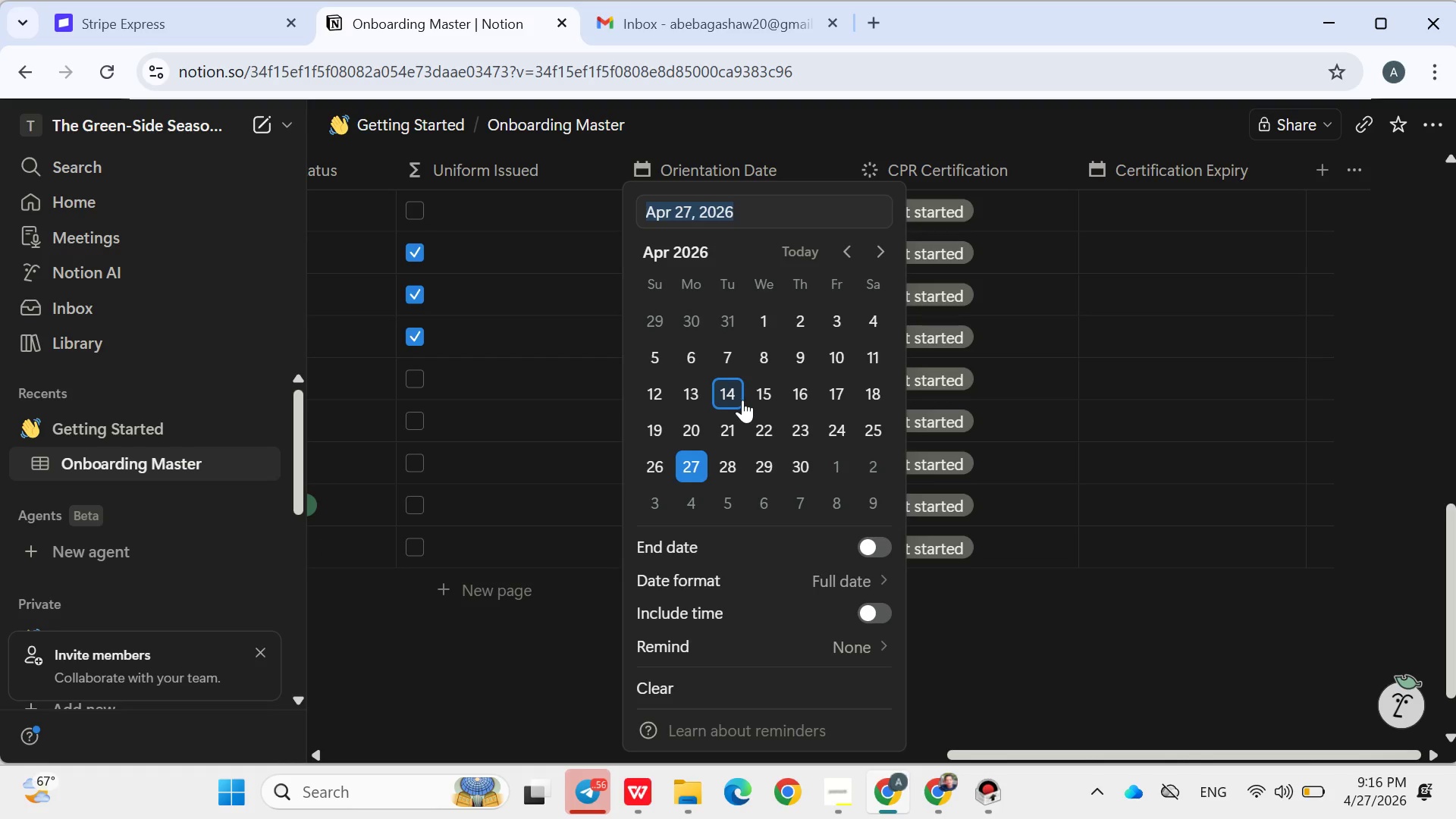 
left_click([742, 400])
 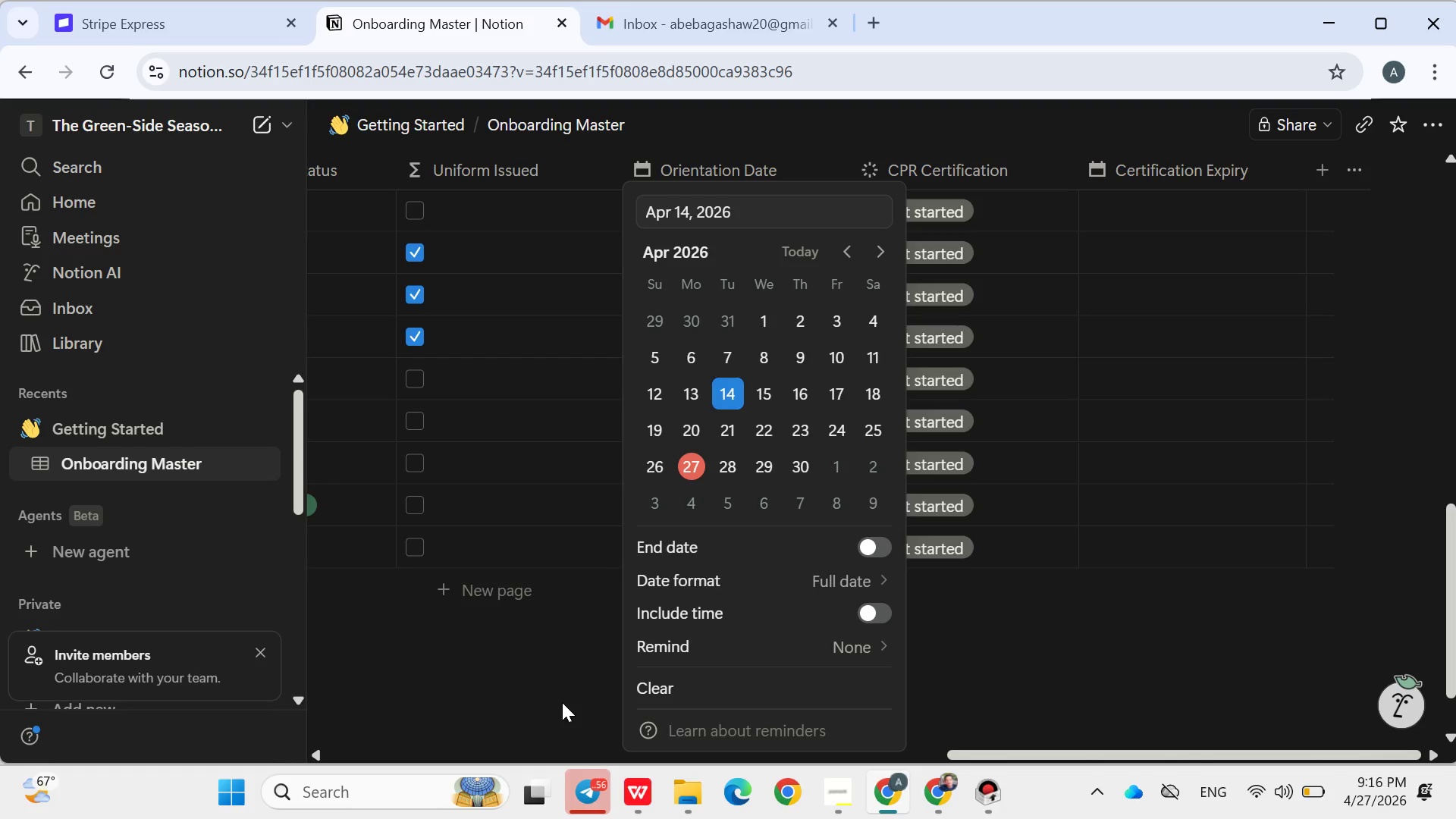 
left_click([562, 702])
 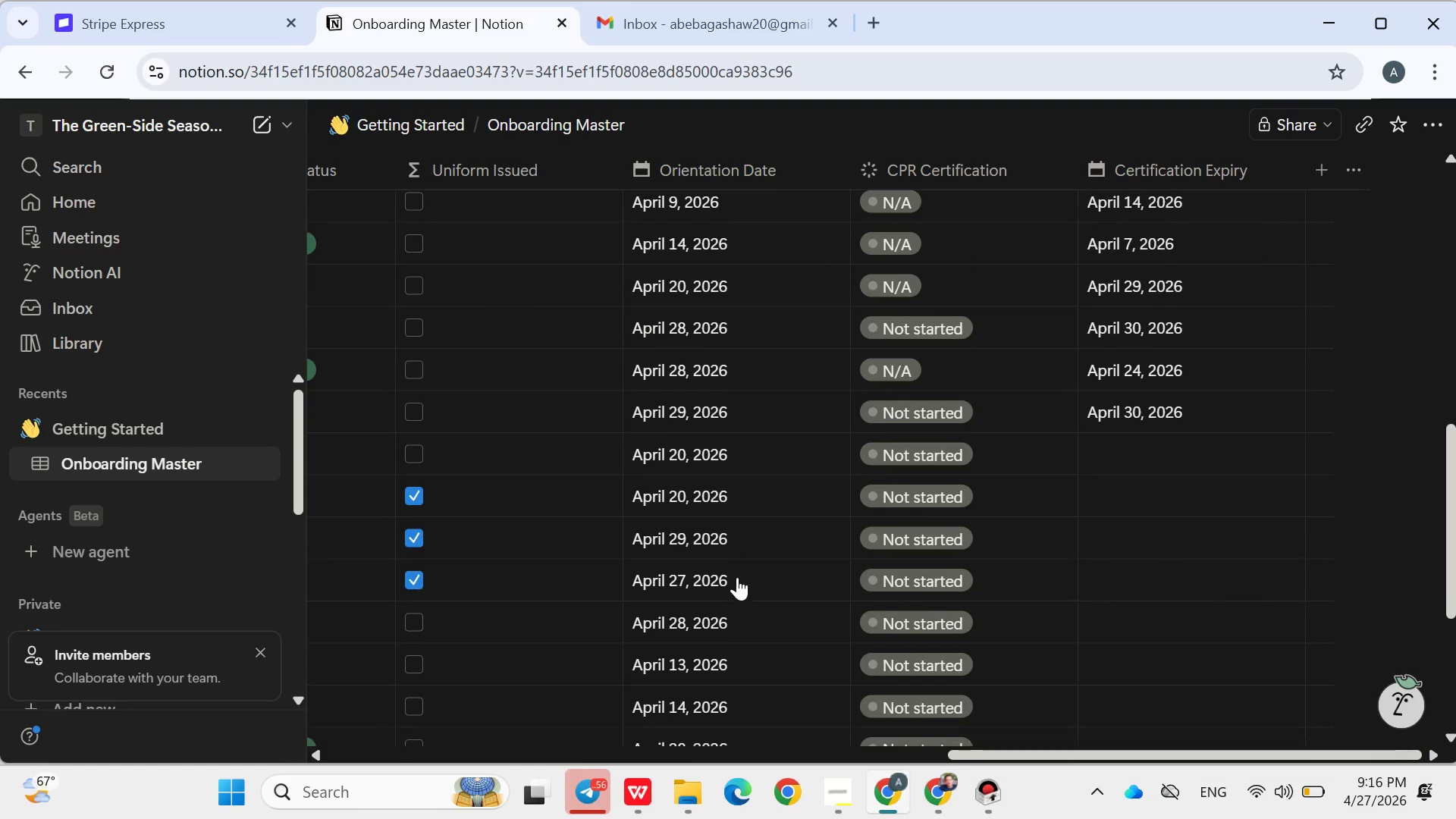 
left_click([905, 398])
 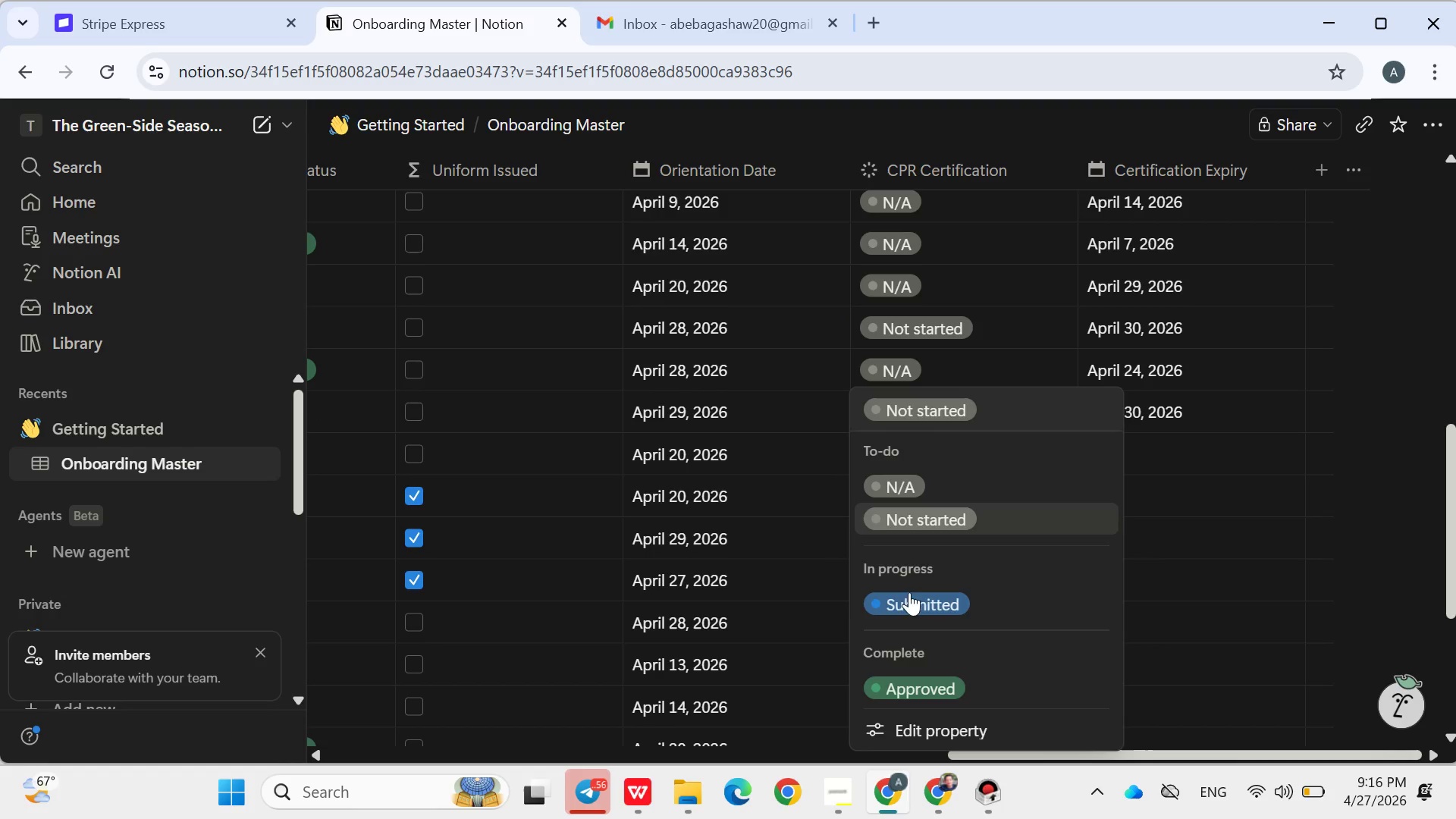 
left_click([908, 601])
 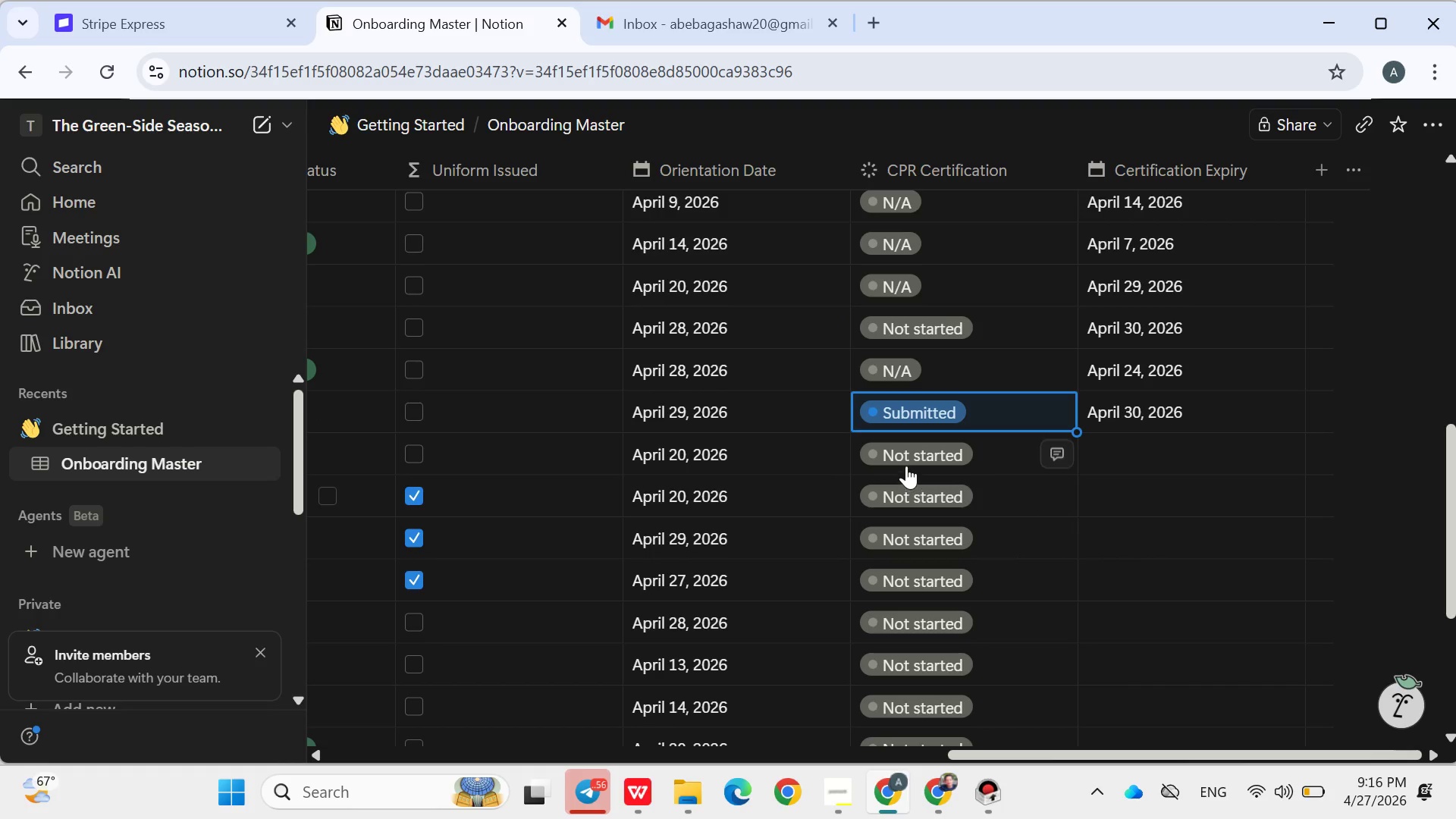 
left_click([906, 463])
 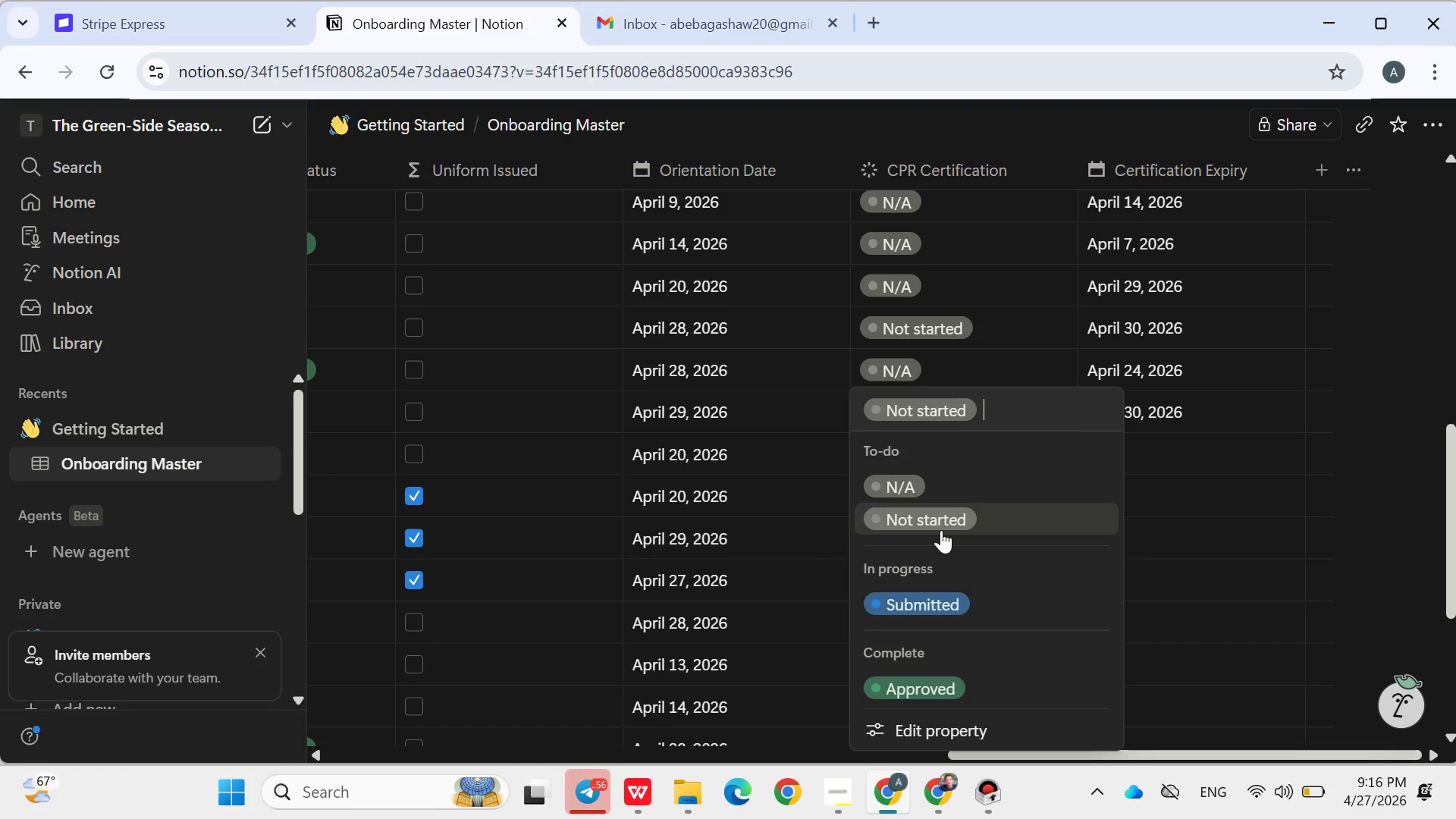 
left_click([941, 530])
 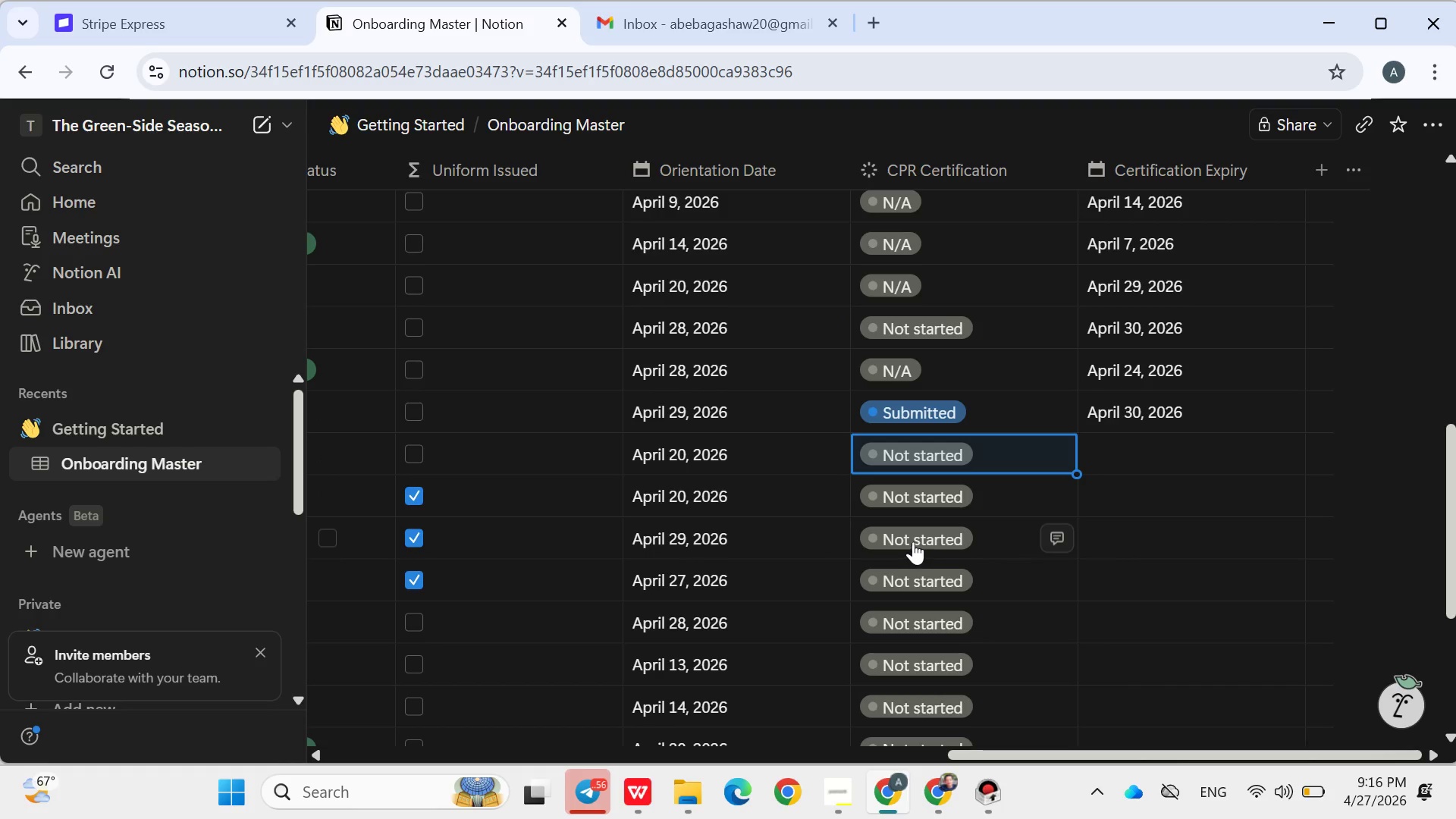 
left_click([913, 541])
 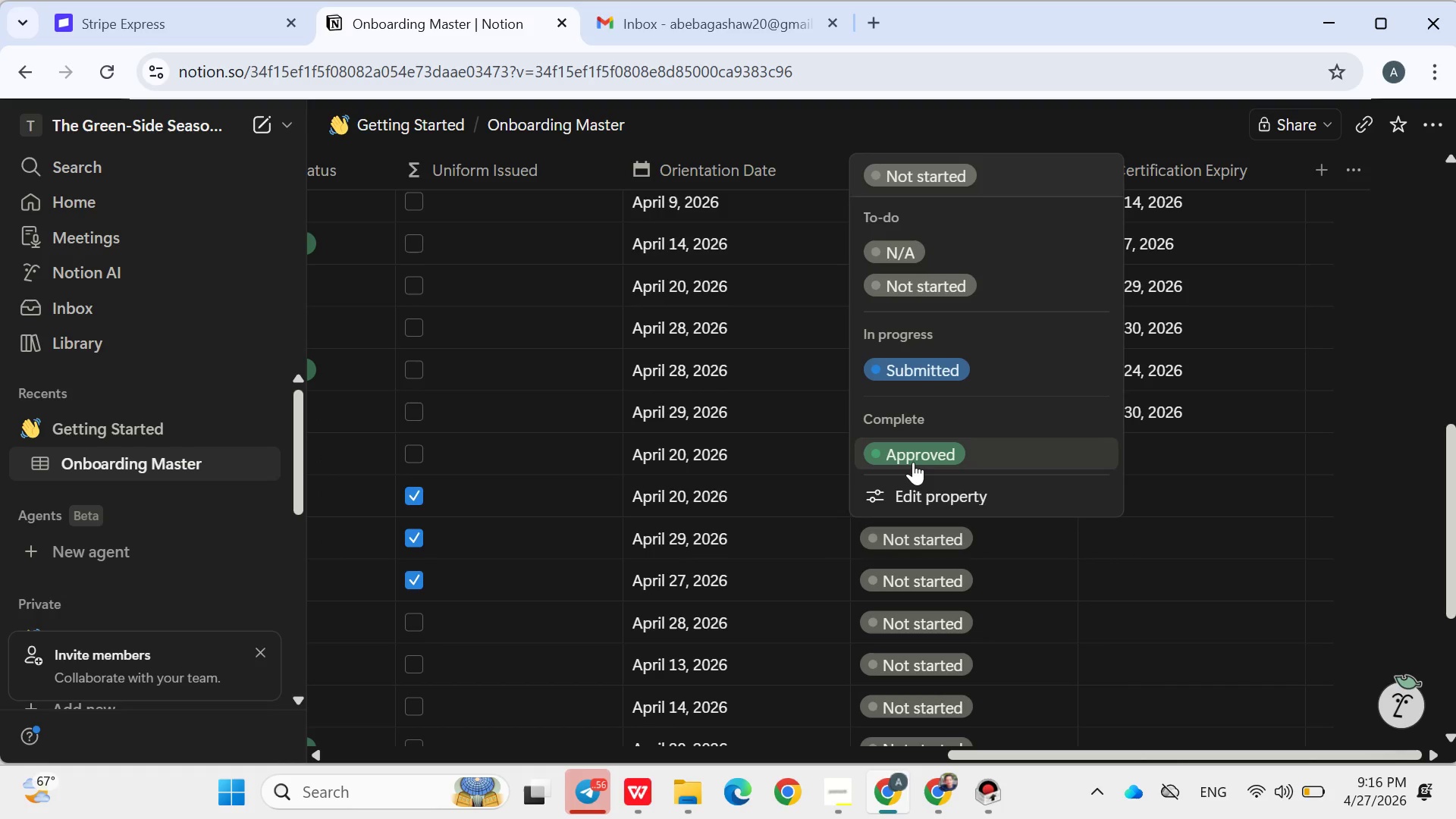 
left_click([912, 462])
 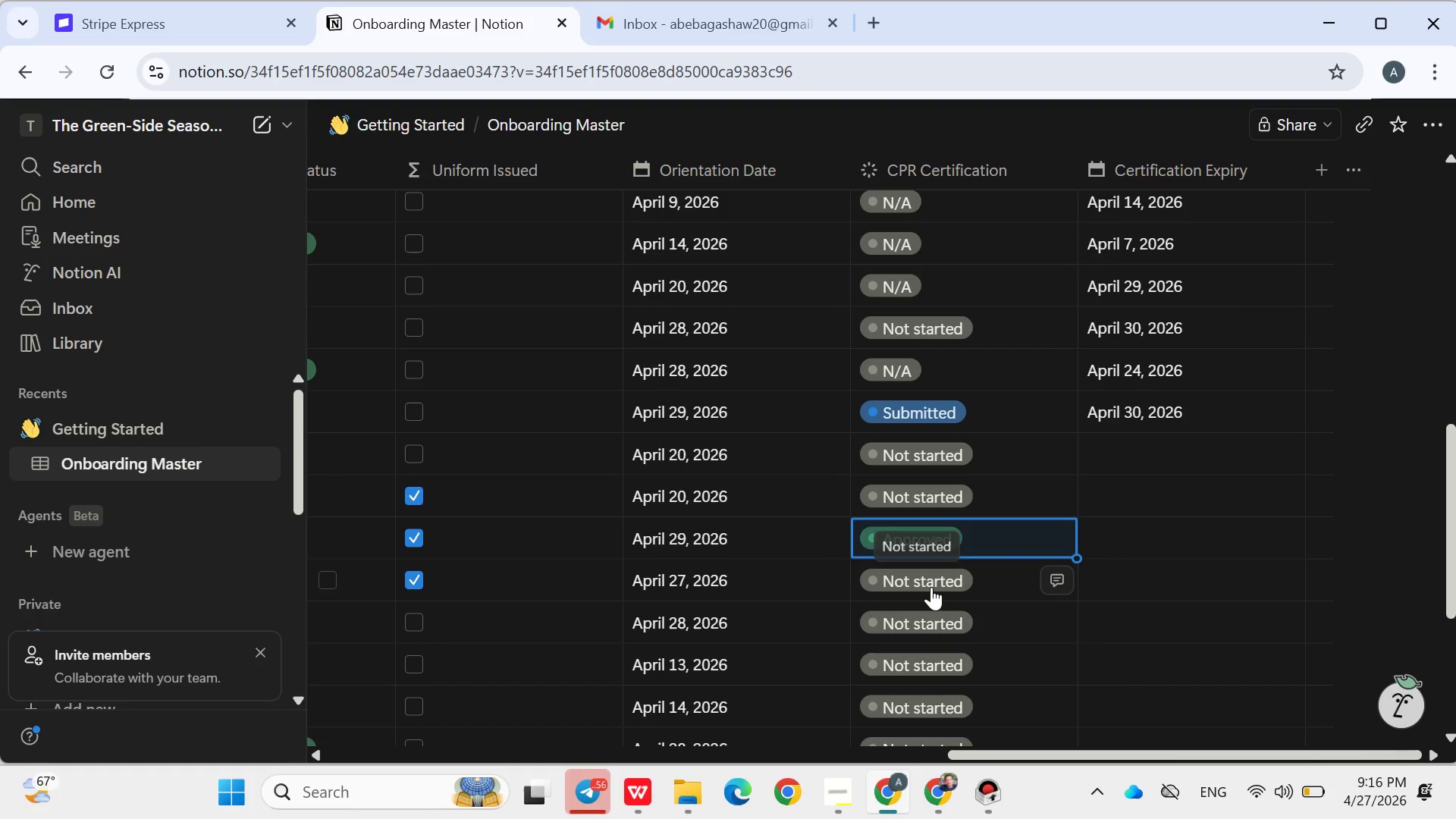 
left_click([930, 587])
 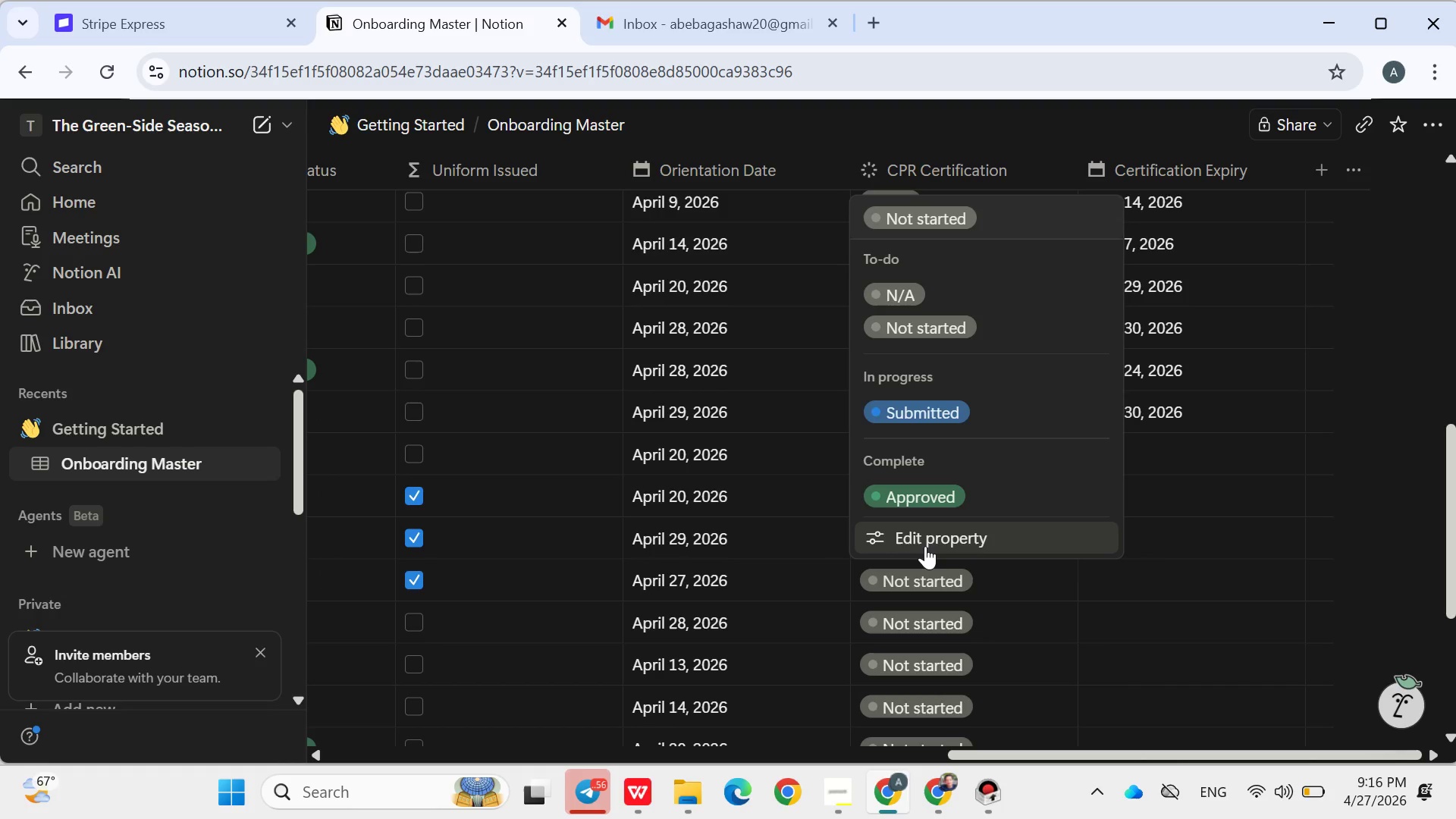 
left_click([924, 546])
 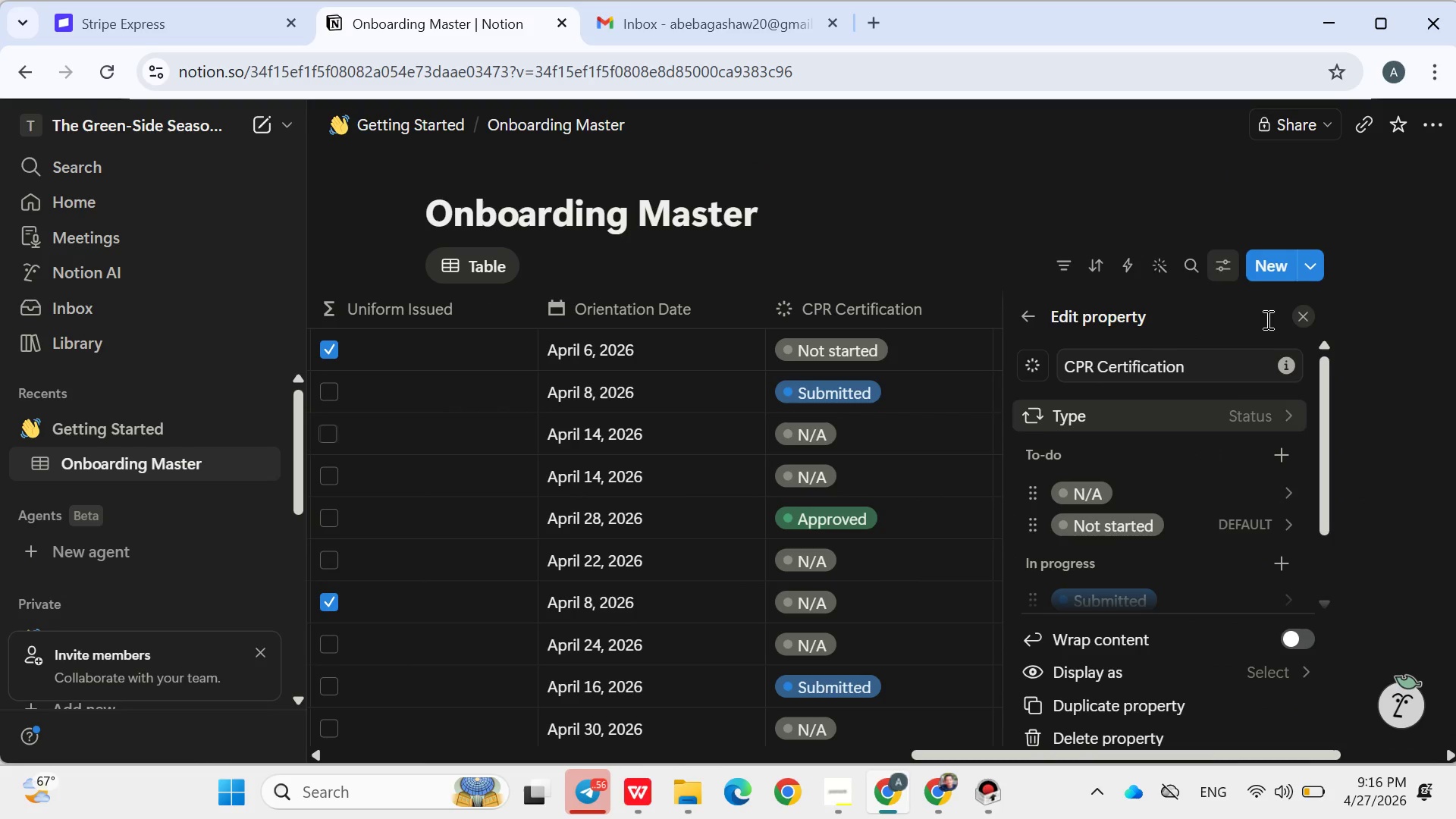 
left_click([1307, 317])
 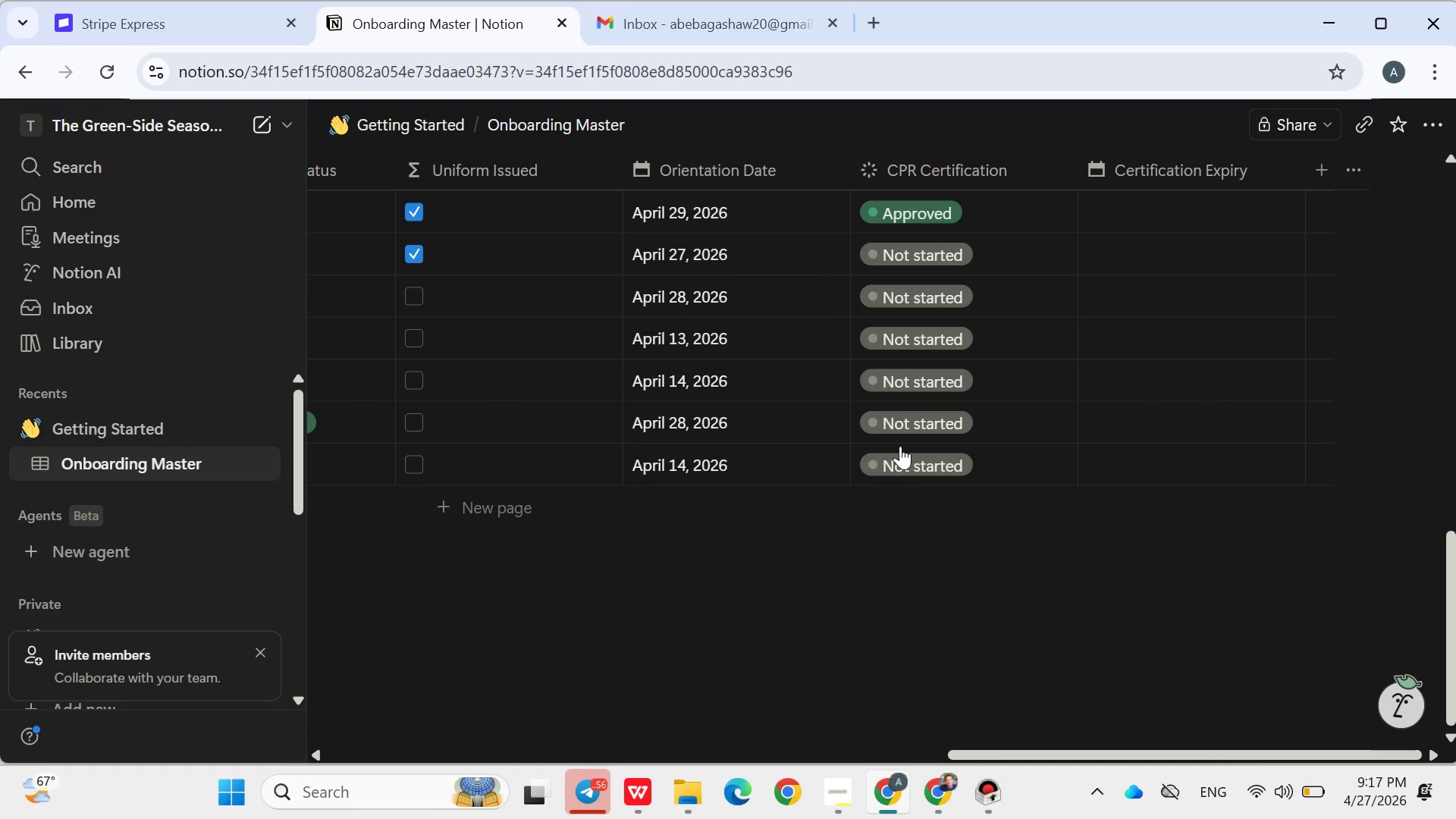 
wait(5.3)
 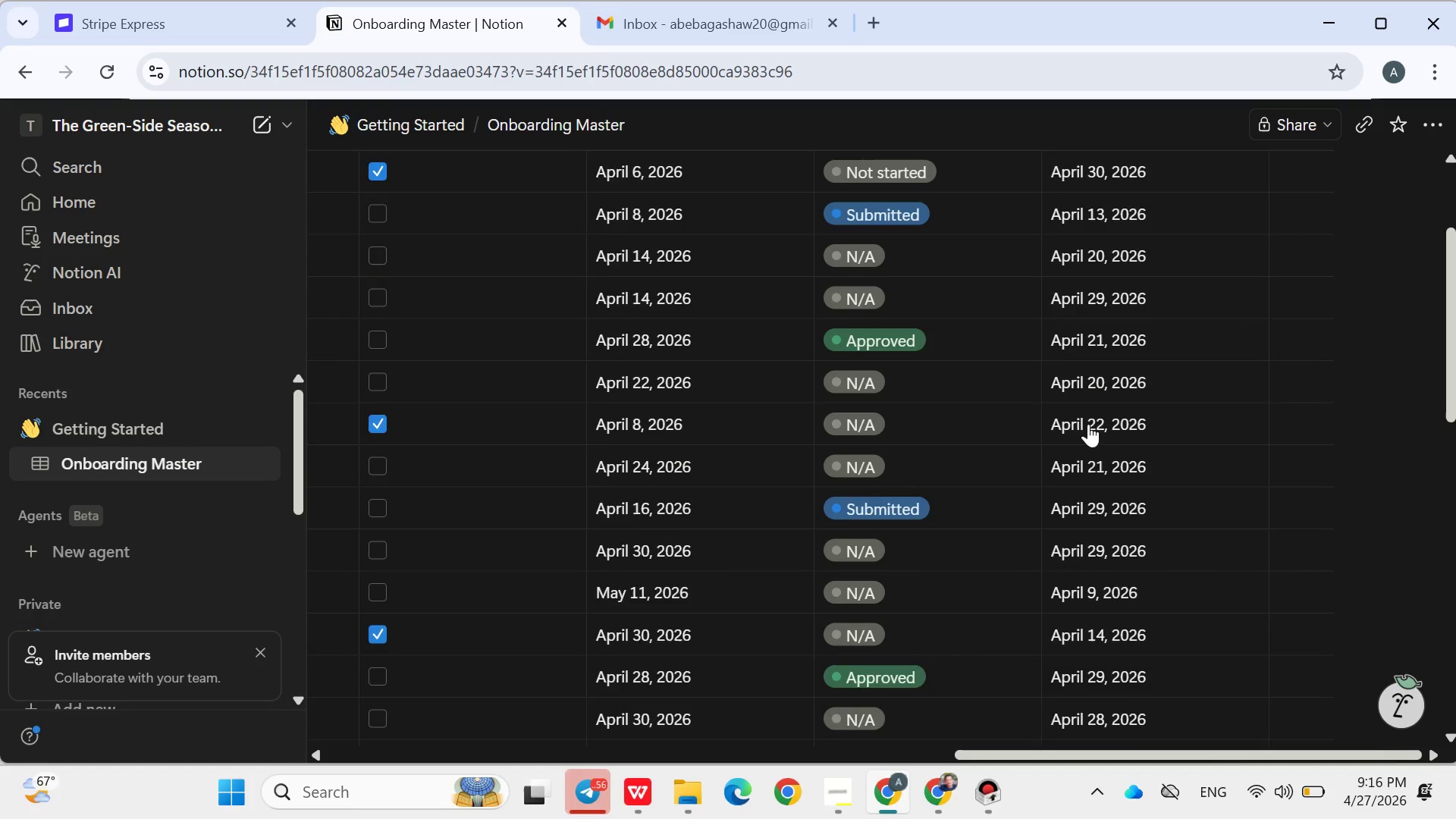 
left_click([910, 345])
 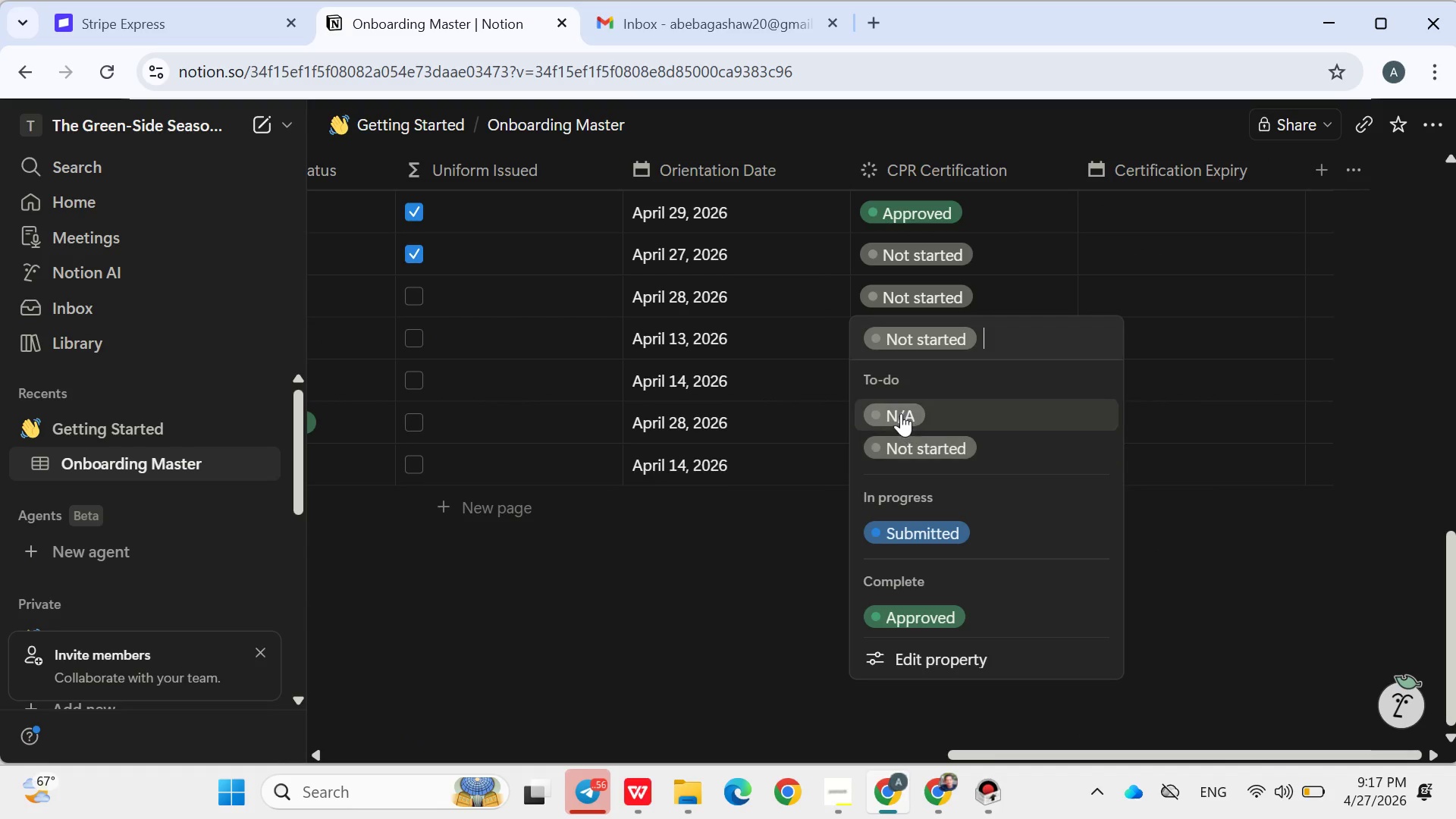 
left_click([901, 411])
 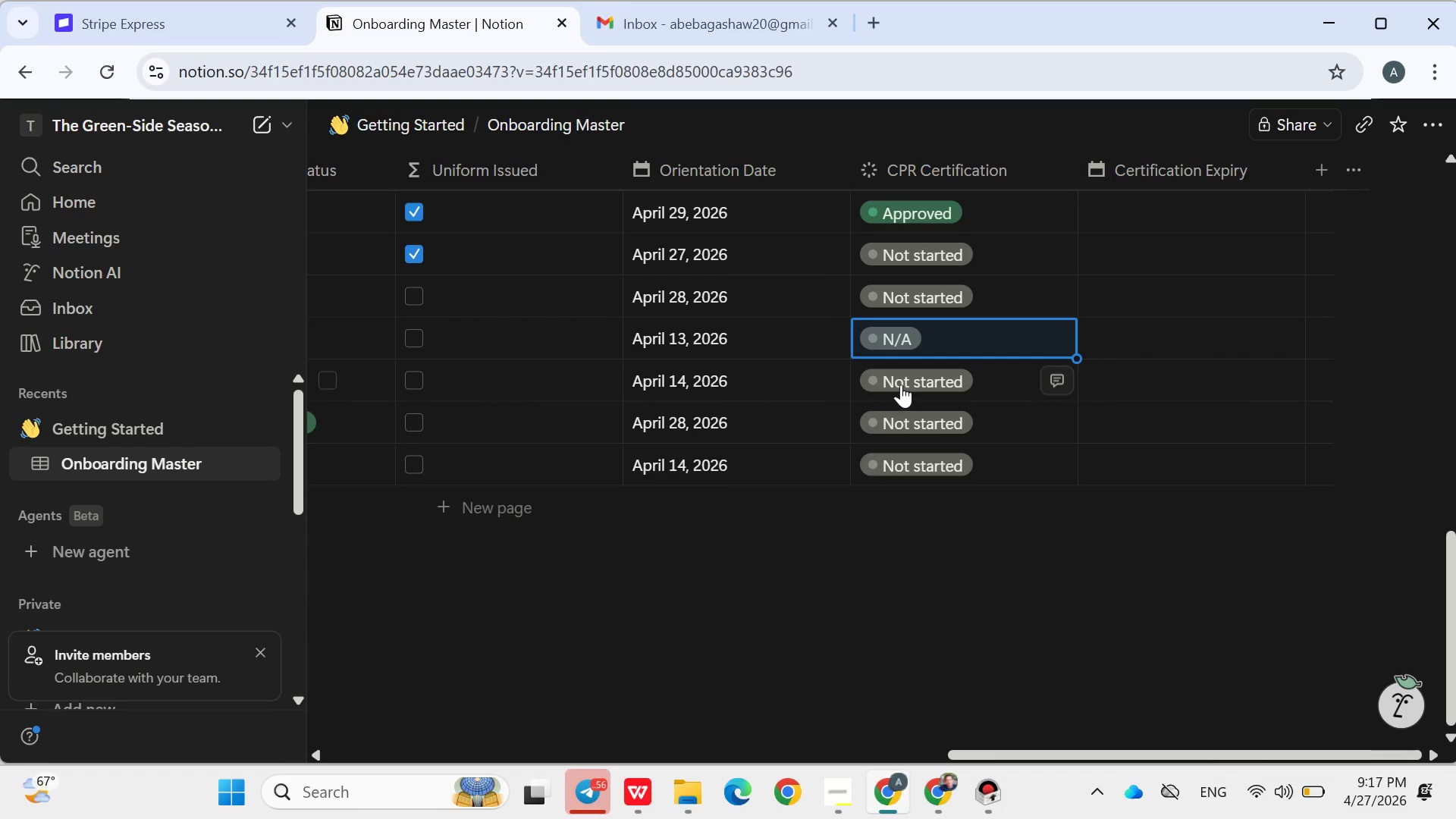 
left_click([901, 384])
 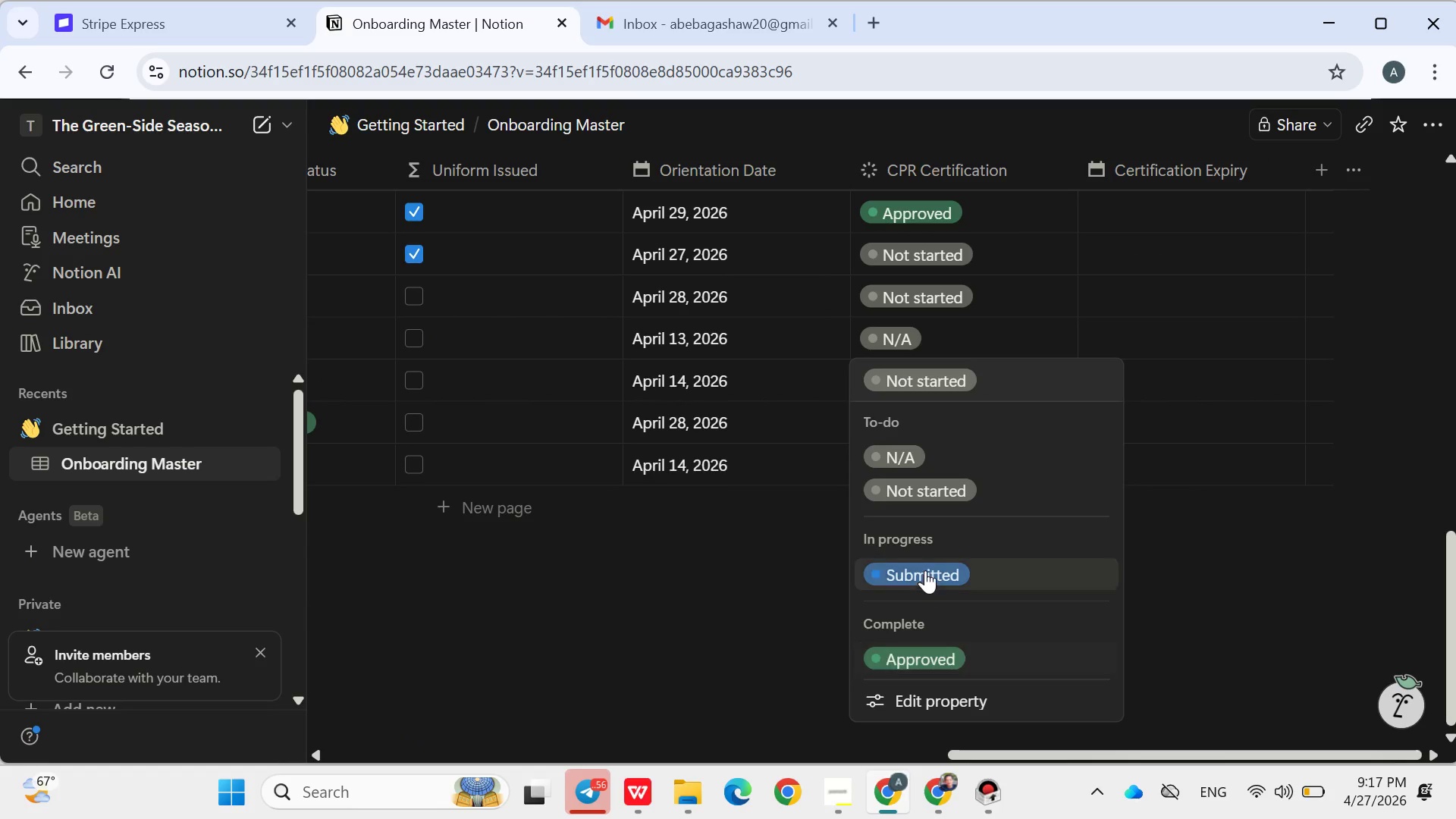 
left_click([925, 566])
 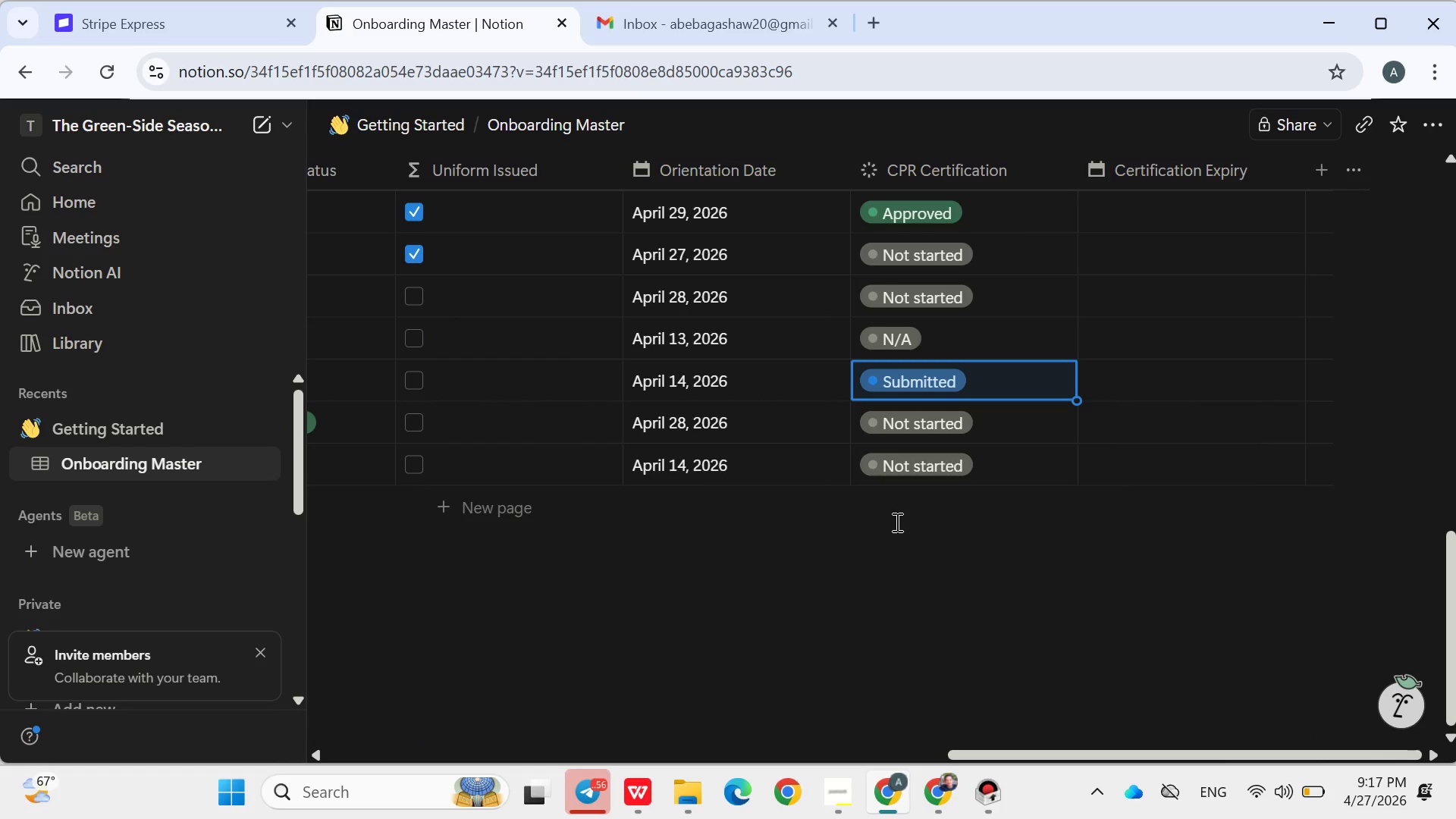 
left_click([896, 522])
 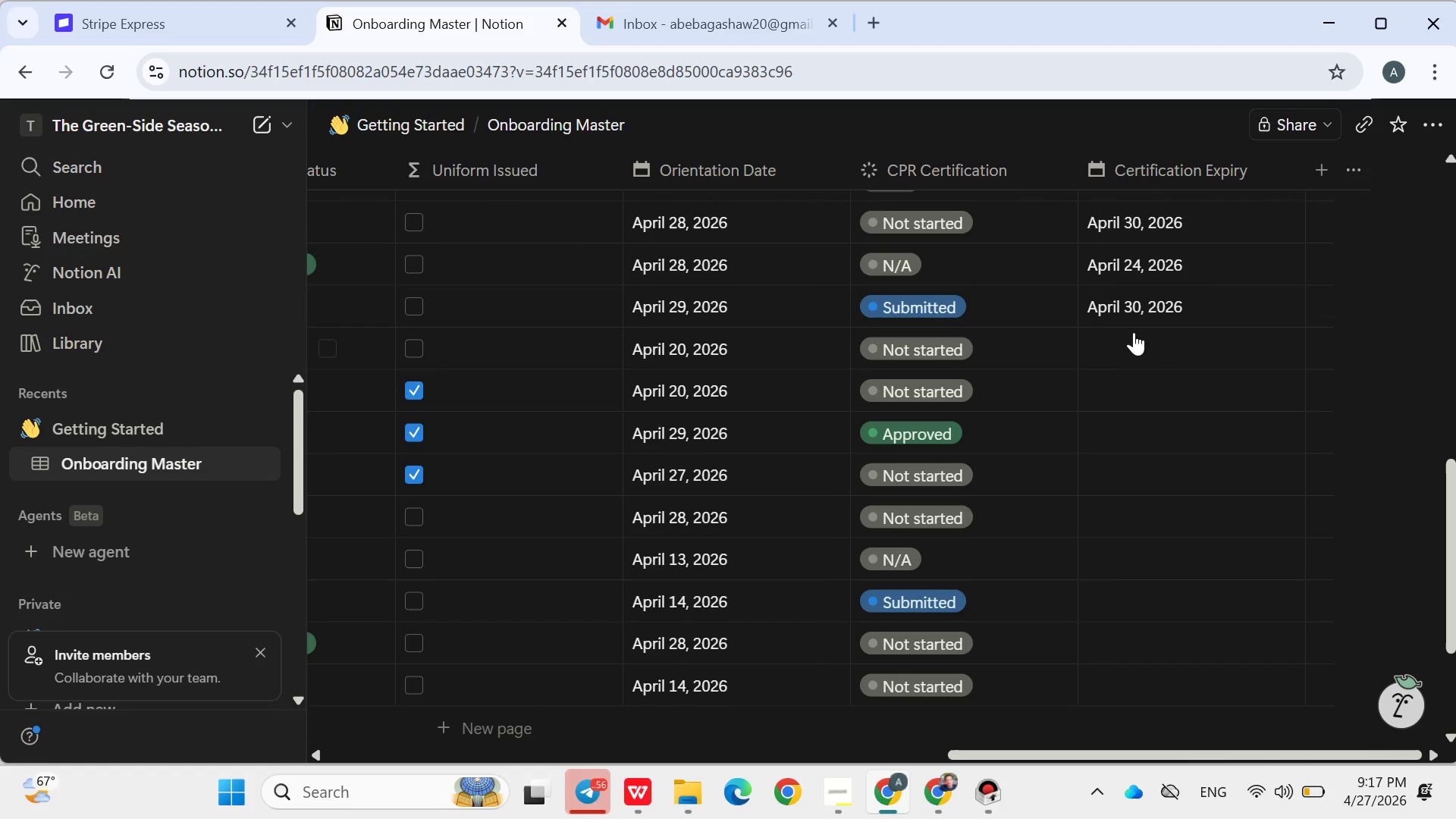 
left_click([1131, 331])
 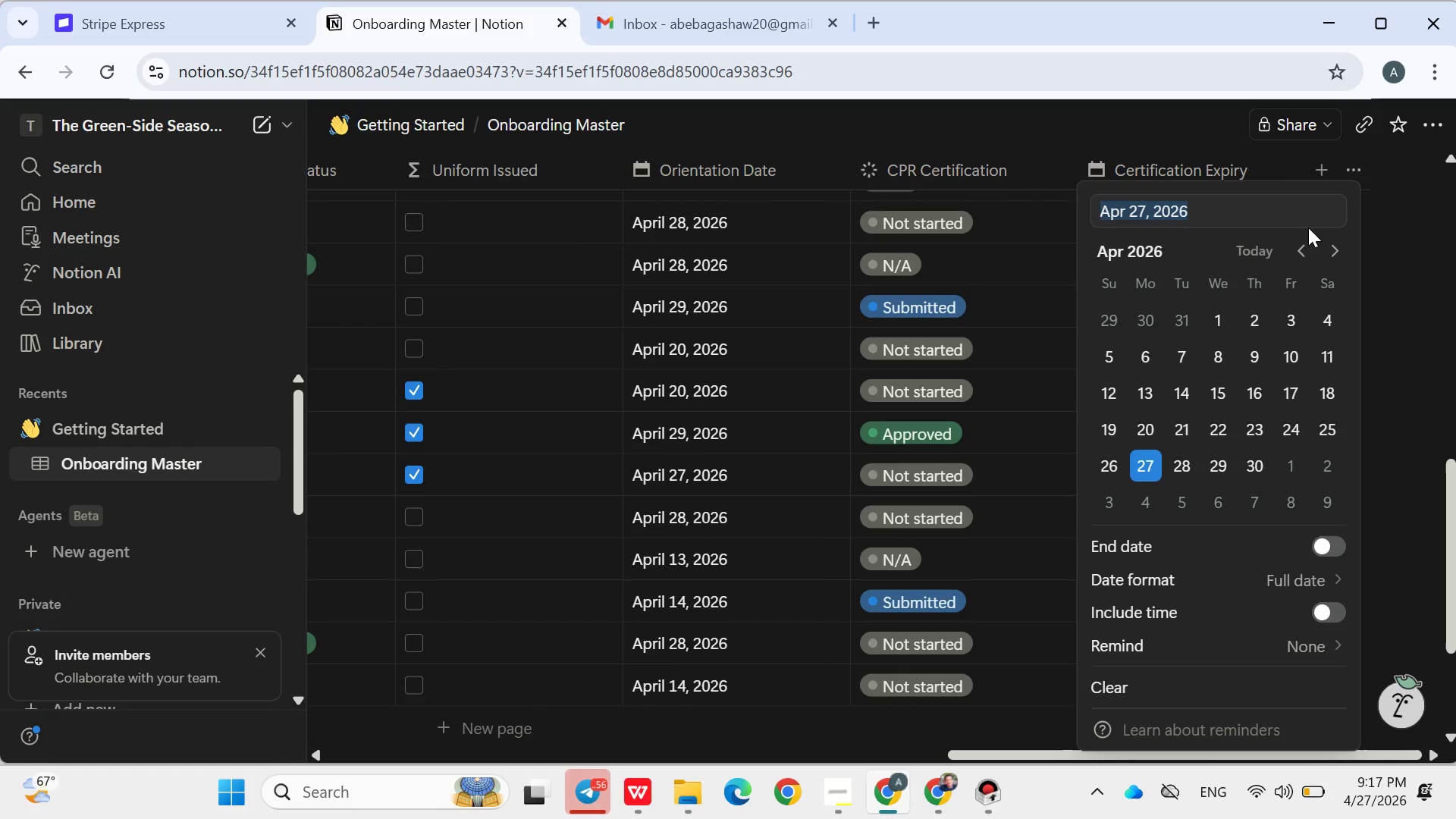 
left_click([1329, 249])
 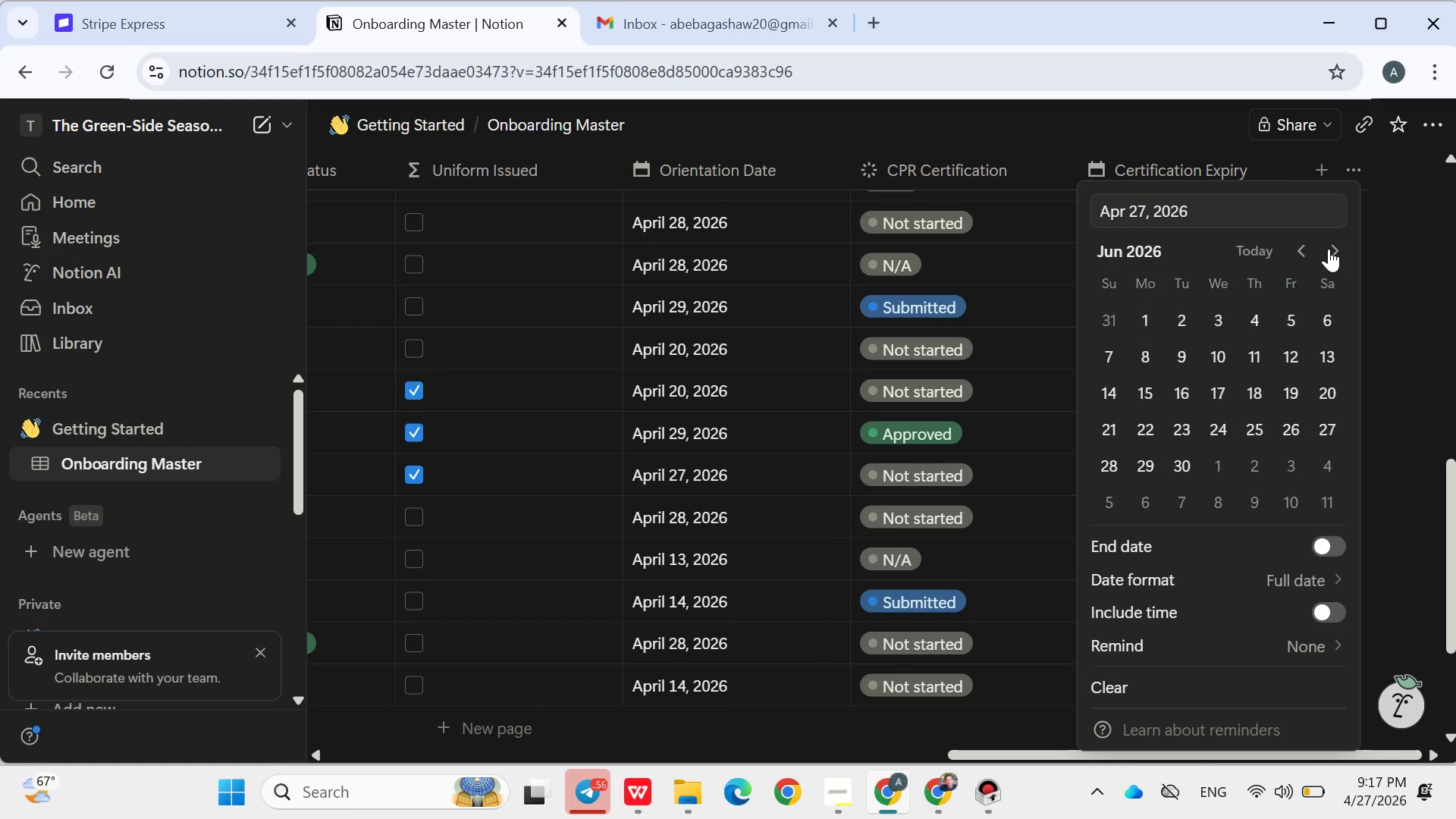 
double_click([1329, 249])
 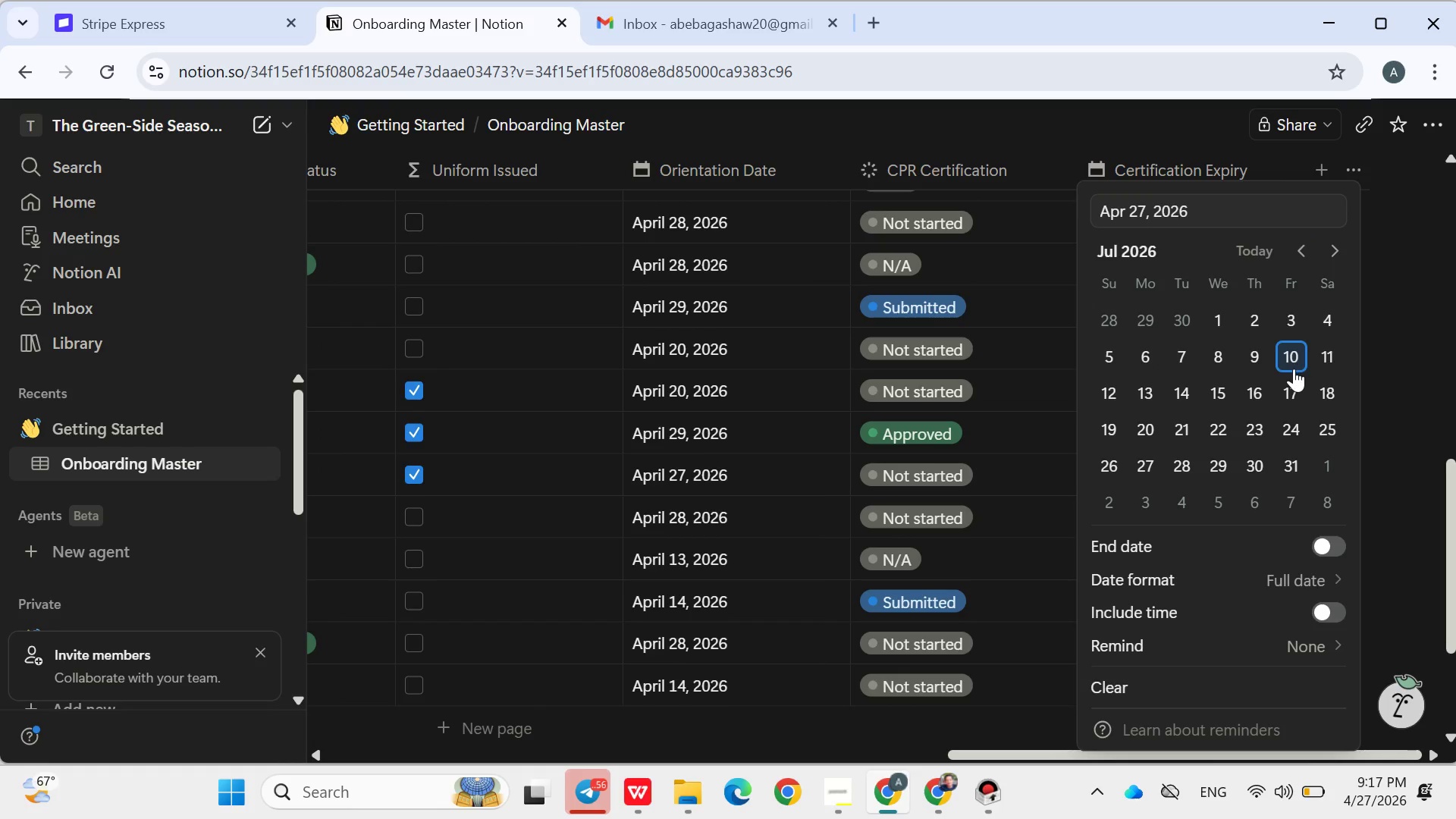 
left_click([1294, 369])
 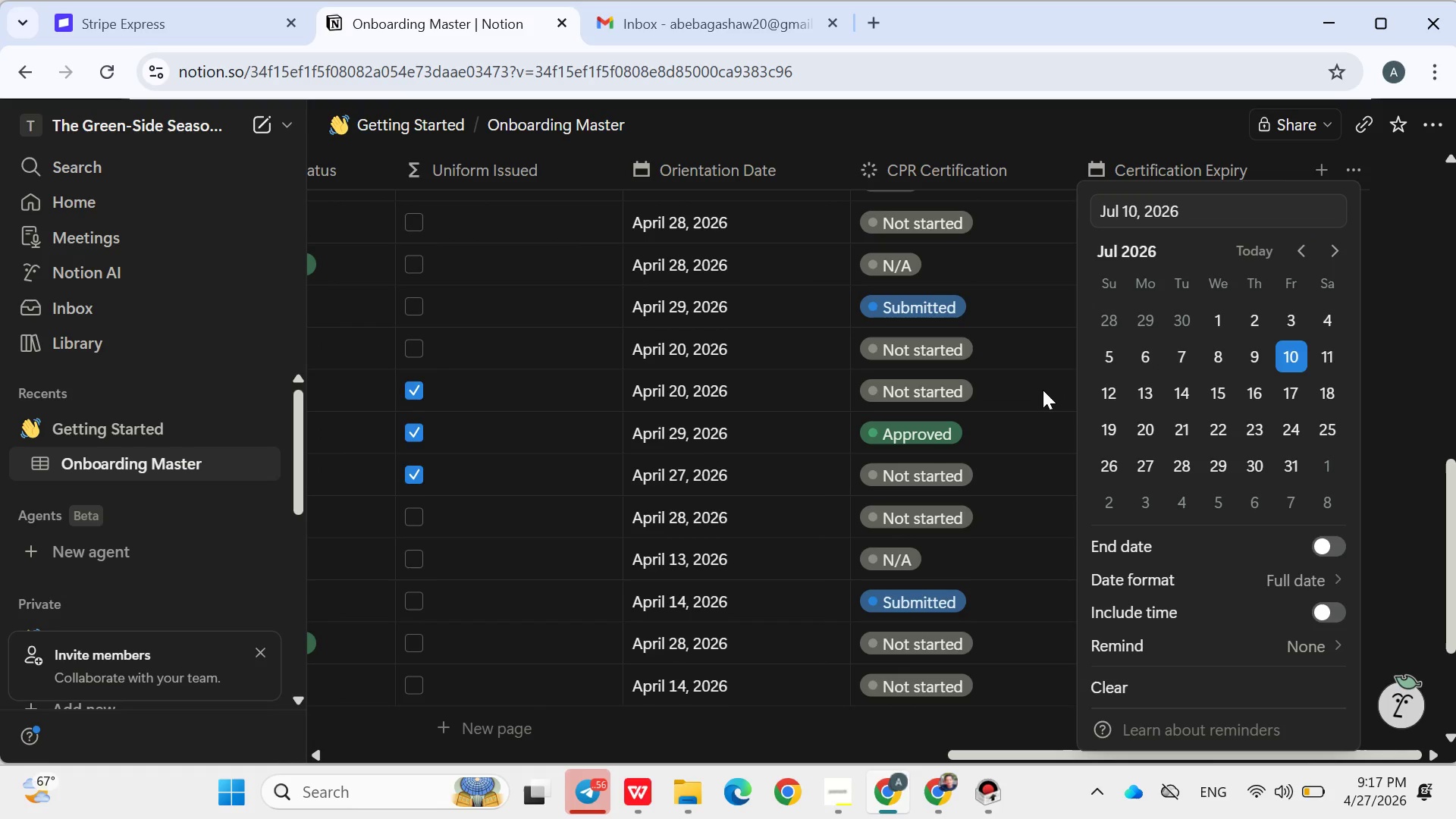 
left_click([1043, 390])
 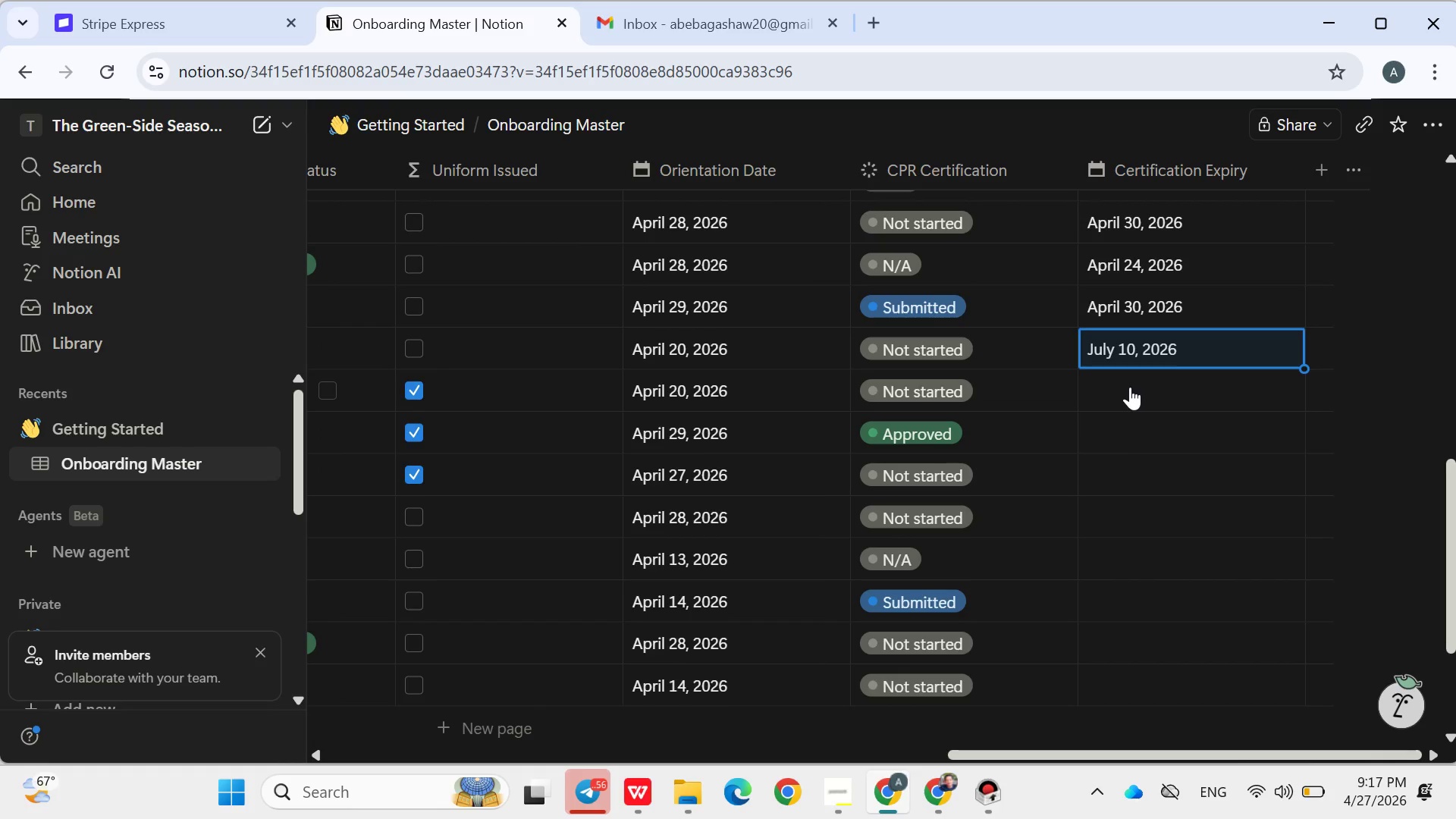 
left_click([1130, 387])
 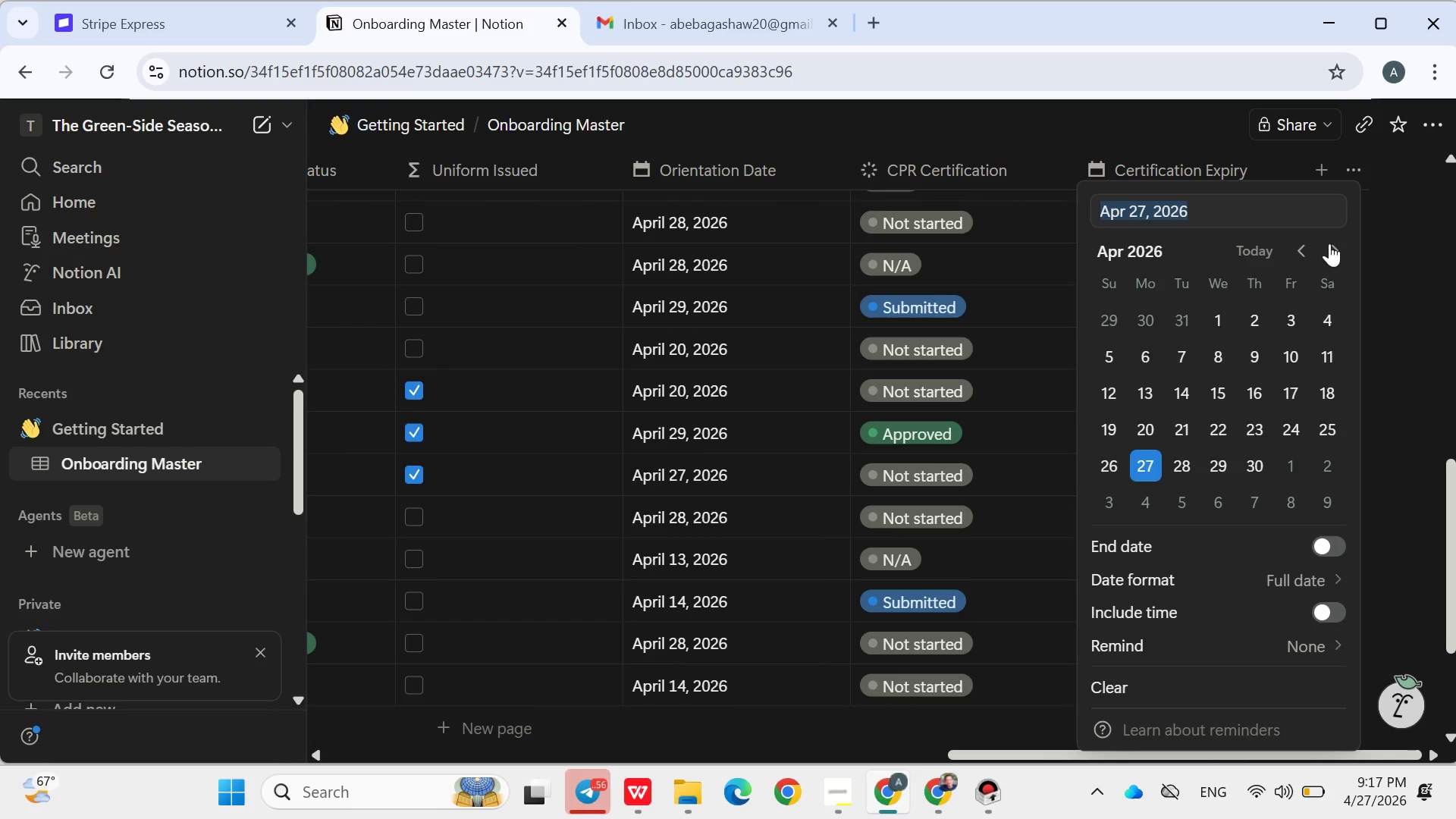 
double_click([1328, 243])
 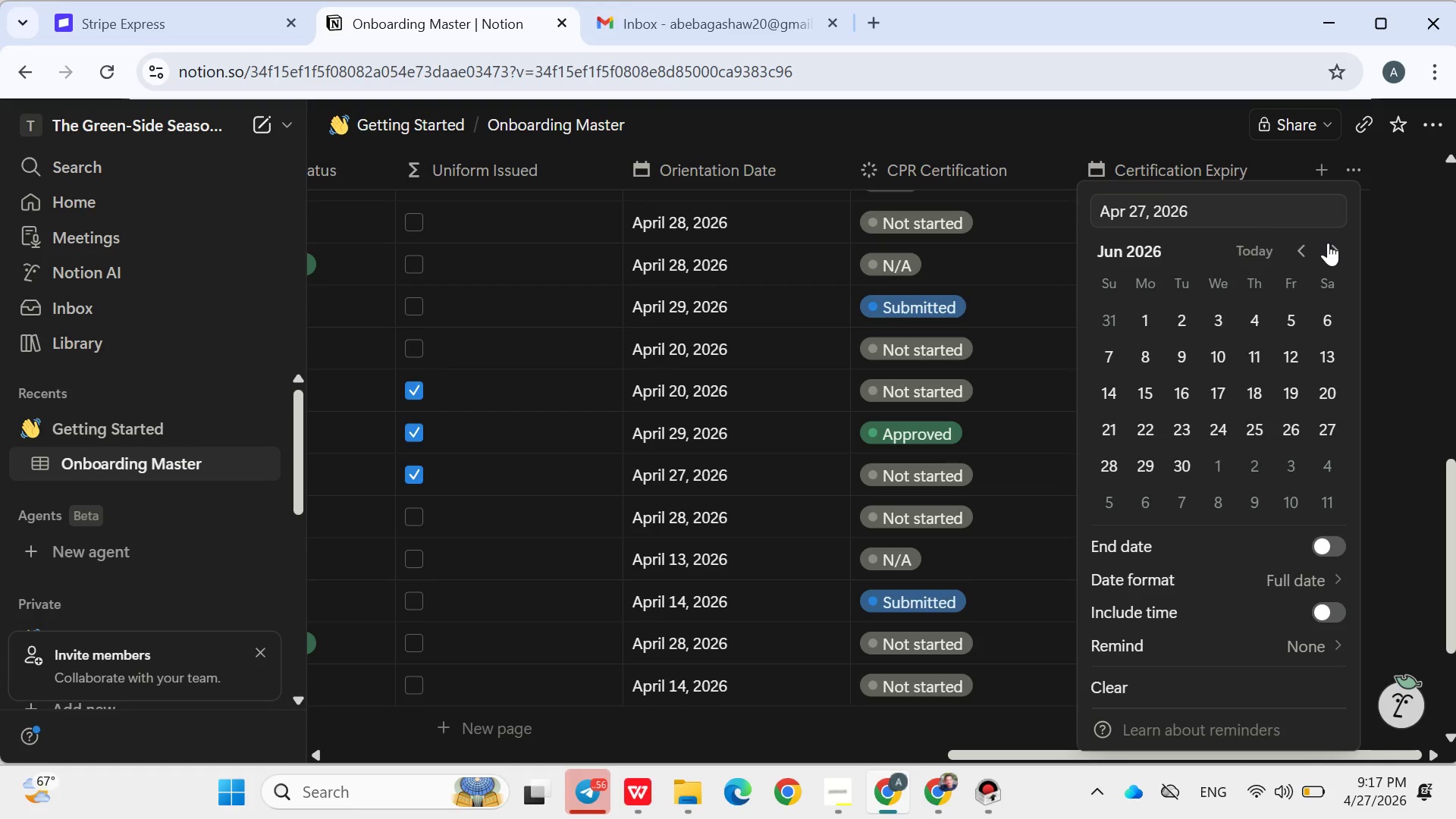 
triple_click([1328, 243])
 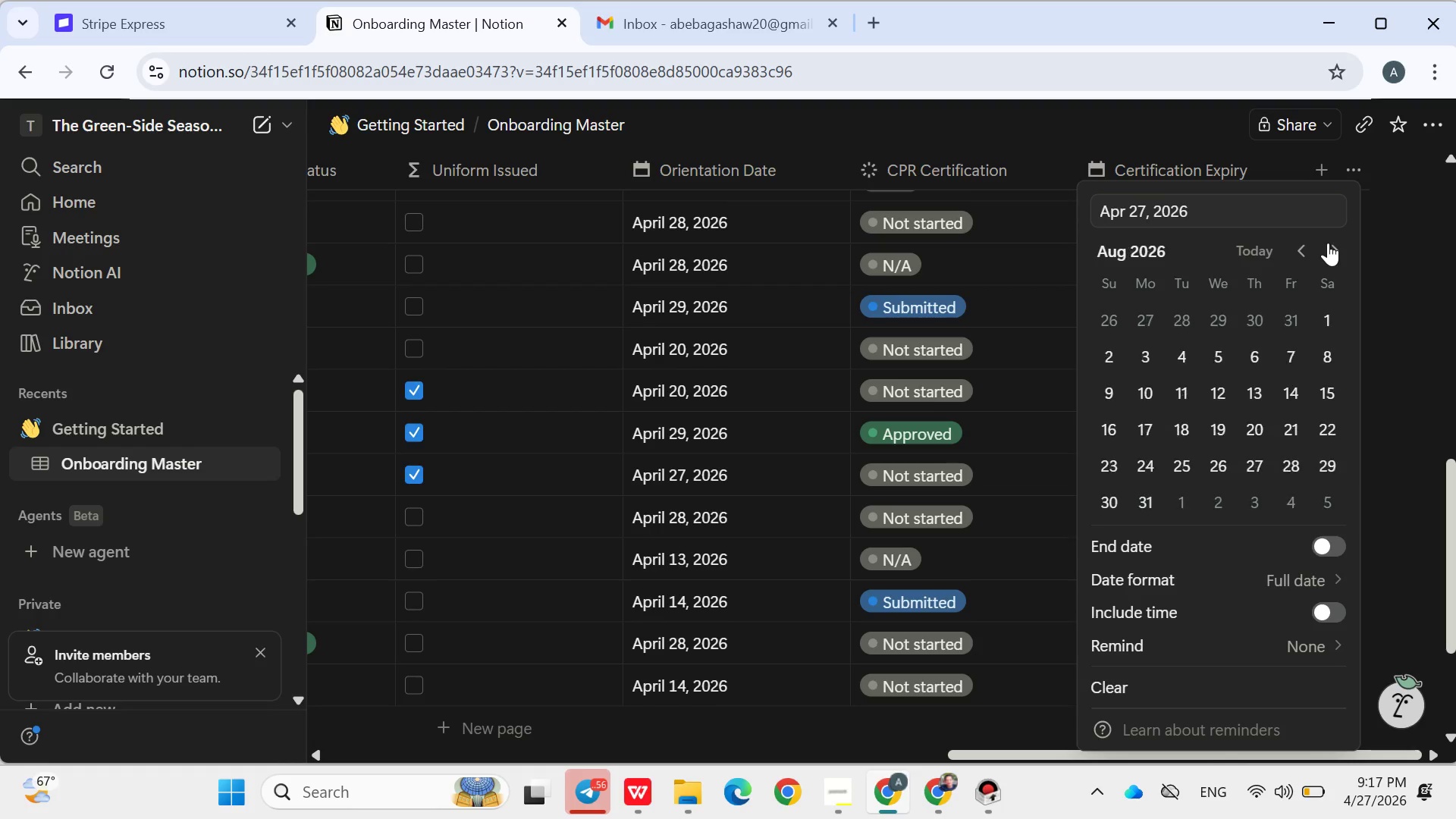 
triple_click([1328, 243])
 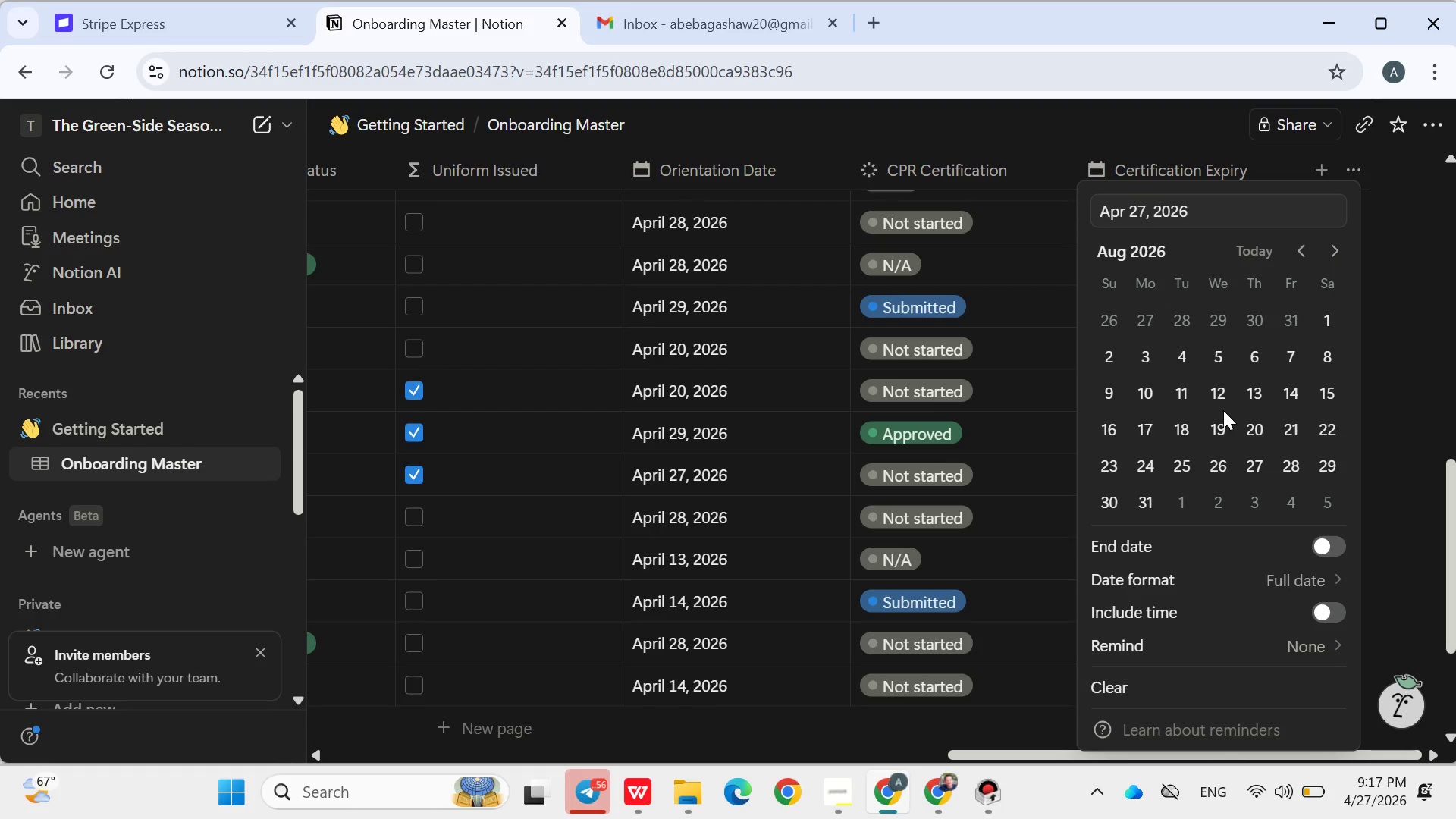 
triple_click([1223, 410])
 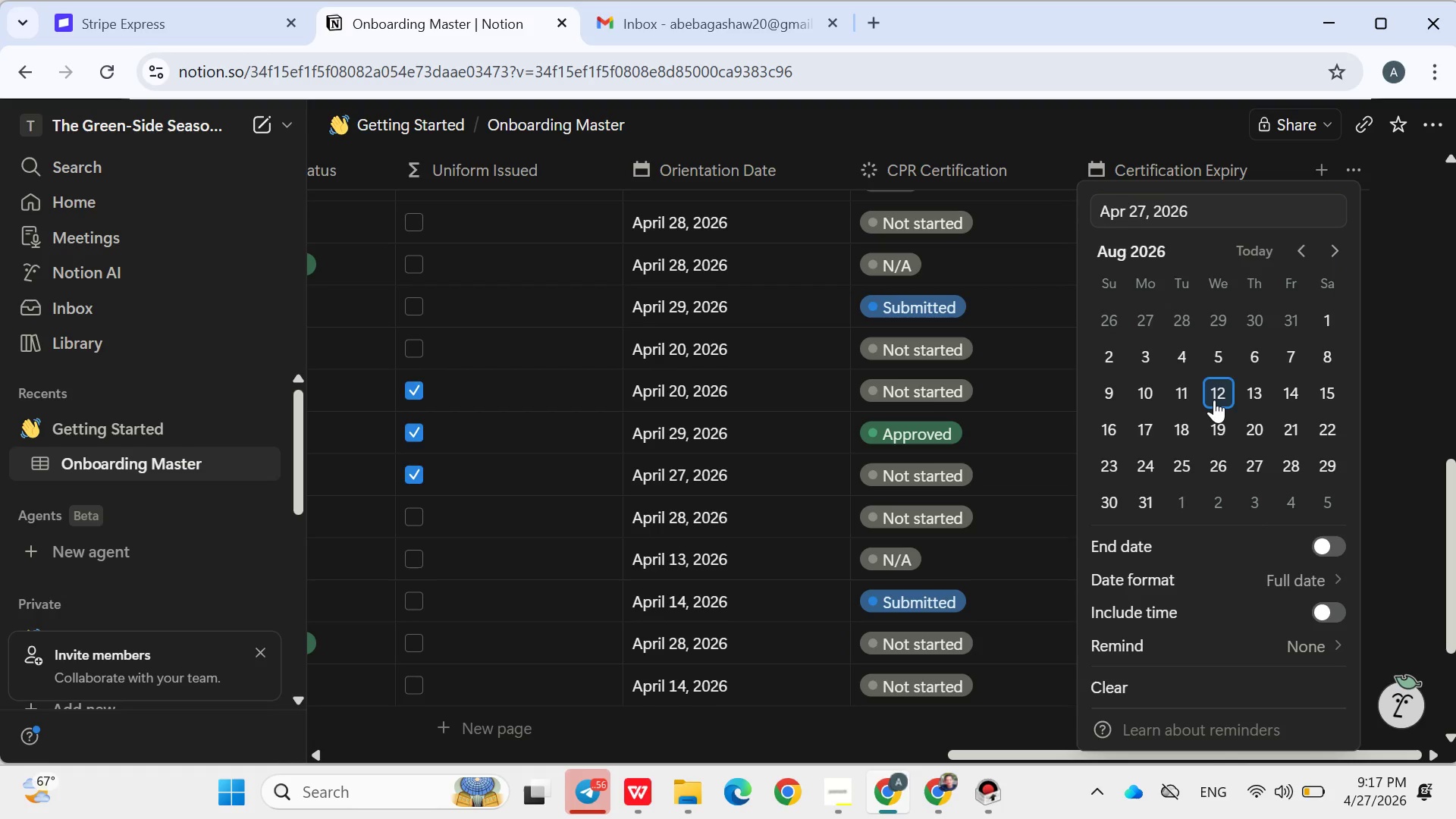 
left_click([1214, 400])
 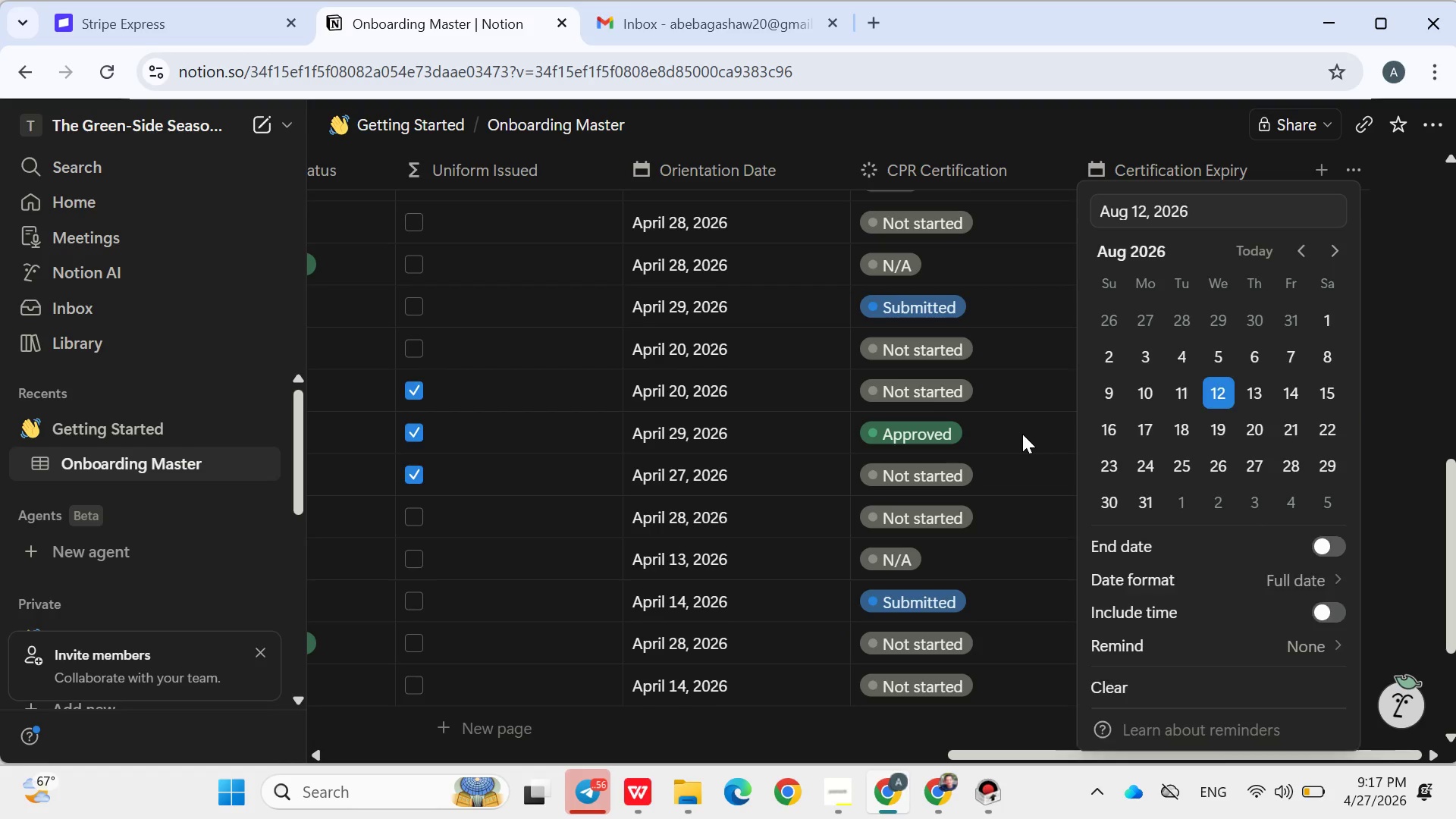 
left_click([1022, 434])
 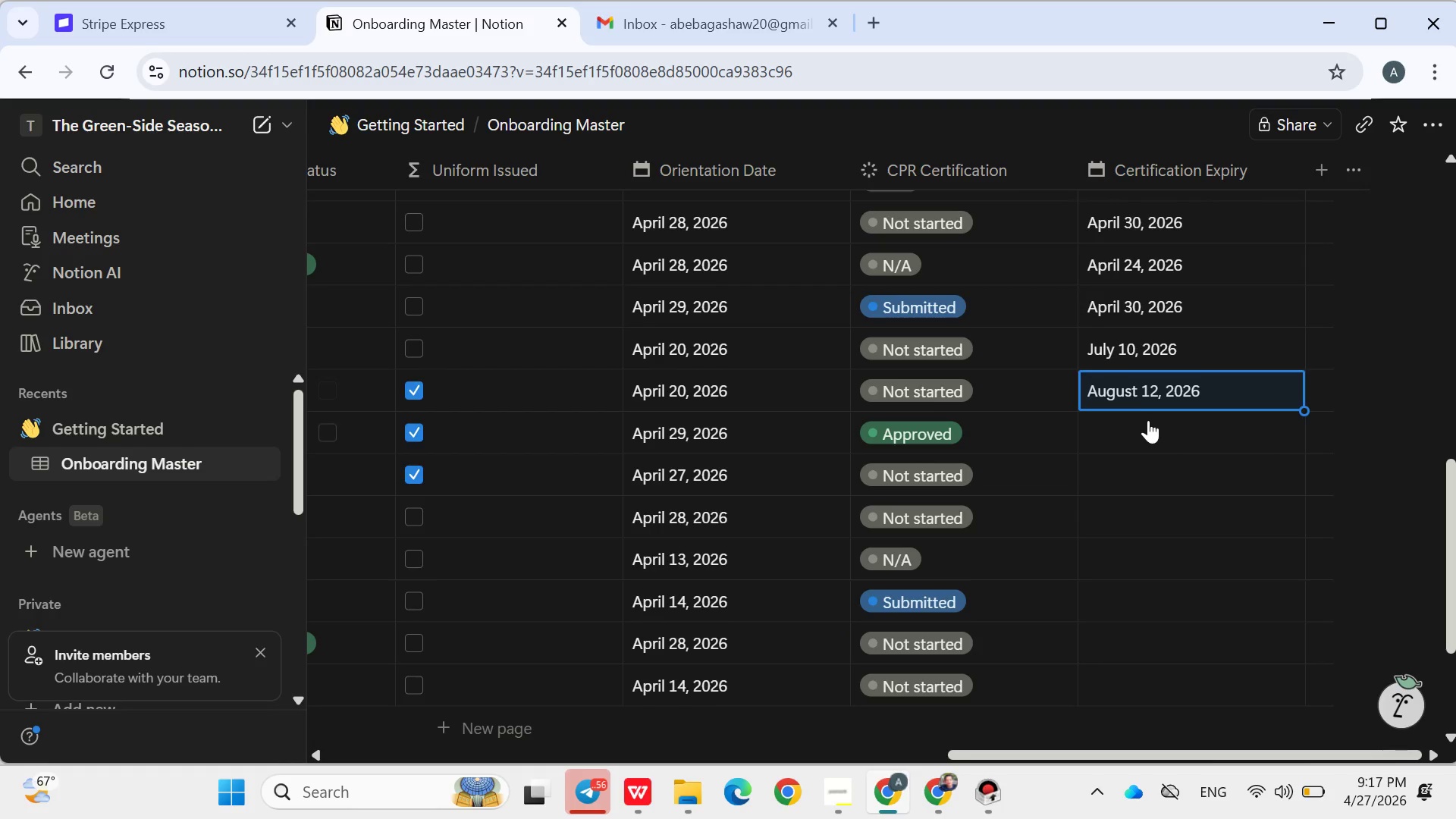 
left_click([1147, 420])
 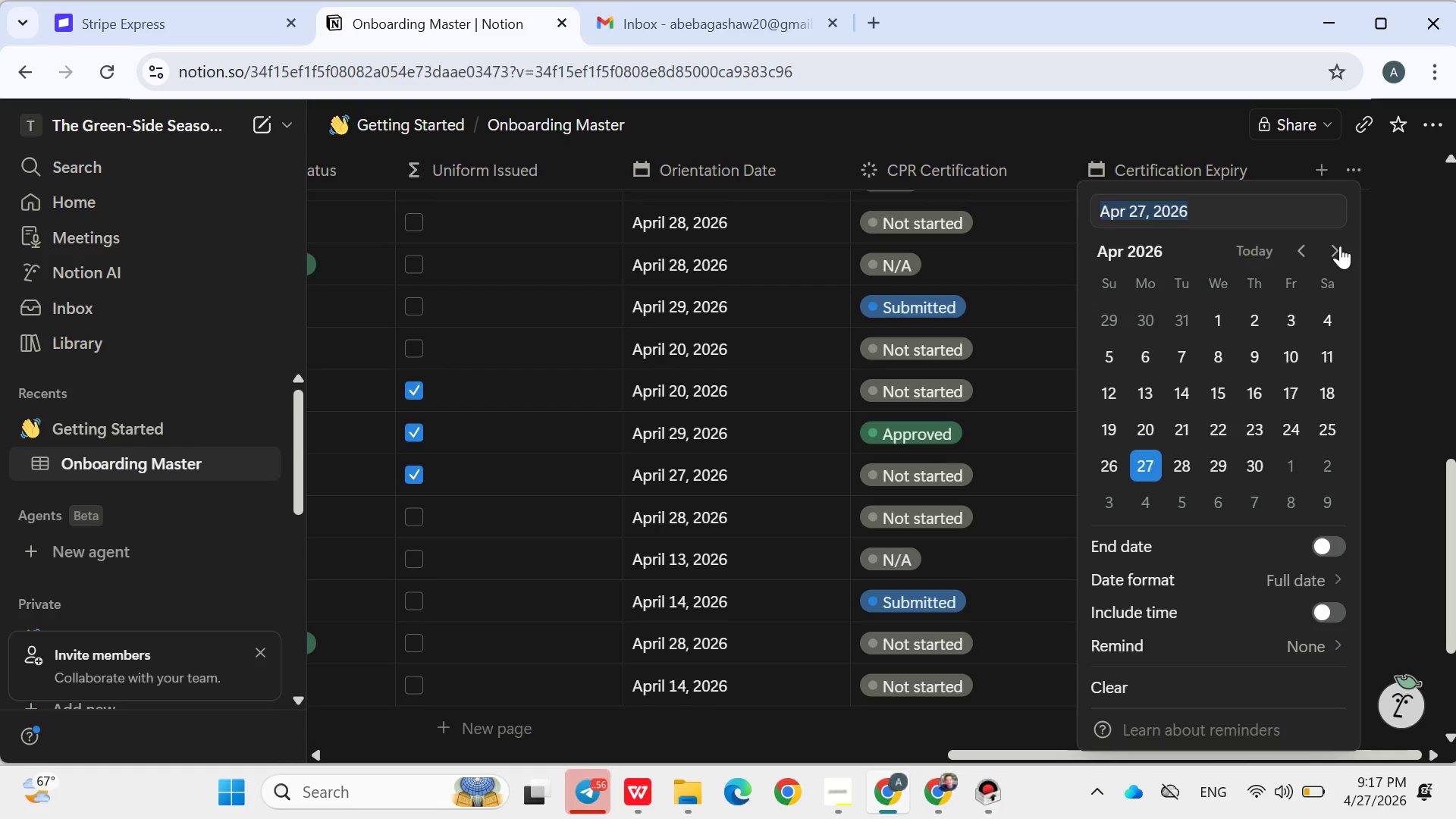 
double_click([1340, 246])
 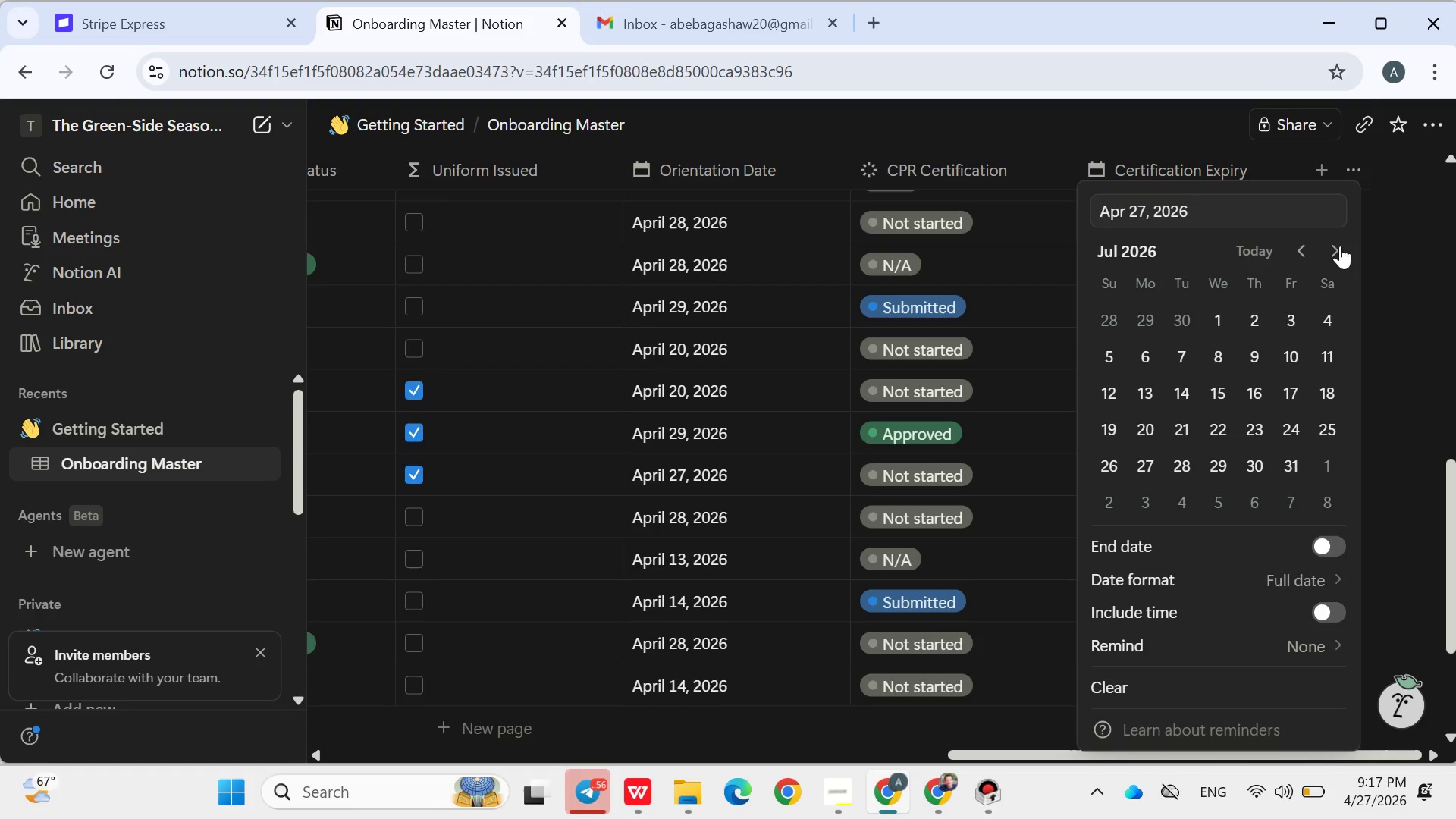 
triple_click([1340, 246])
 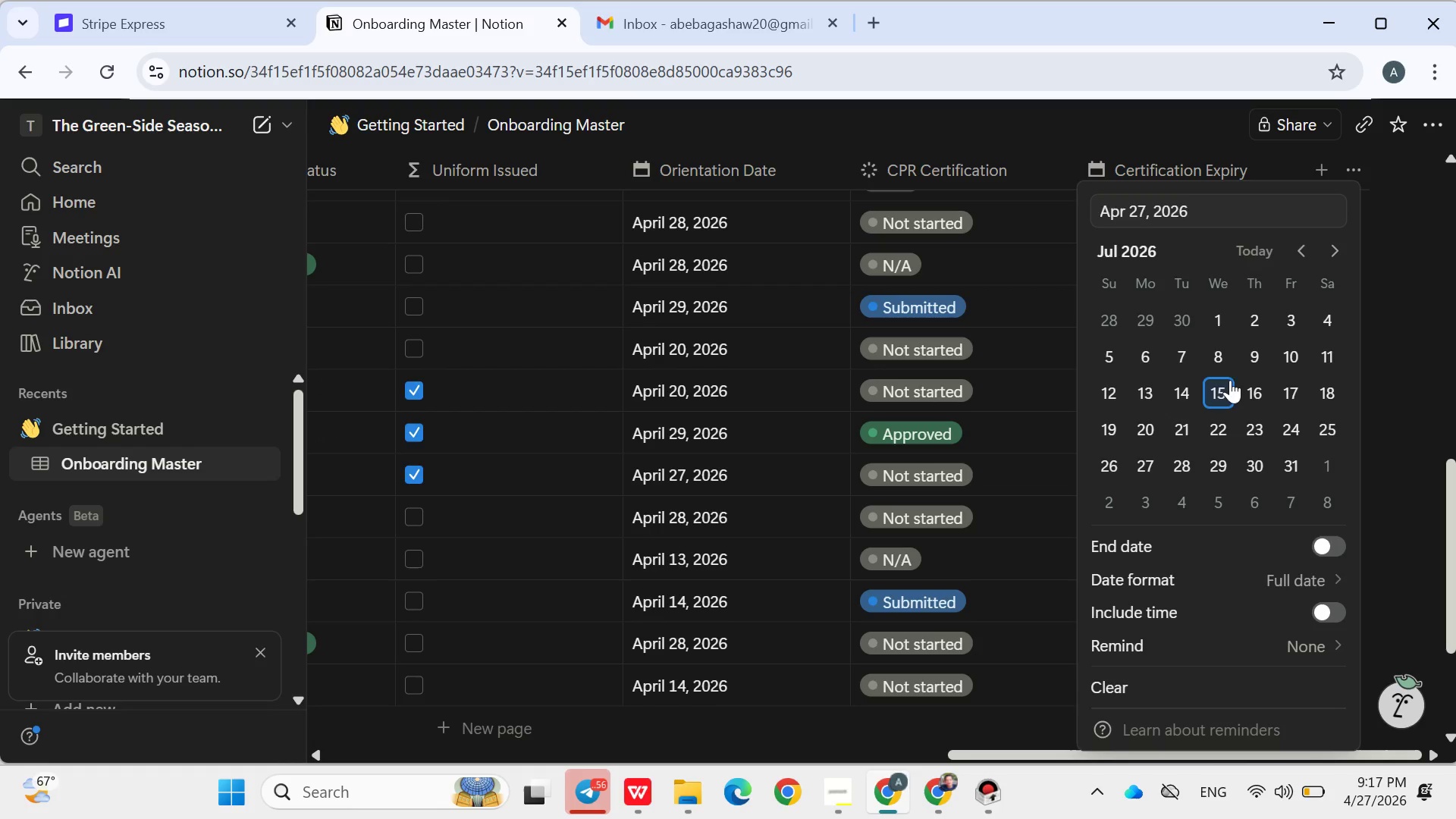 
triple_click([1230, 380])
 